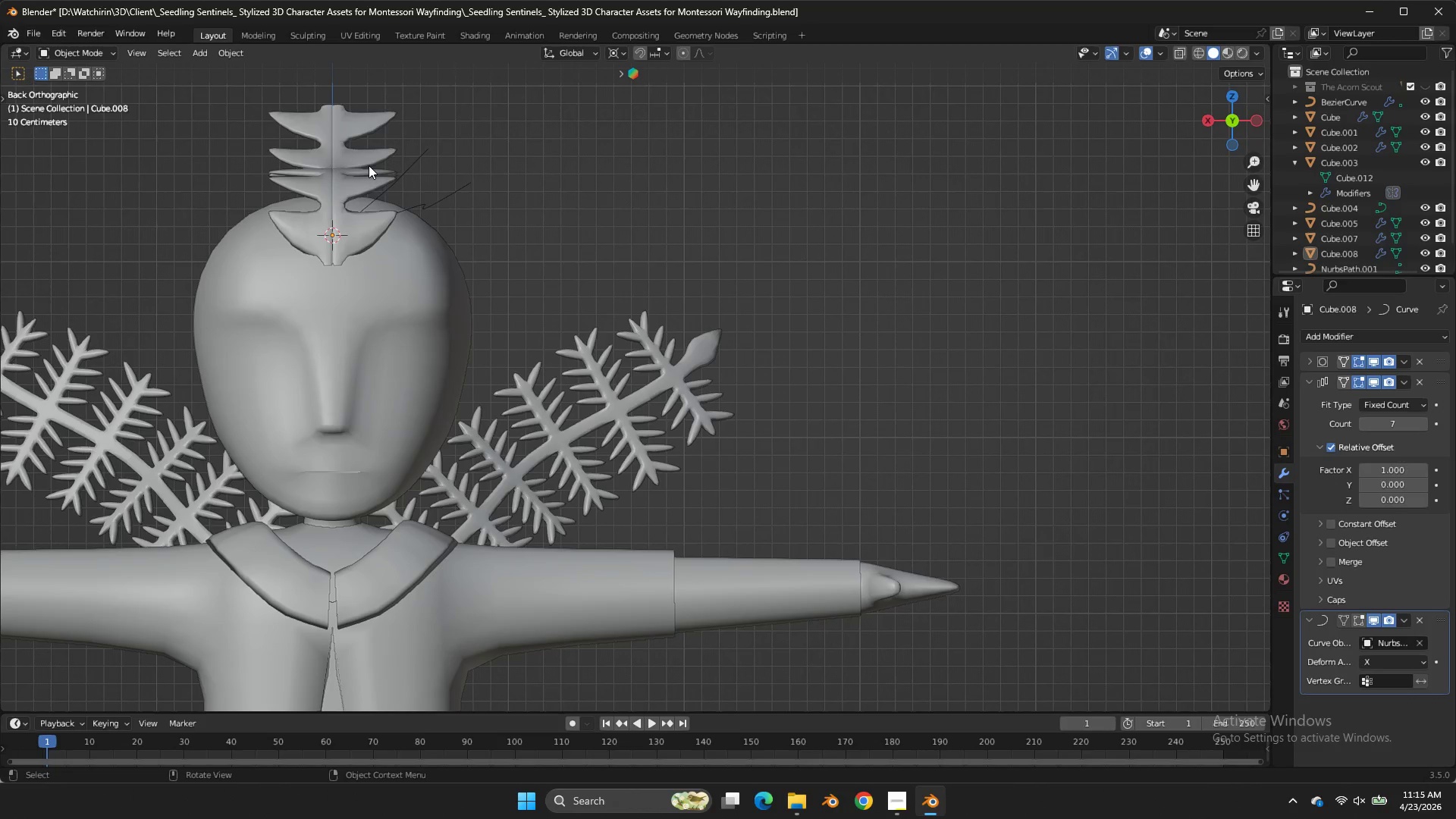 
left_click([368, 165])
 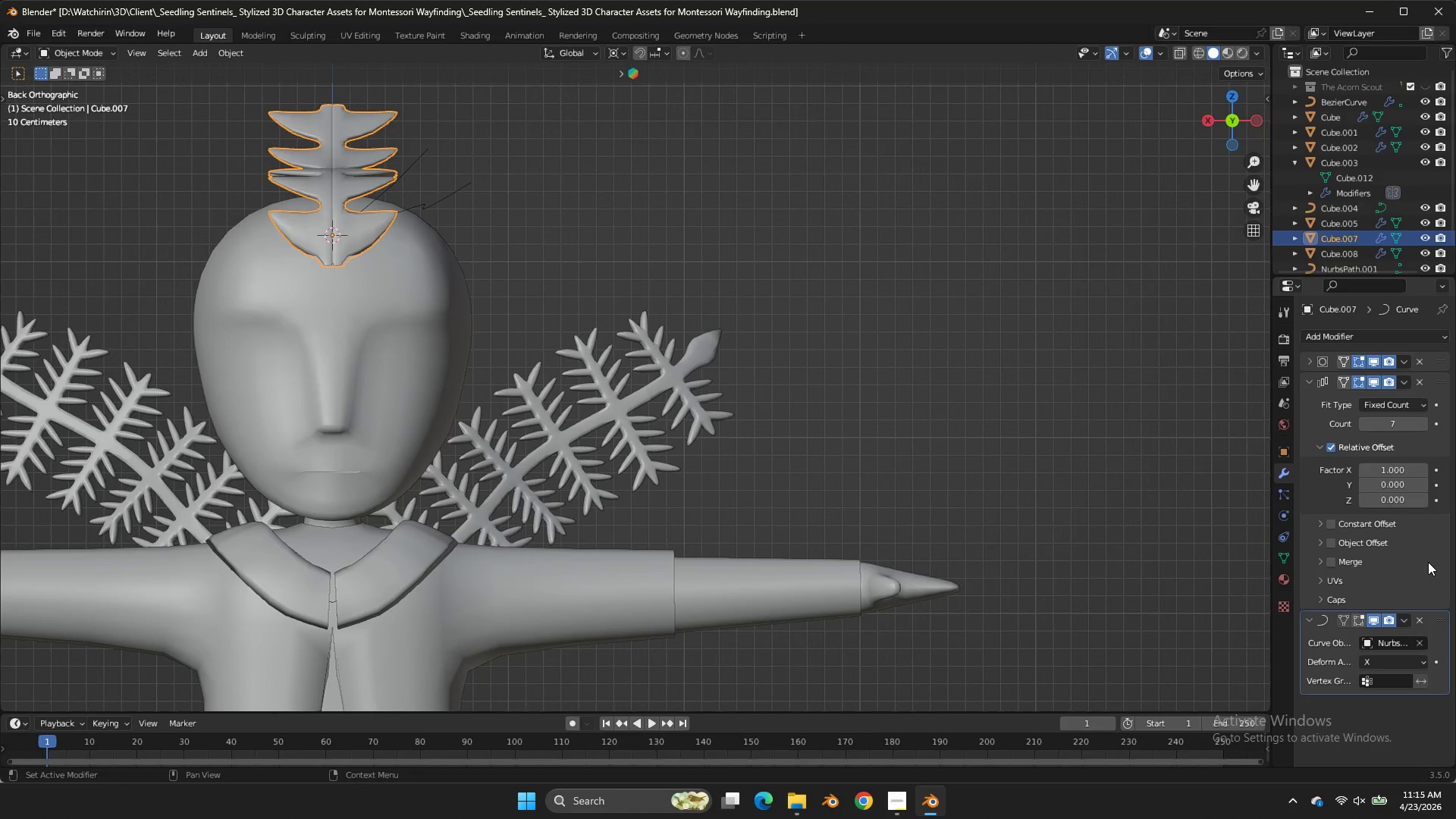 
double_click([368, 165])
 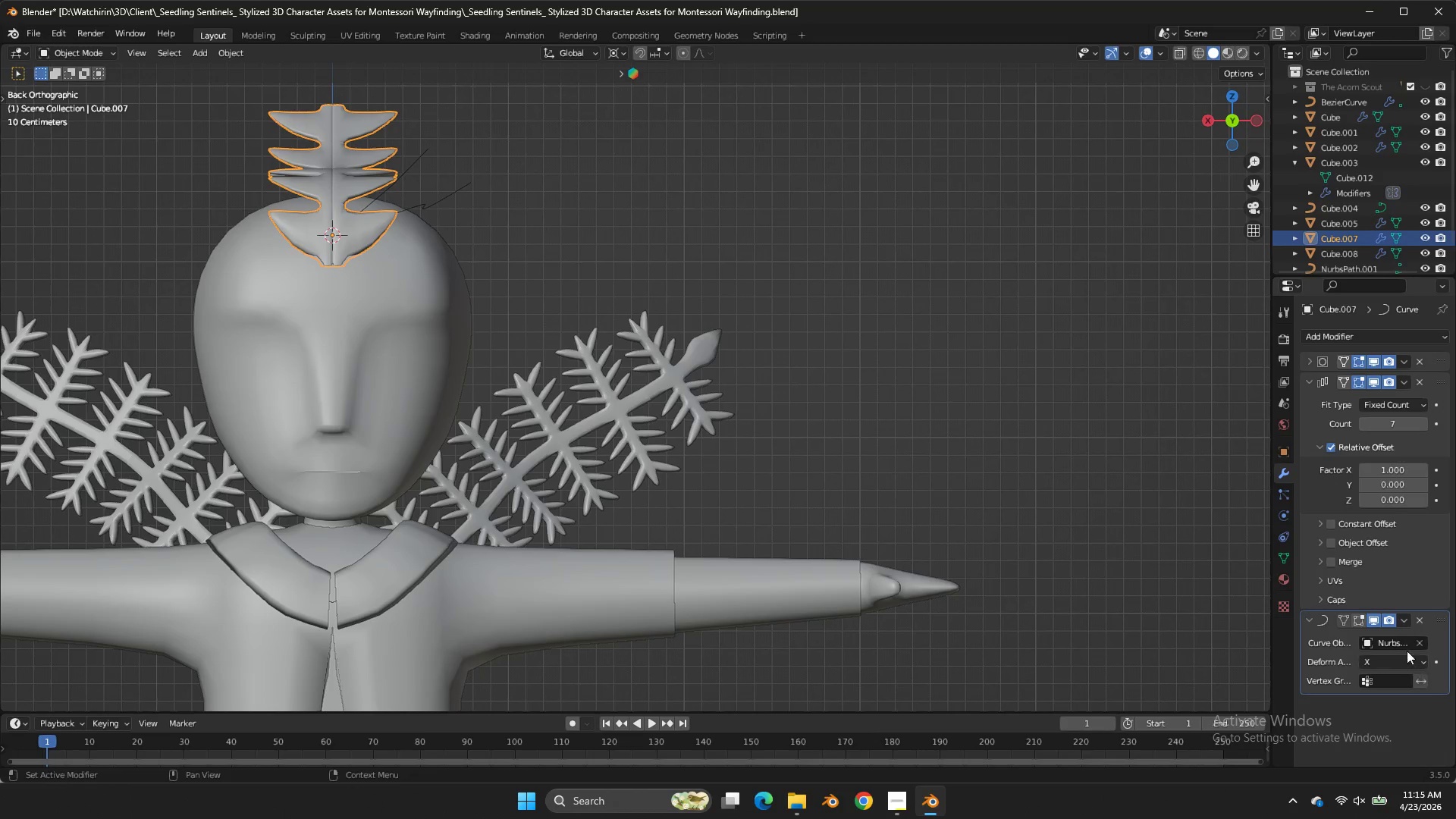 
double_click([1417, 644])
 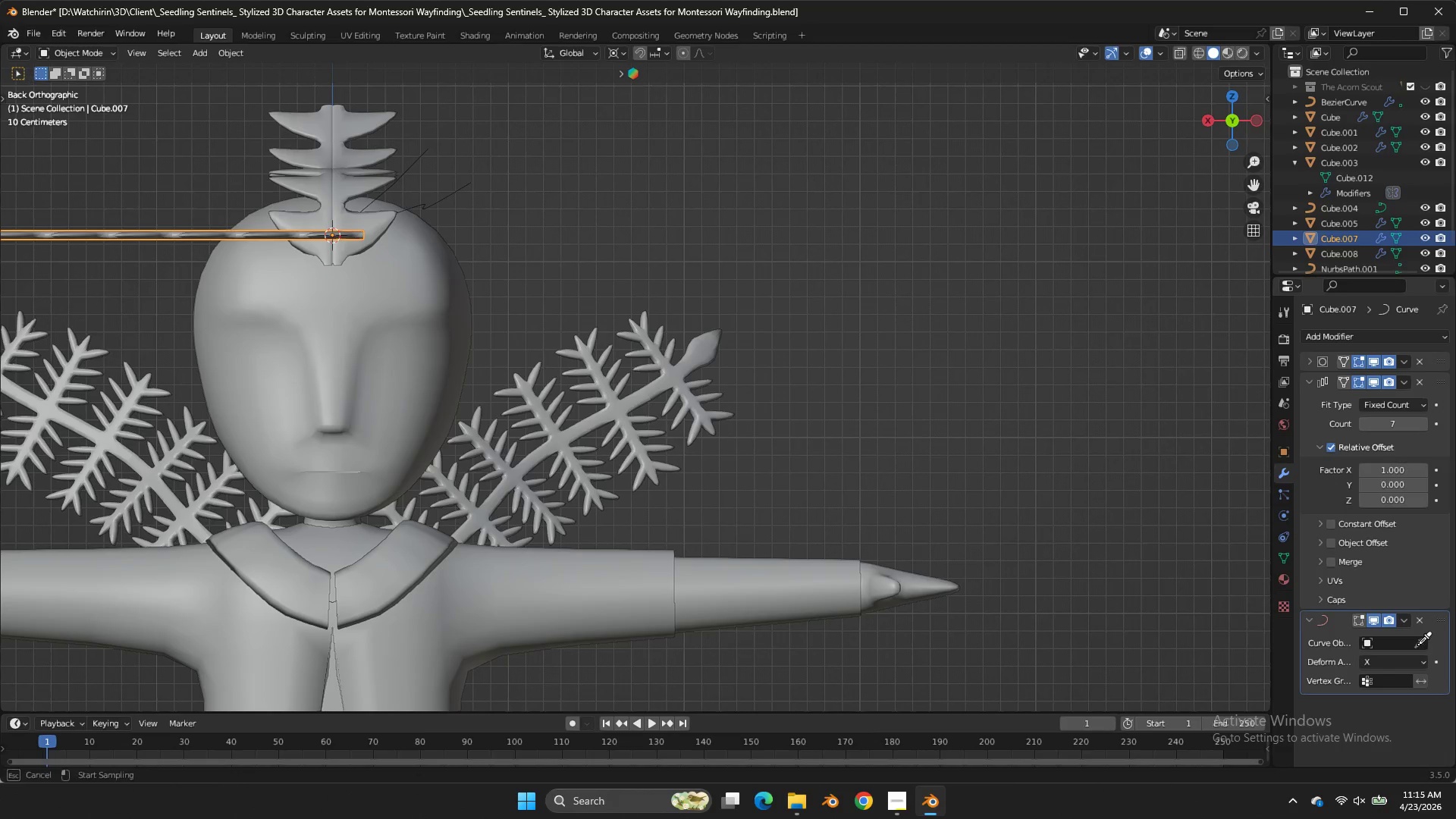 
triple_click([1418, 645])
 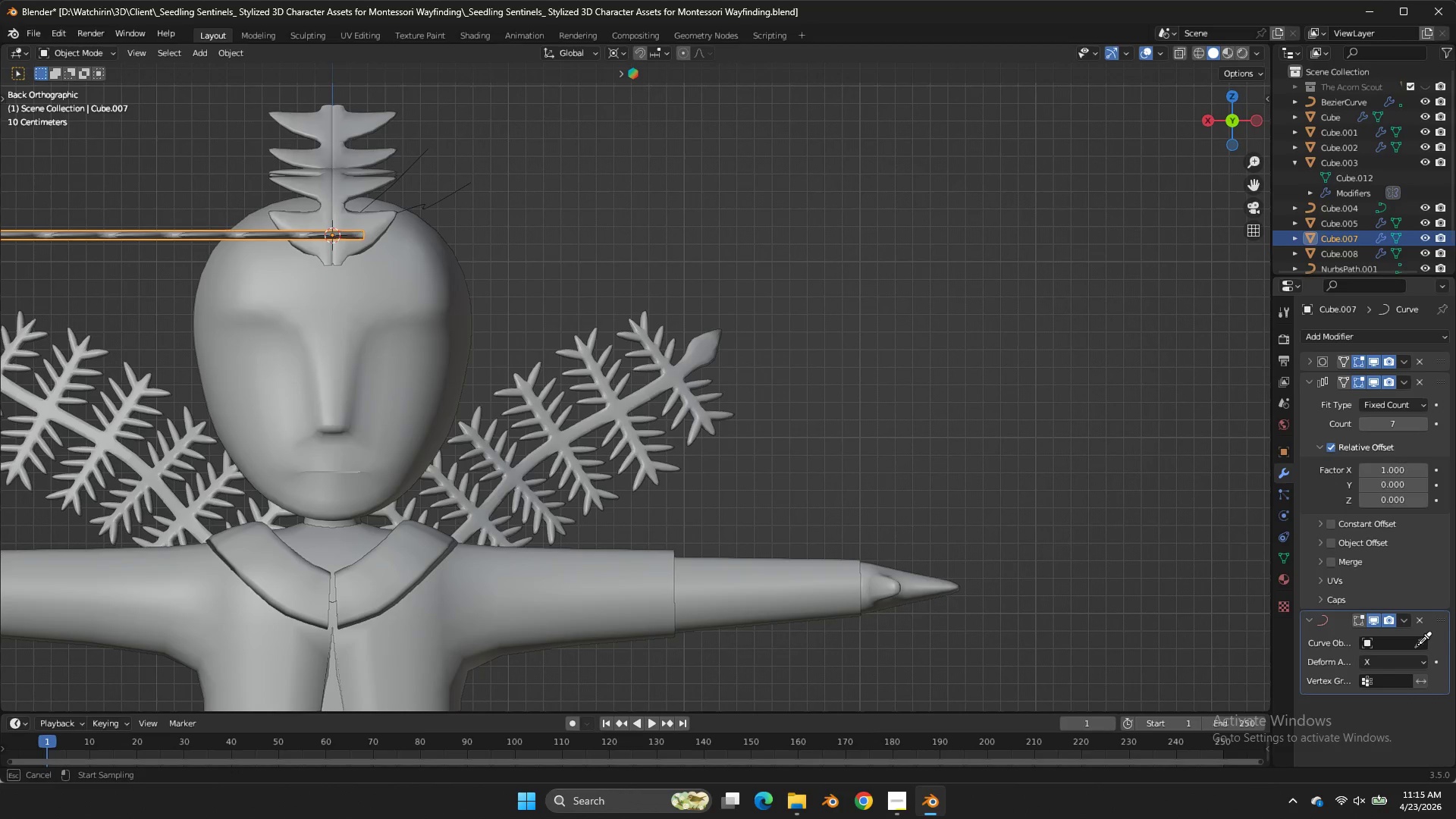 
triple_click([1418, 645])
 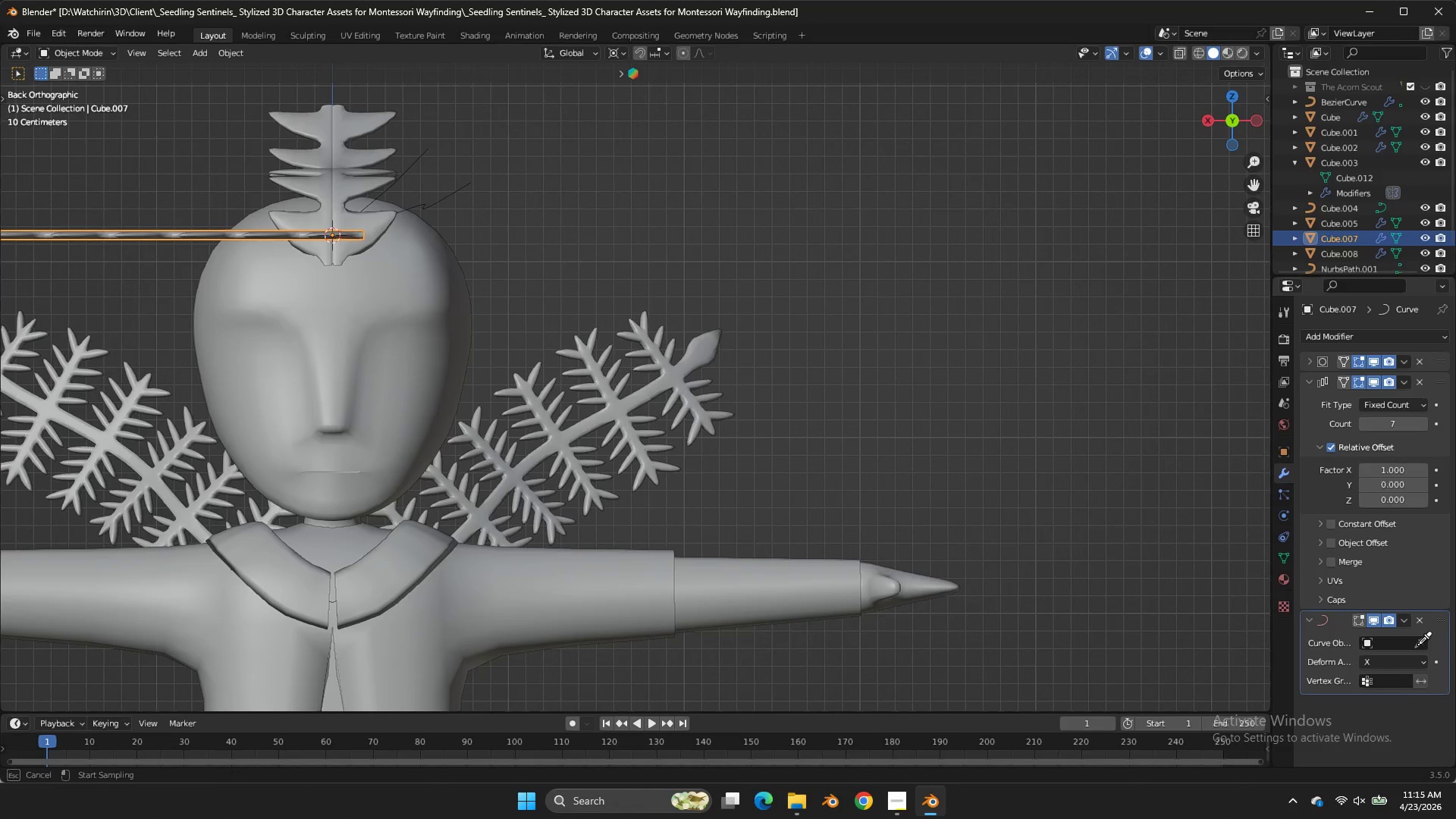 
triple_click([1418, 645])
 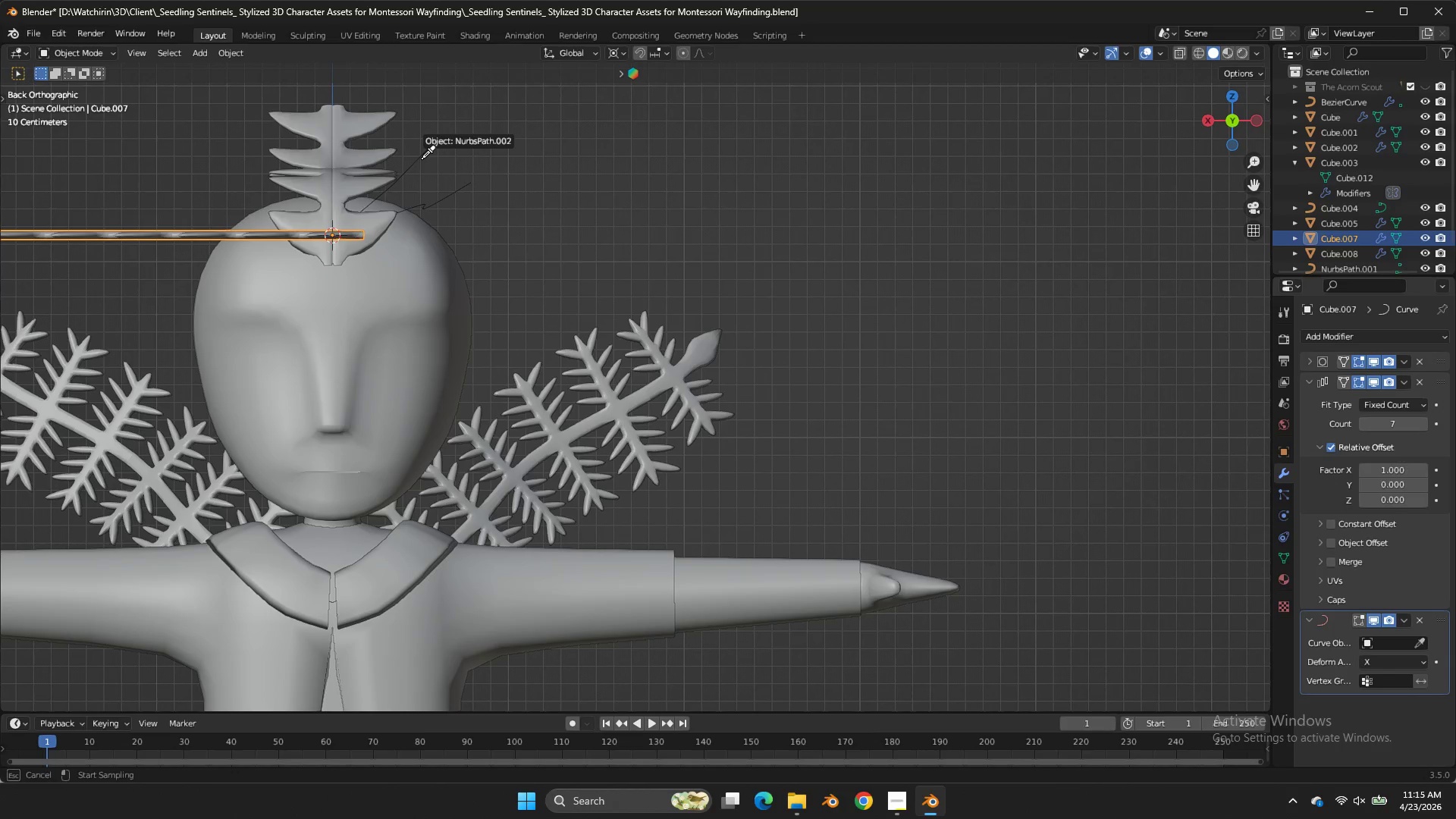 
triple_click([1418, 645])
 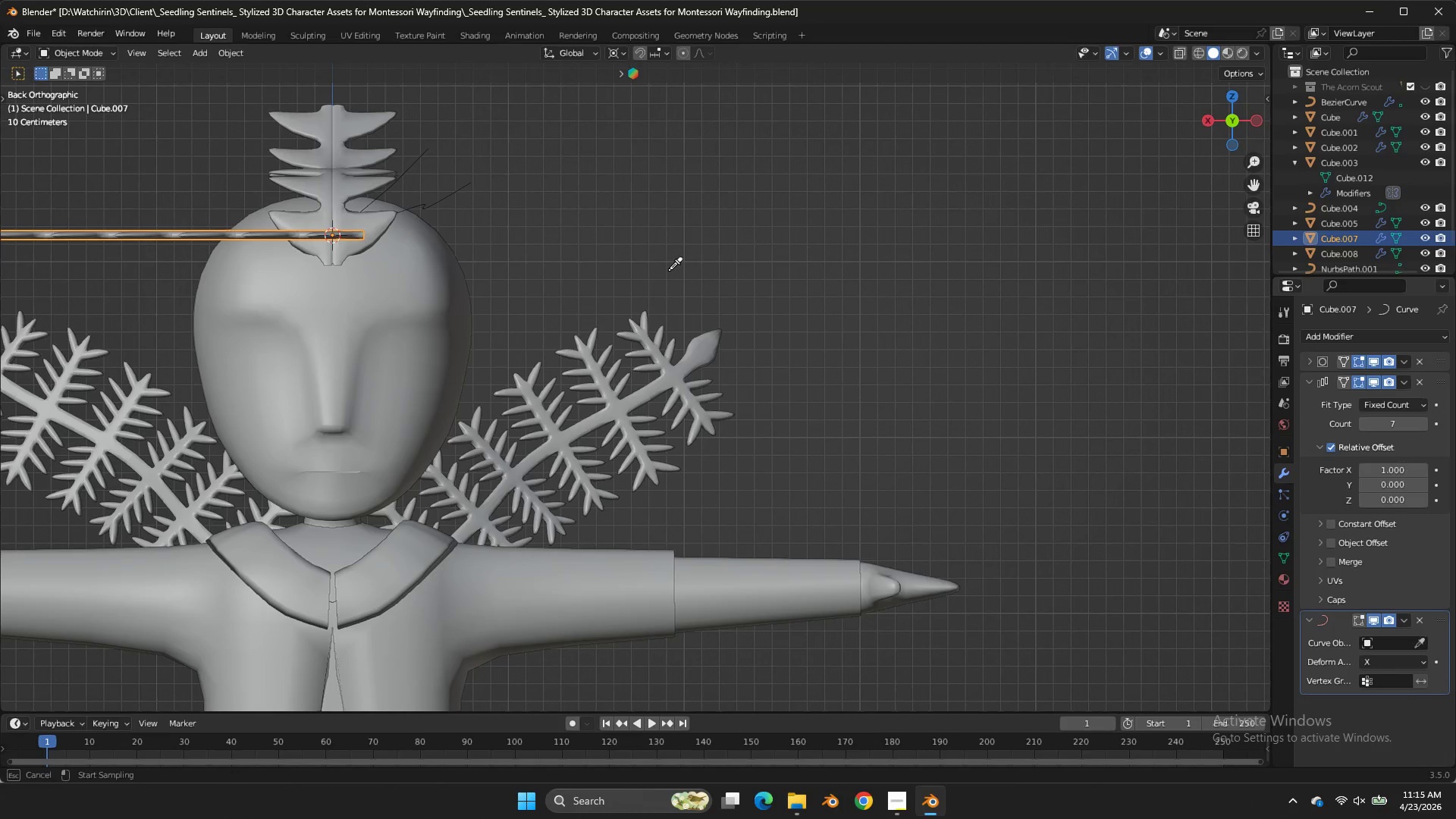 
double_click([419, 158])
 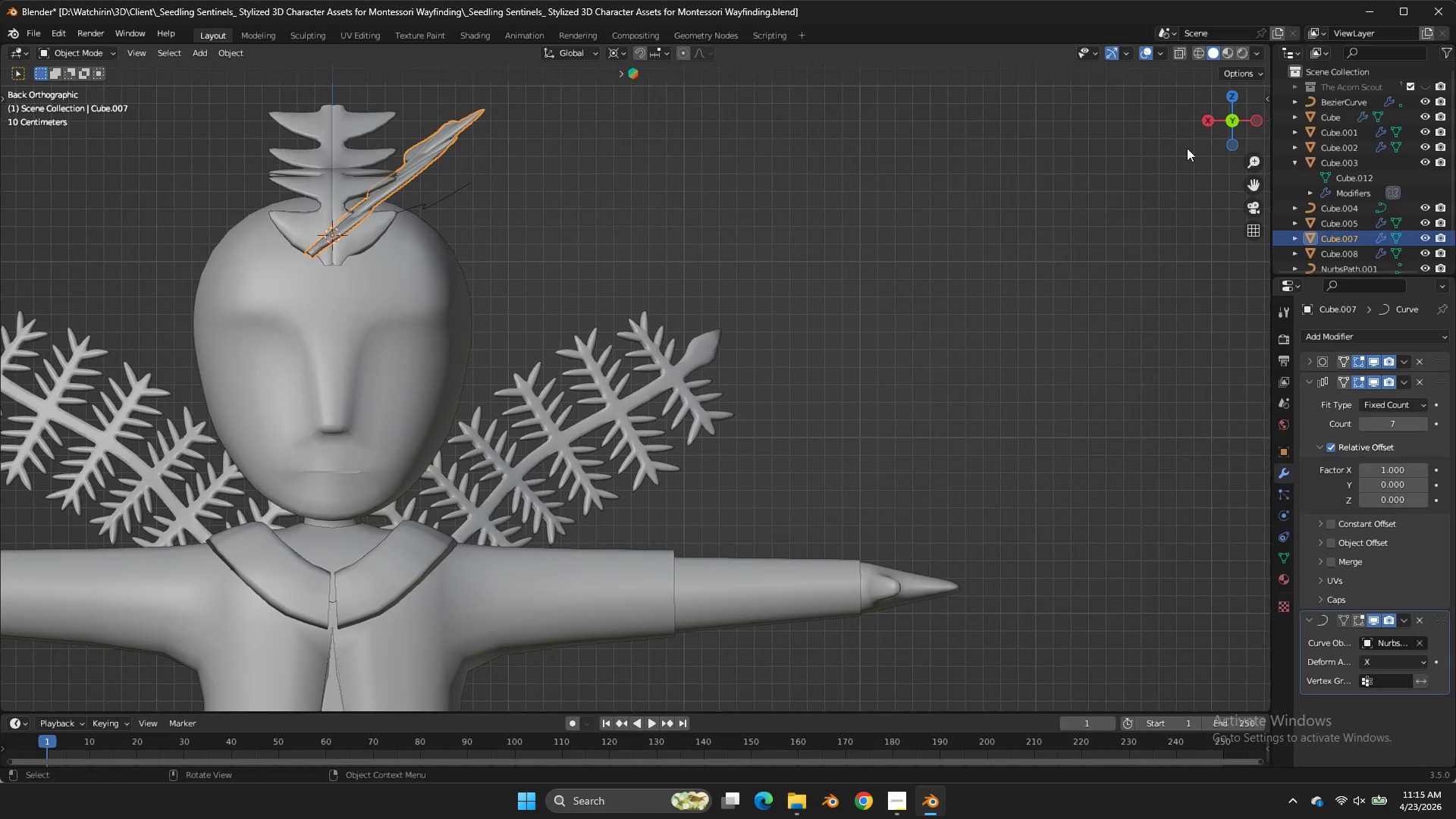 
left_click_drag(start_coordinate=[1220, 124], to_coordinate=[35, 181])
 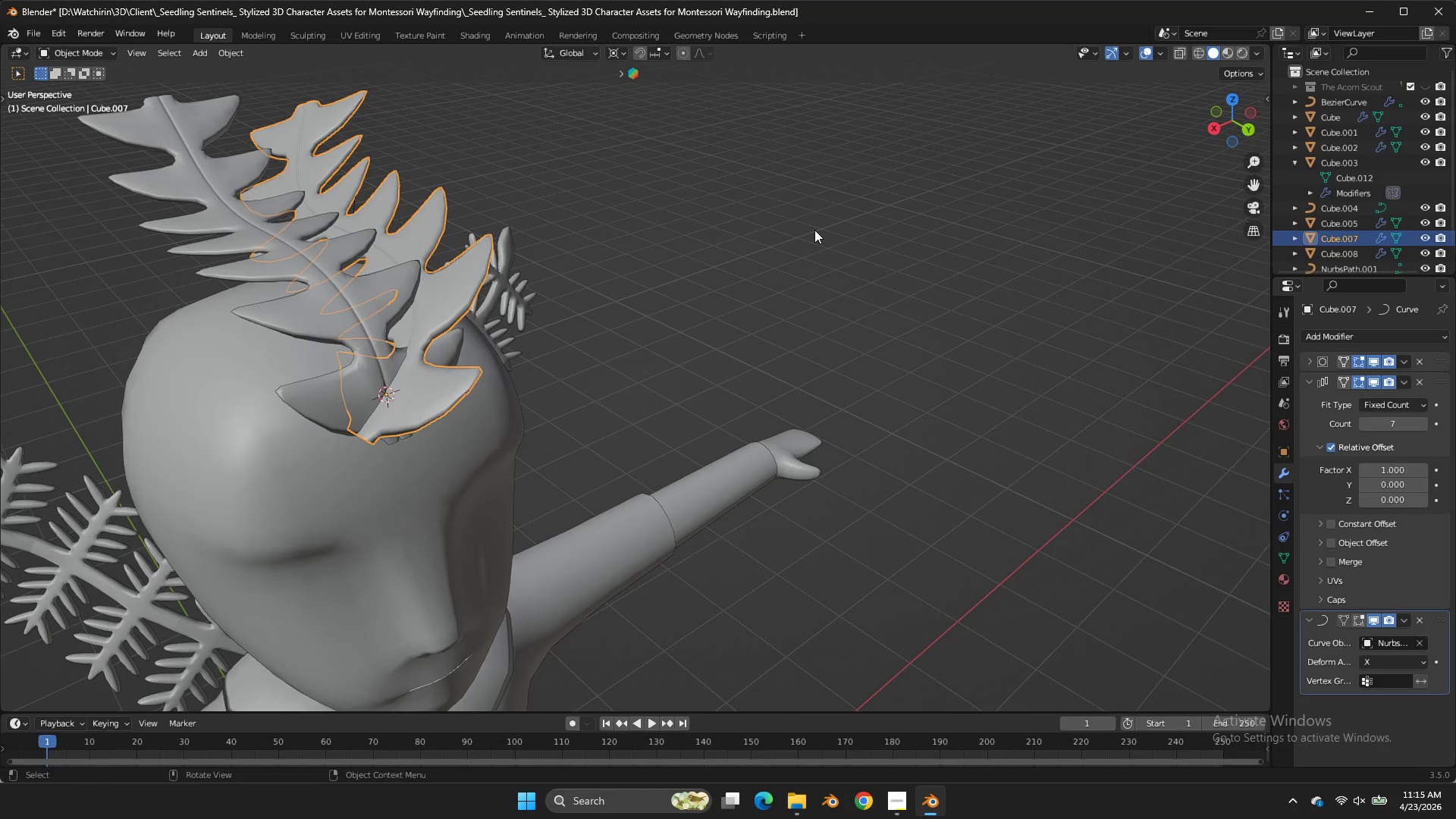 
key(CapsLock)
 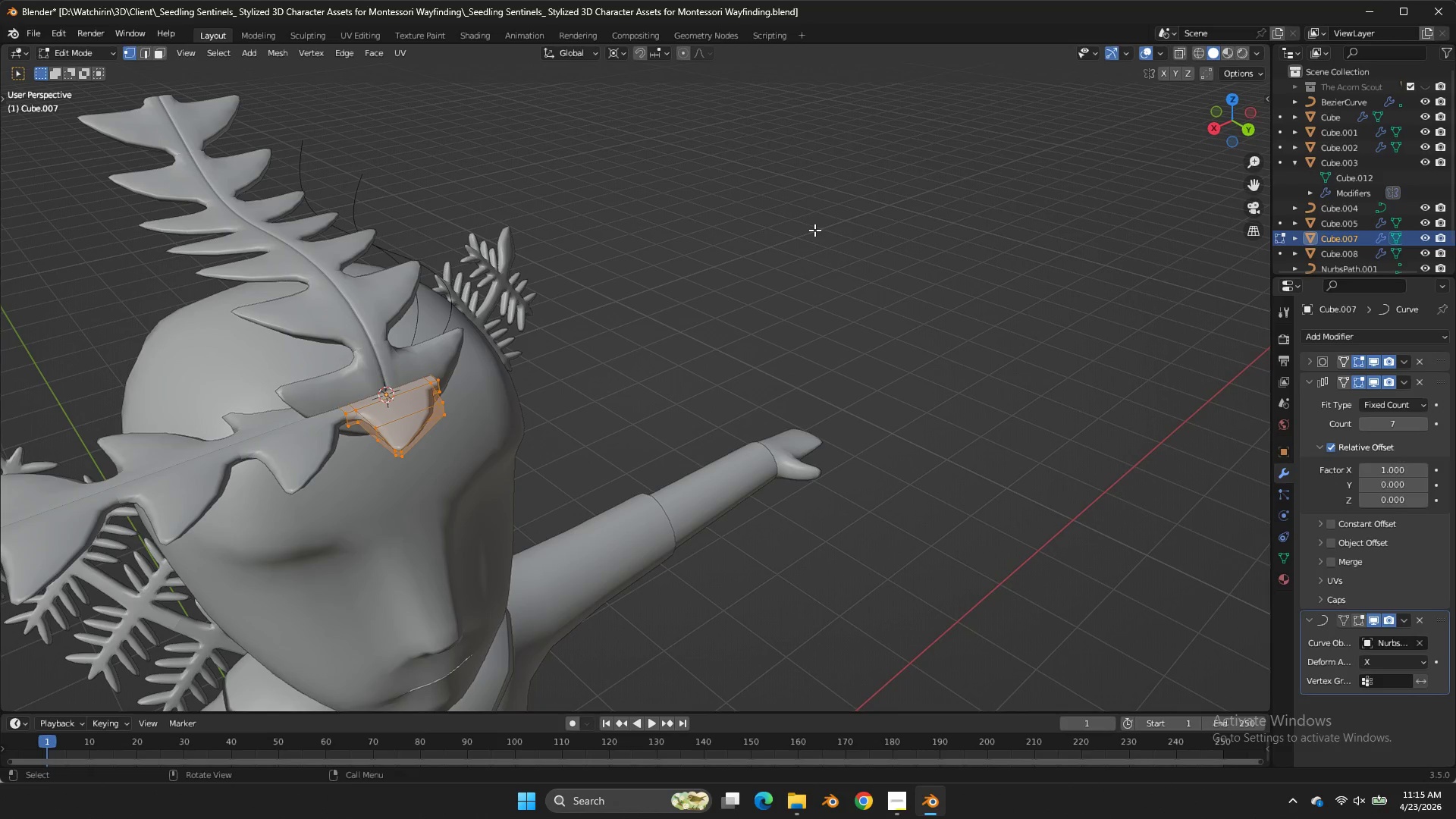 
key(Tab)
 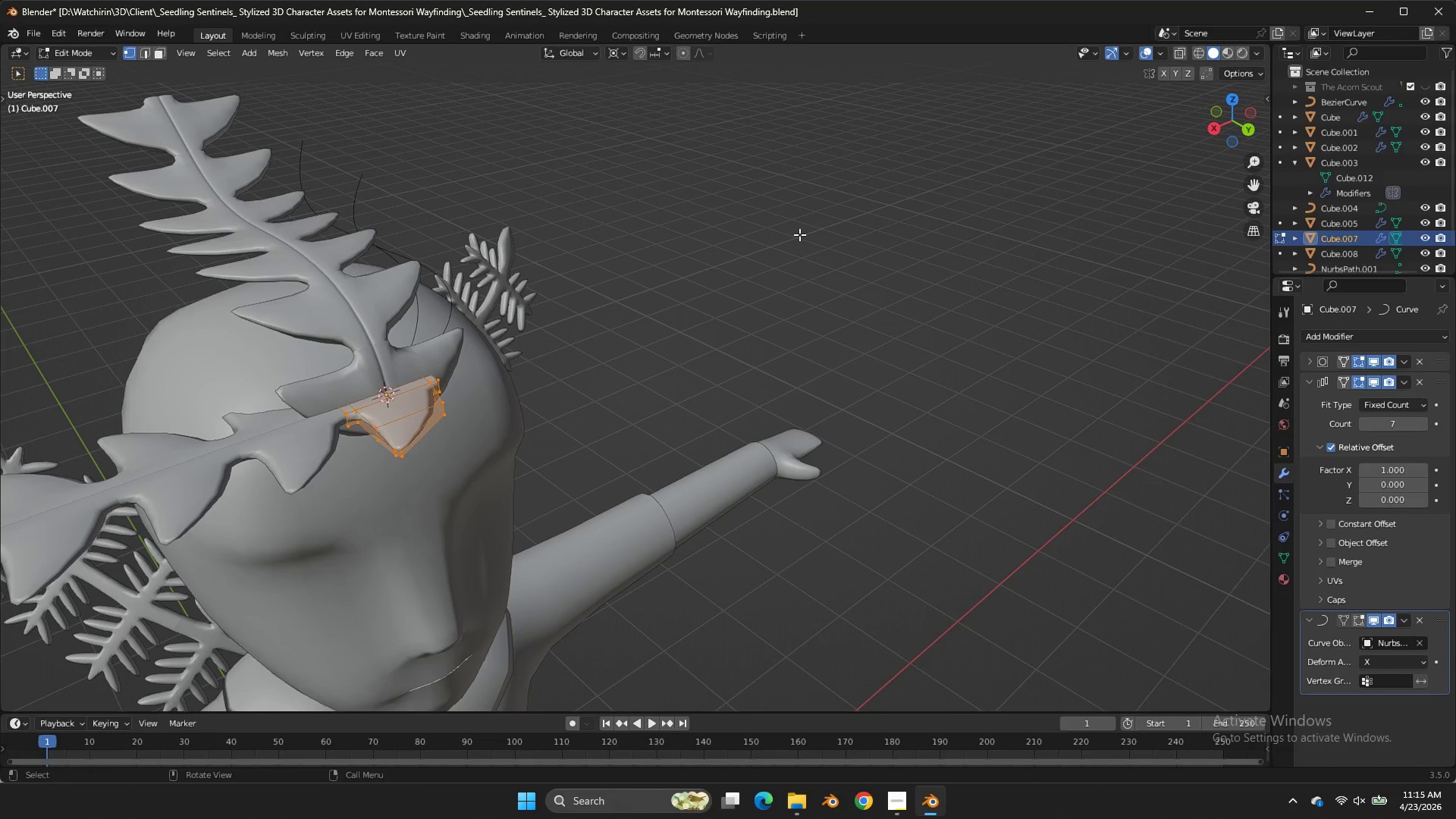 
key(Tab)
 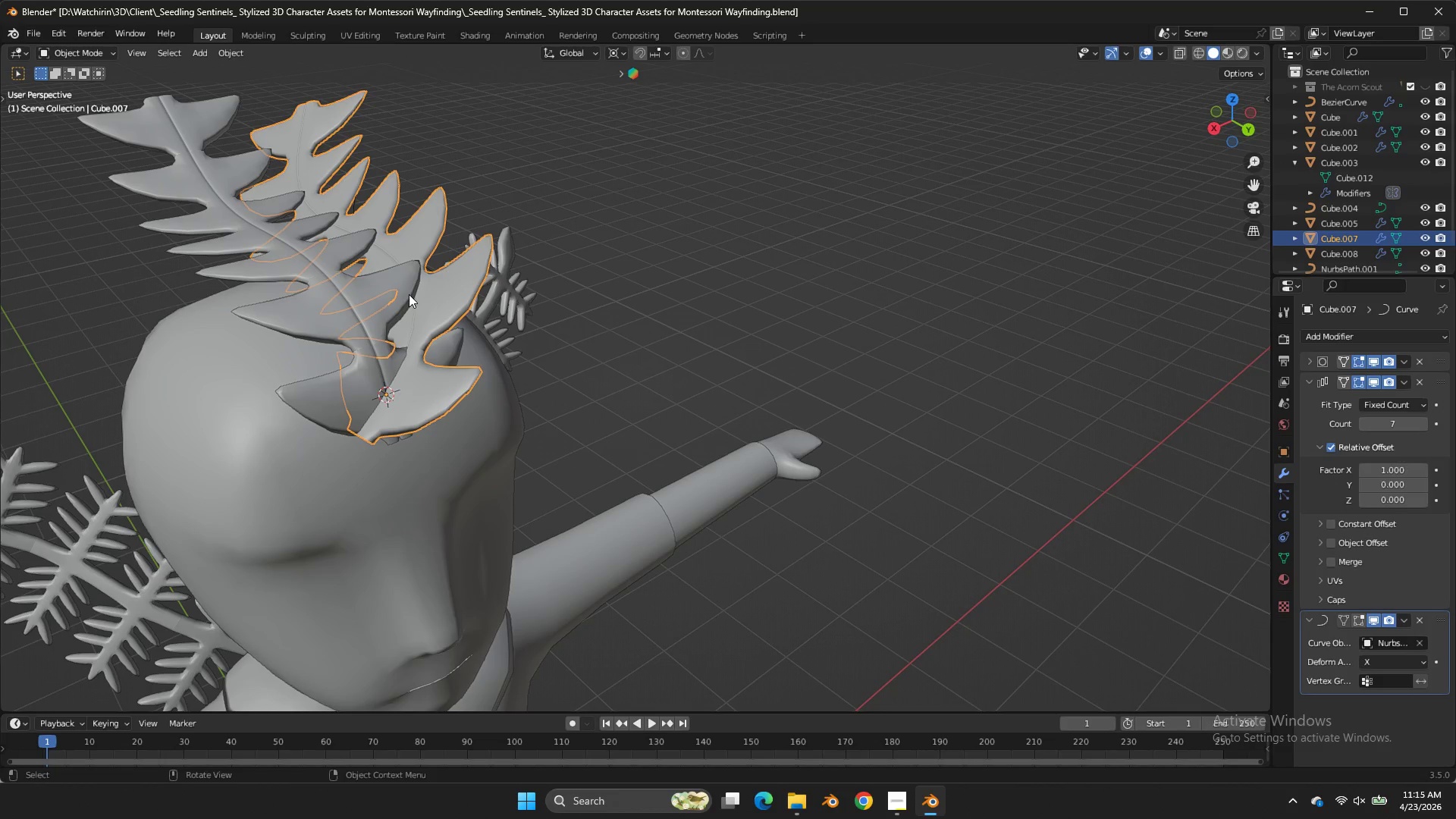 
double_click([409, 294])
 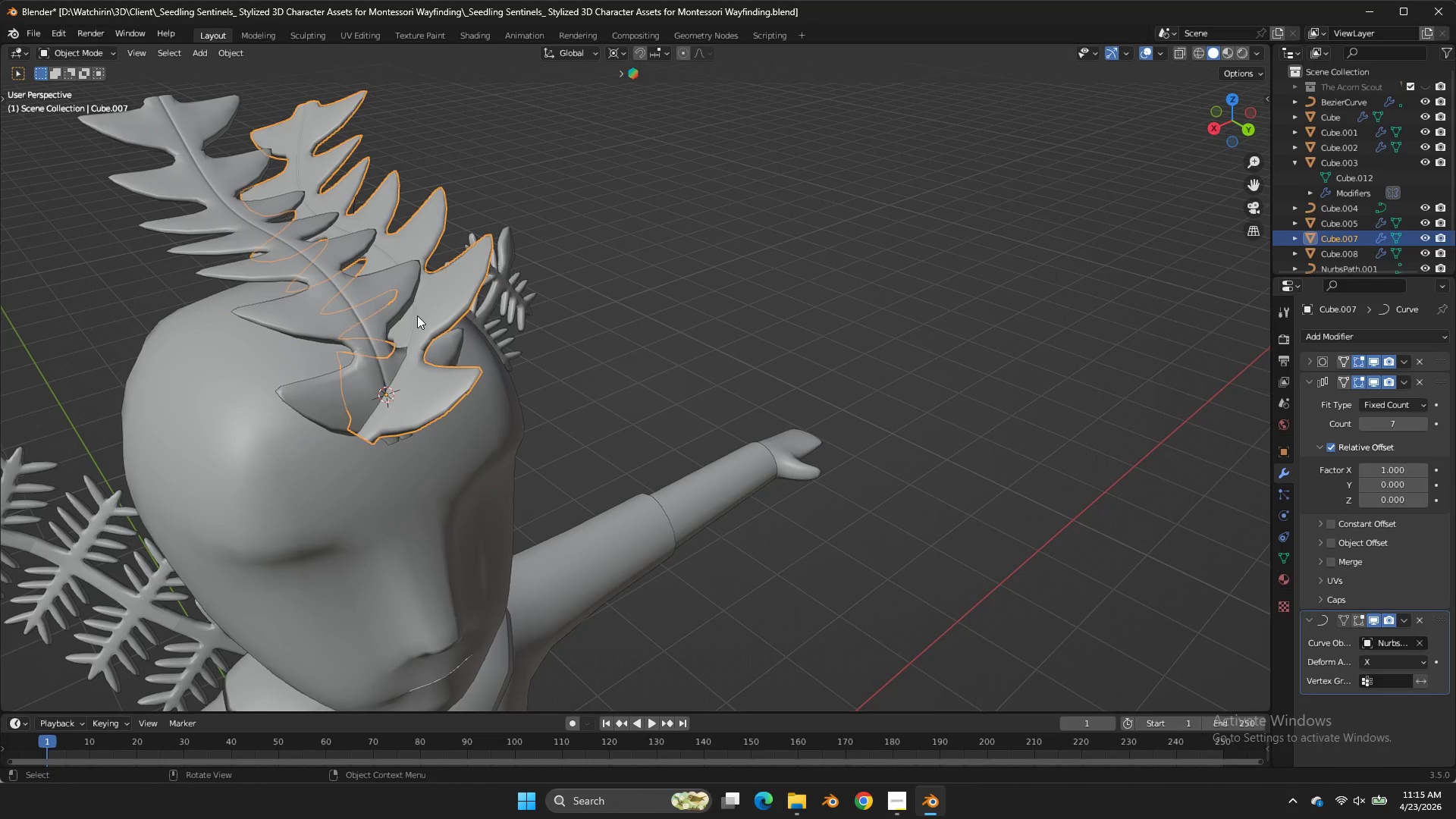 
key(Z)
 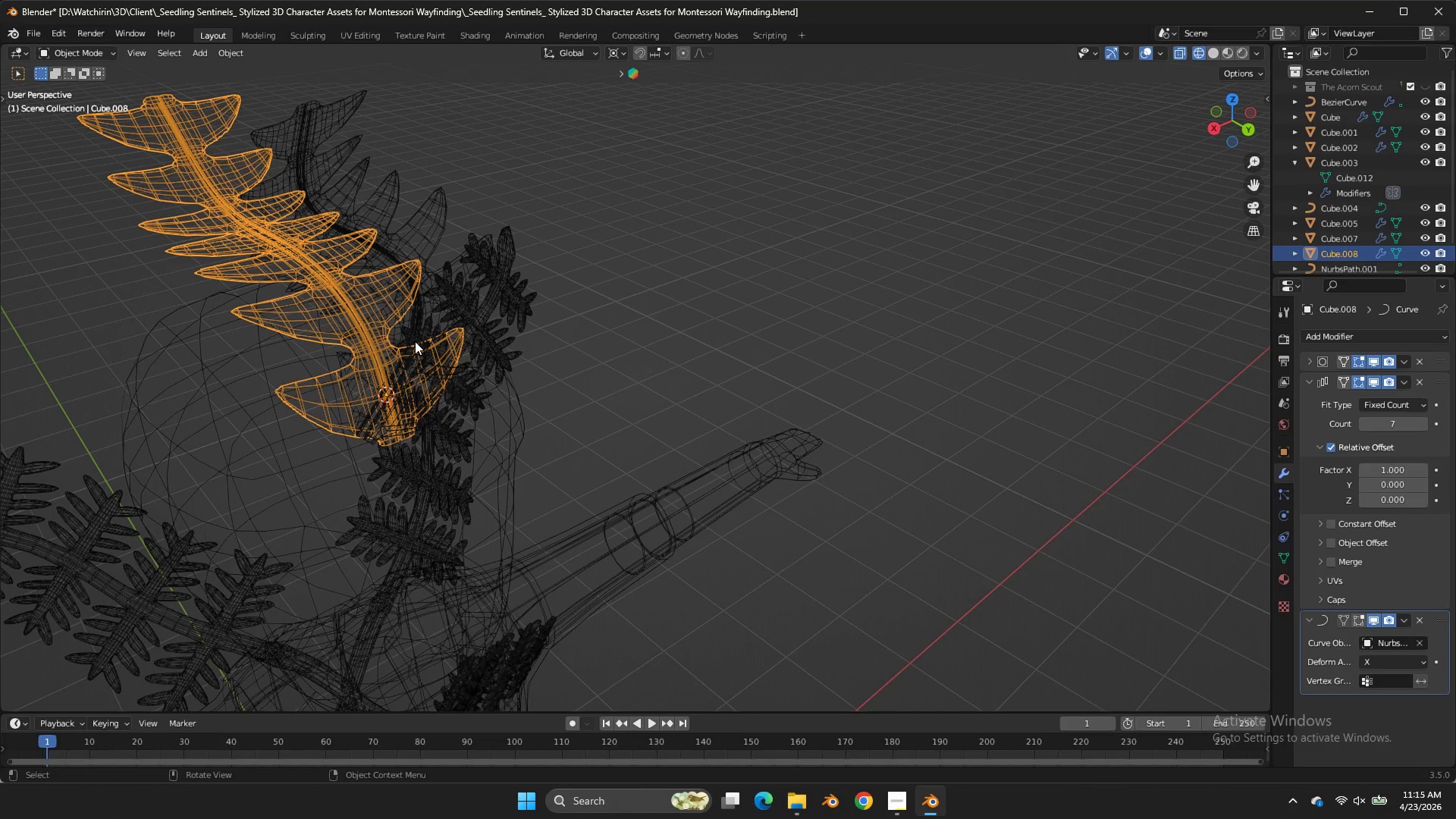 
double_click([416, 339])
 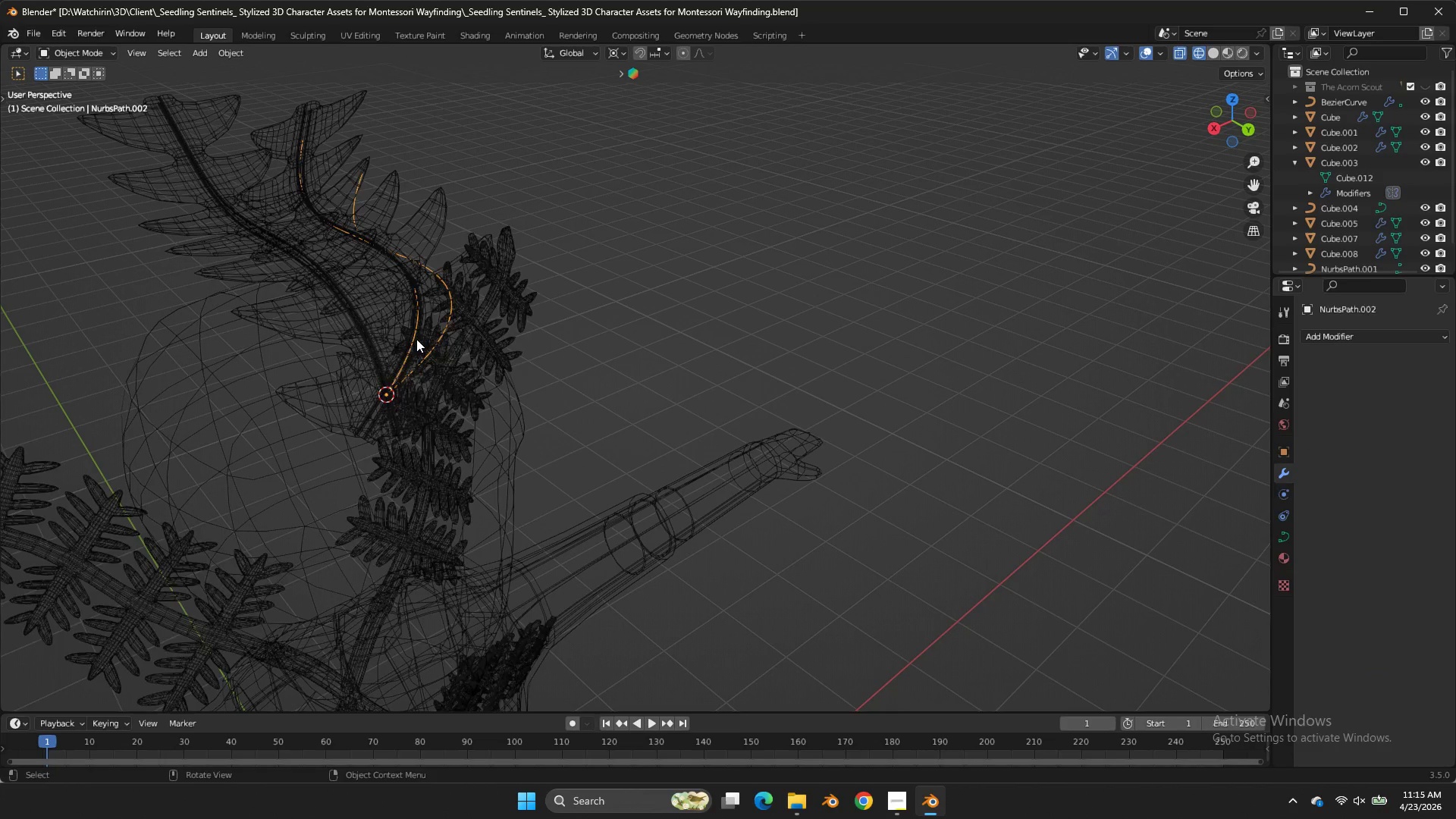 
triple_click([416, 339])
 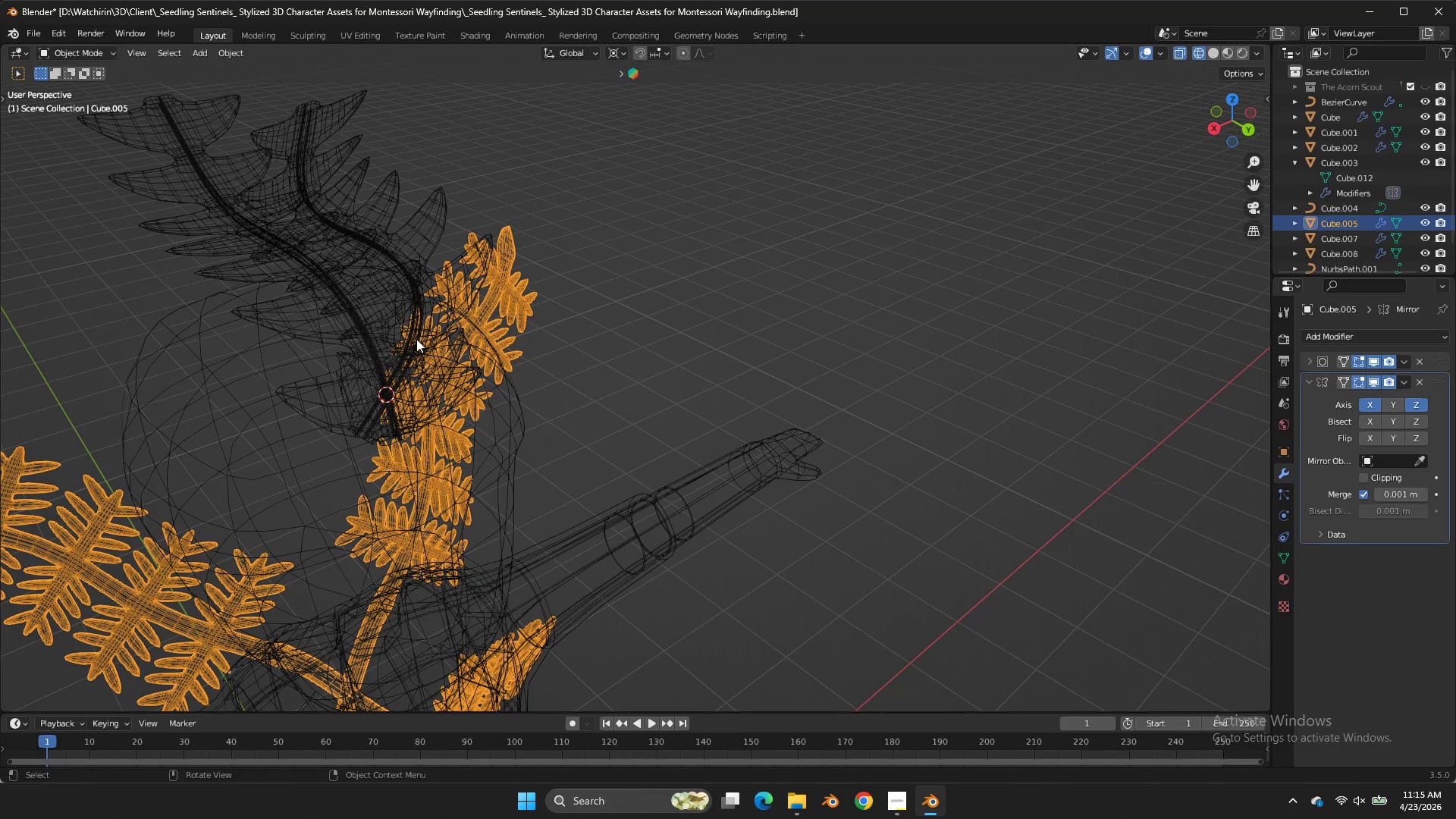 
triple_click([416, 339])
 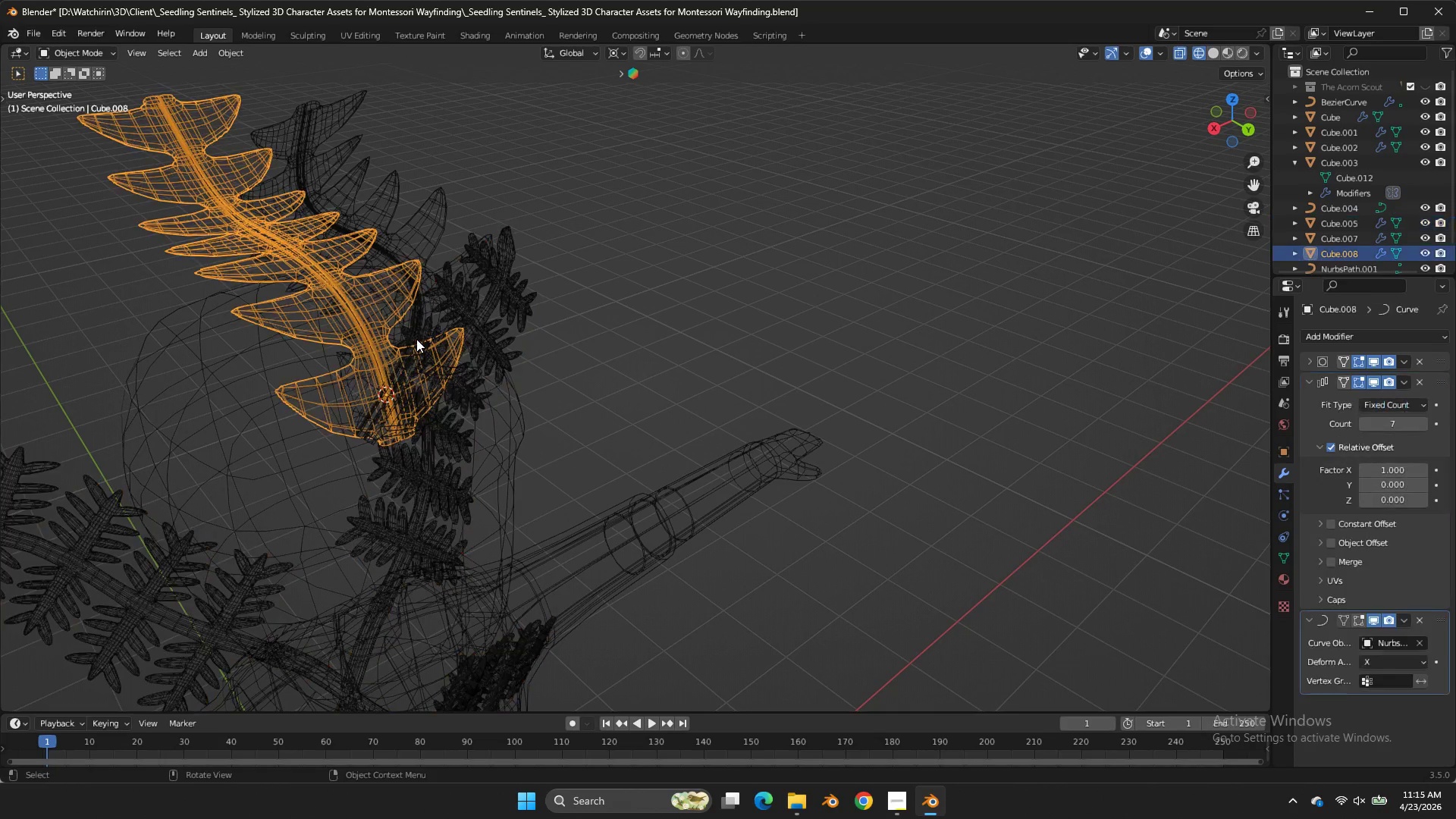 
triple_click([416, 339])
 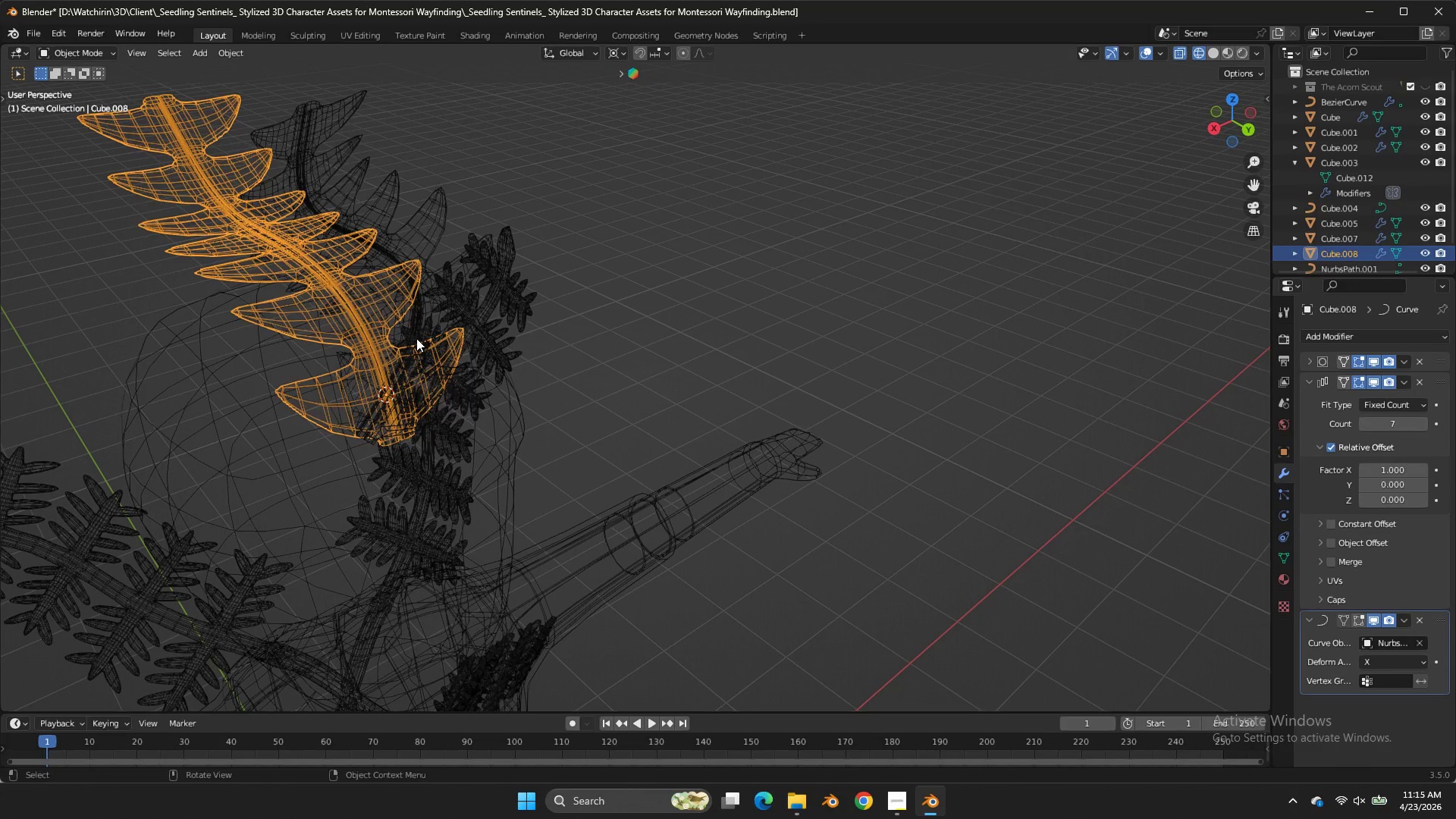 
triple_click([416, 338])
 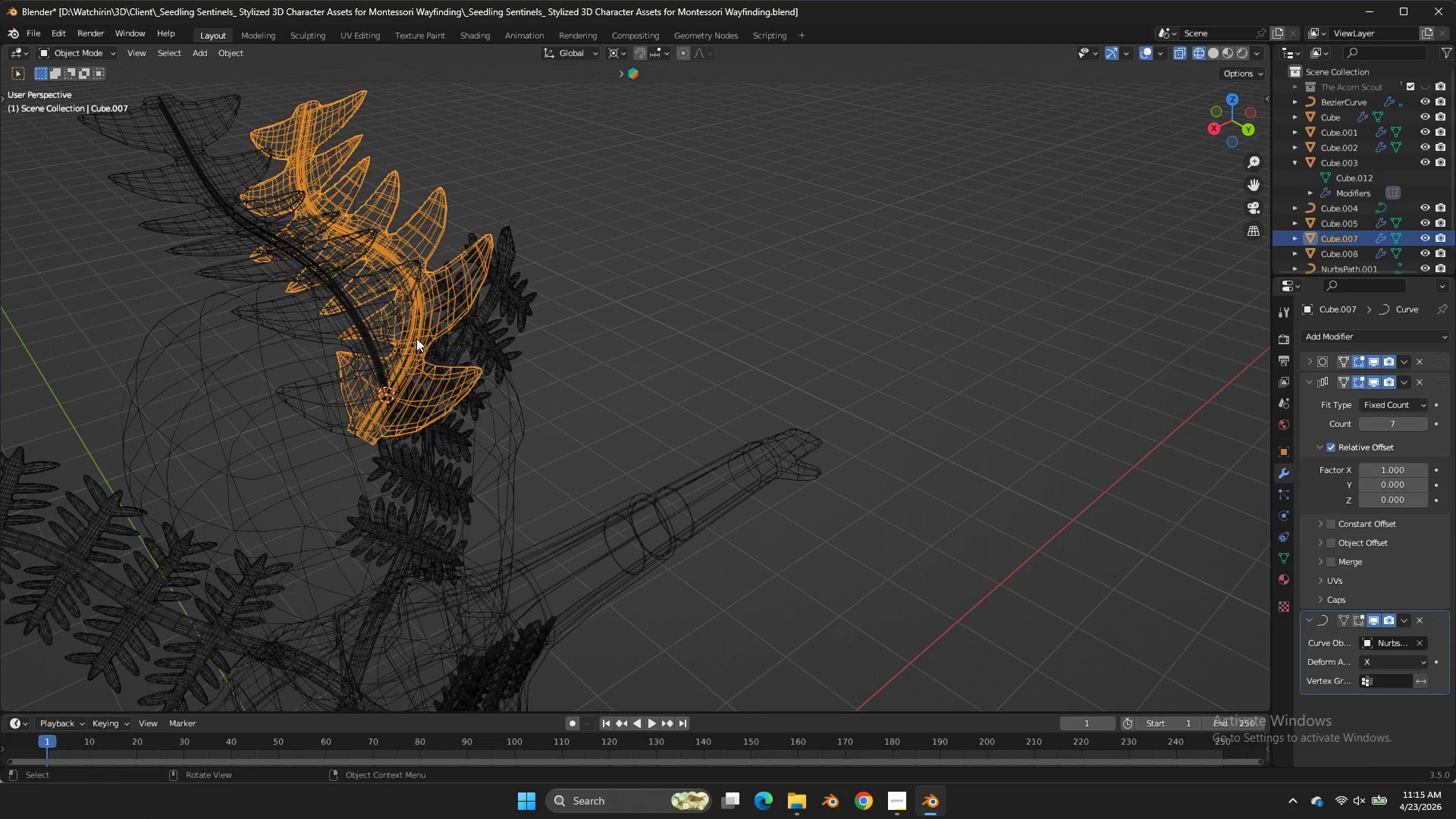 
double_click([416, 338])
 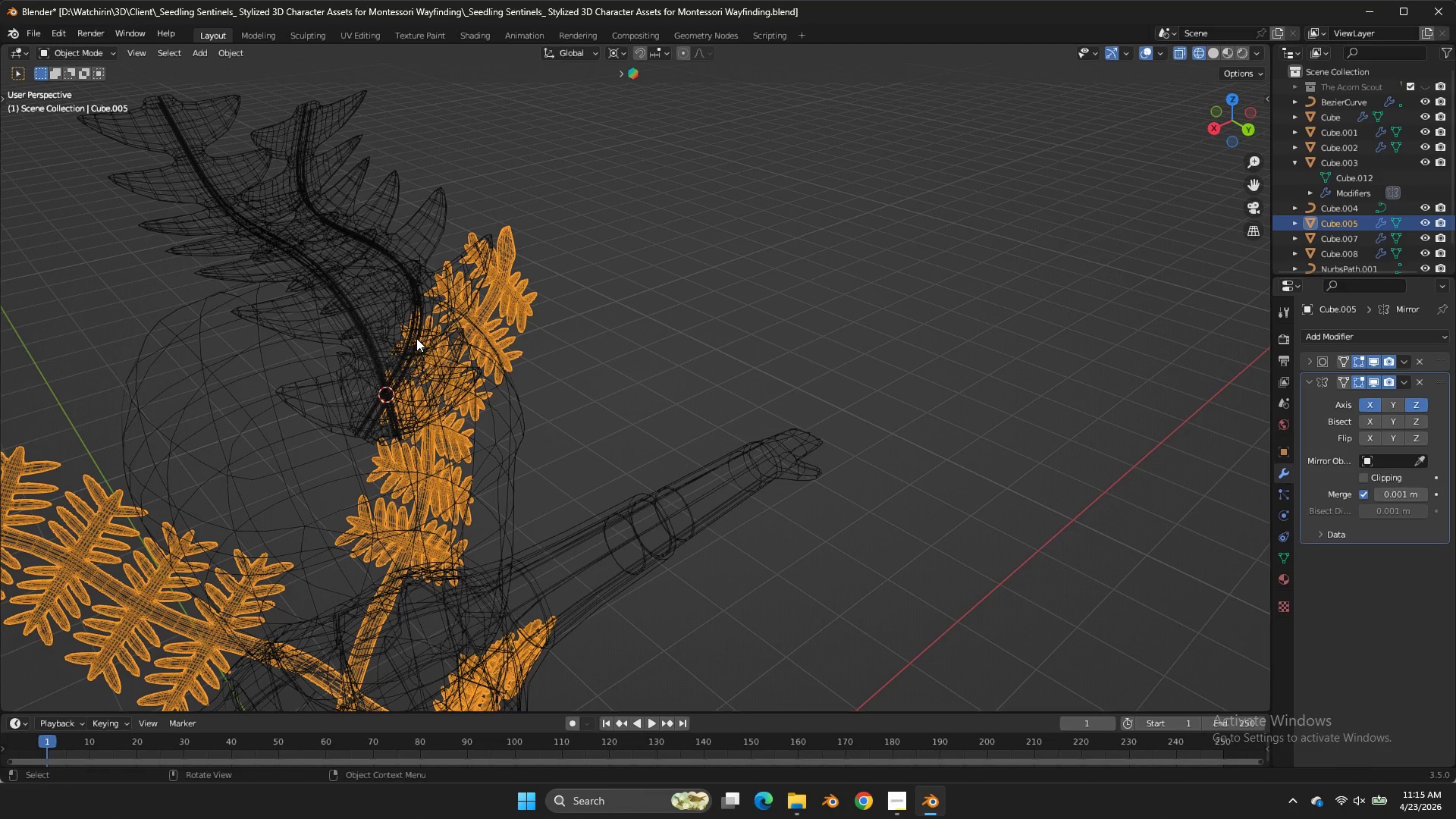 
triple_click([416, 338])
 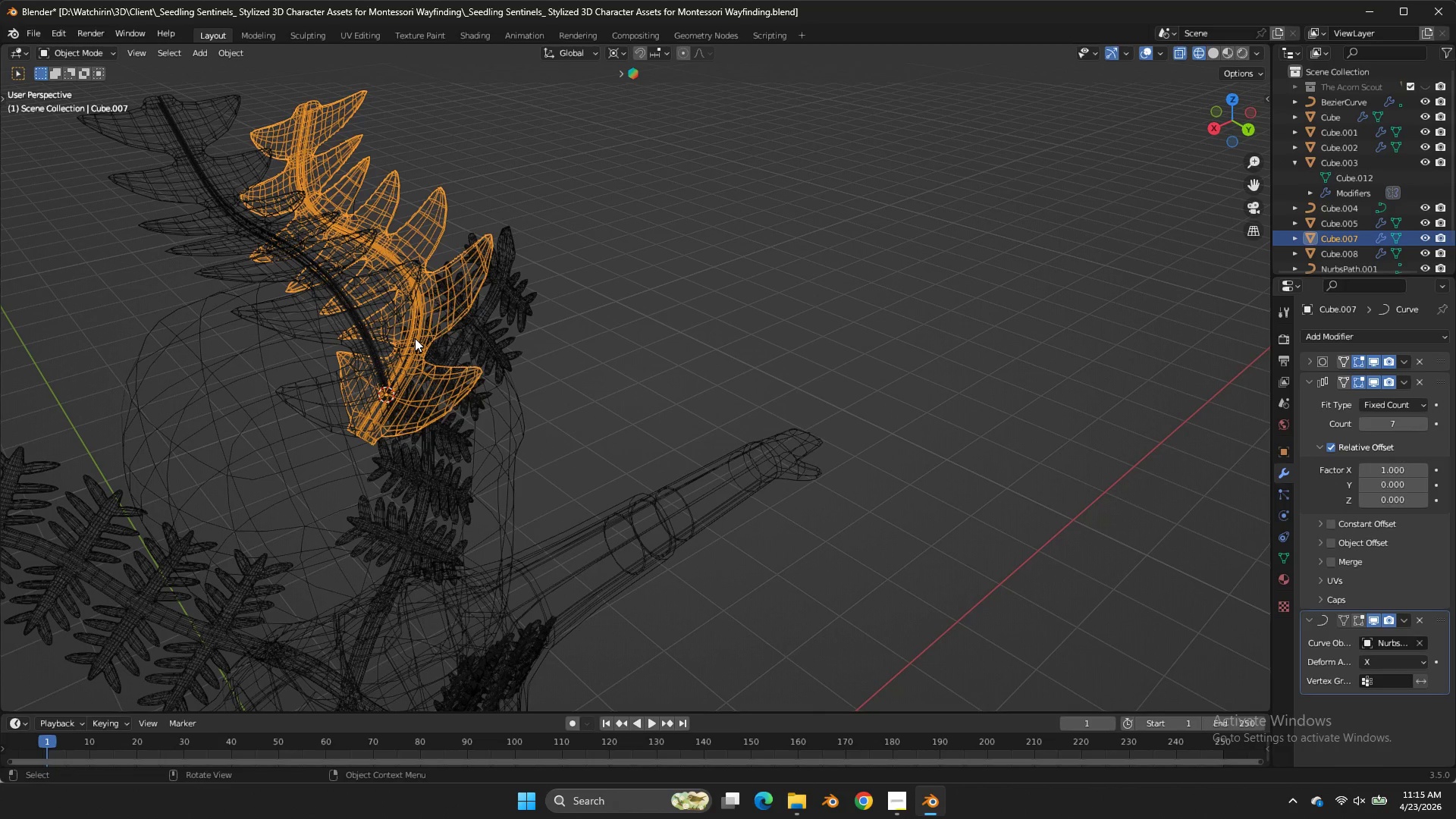 
left_click([415, 338])
 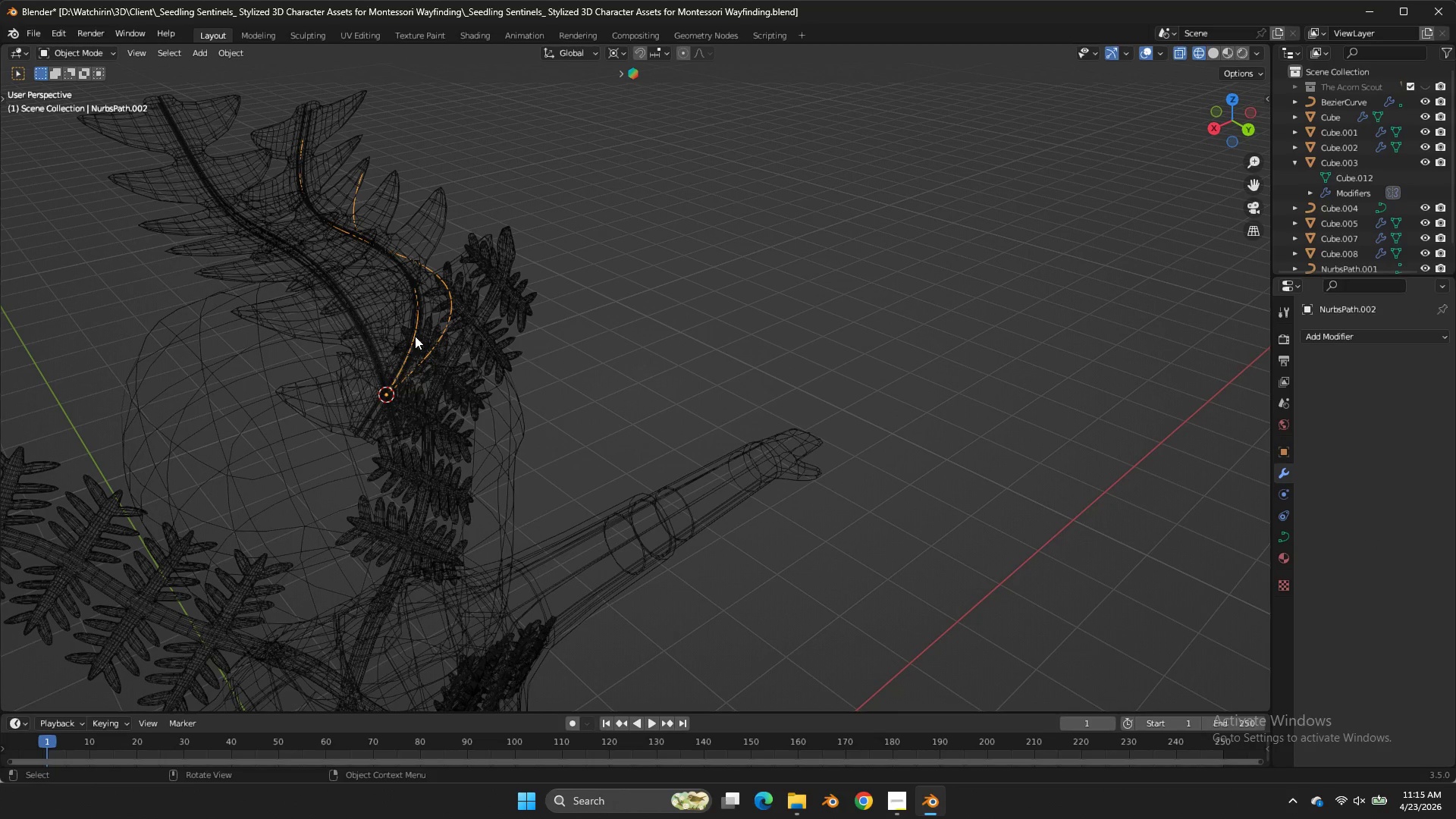 
key(Tab)
 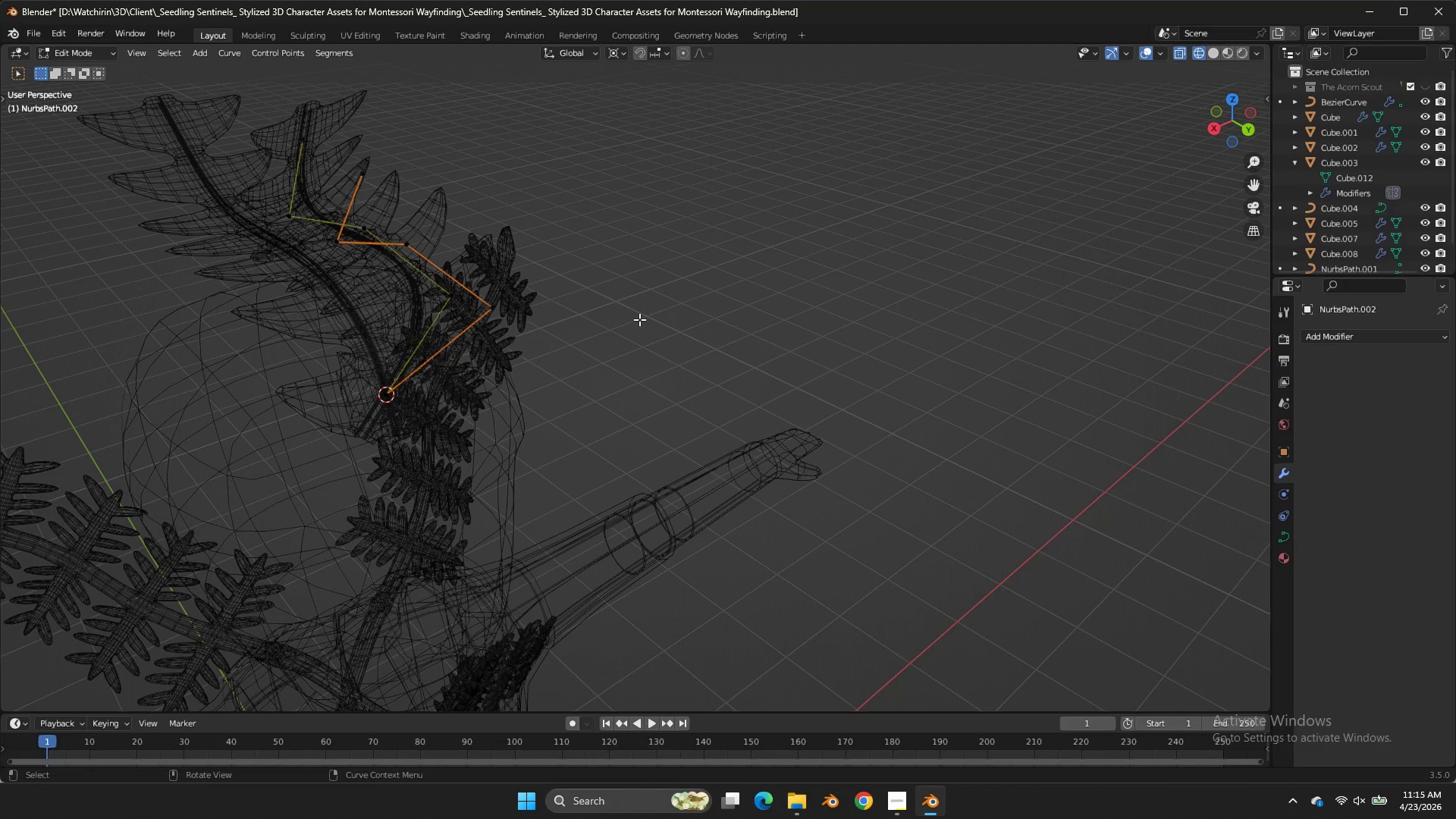 
key(Z)
 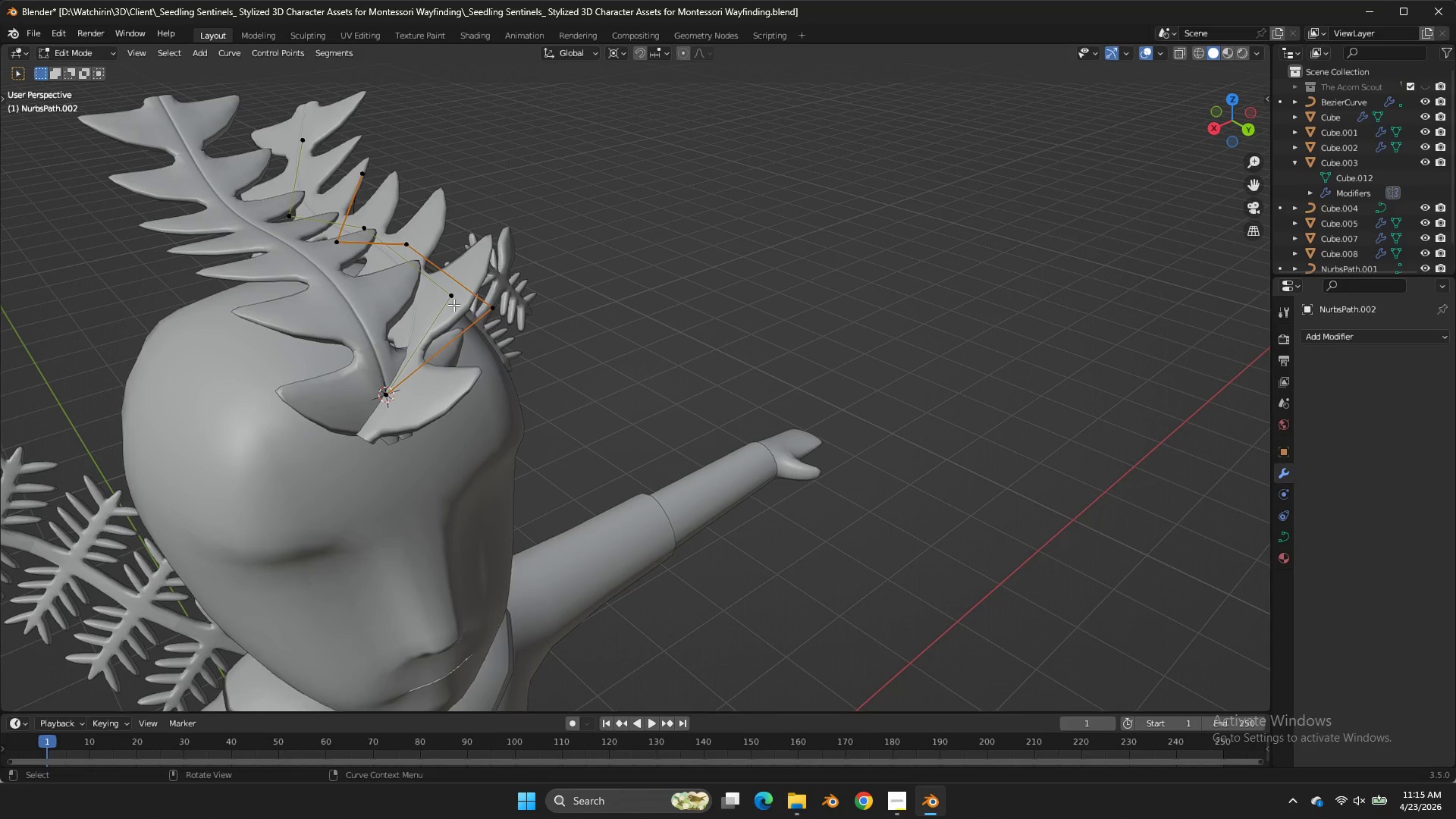 
left_click([453, 305])
 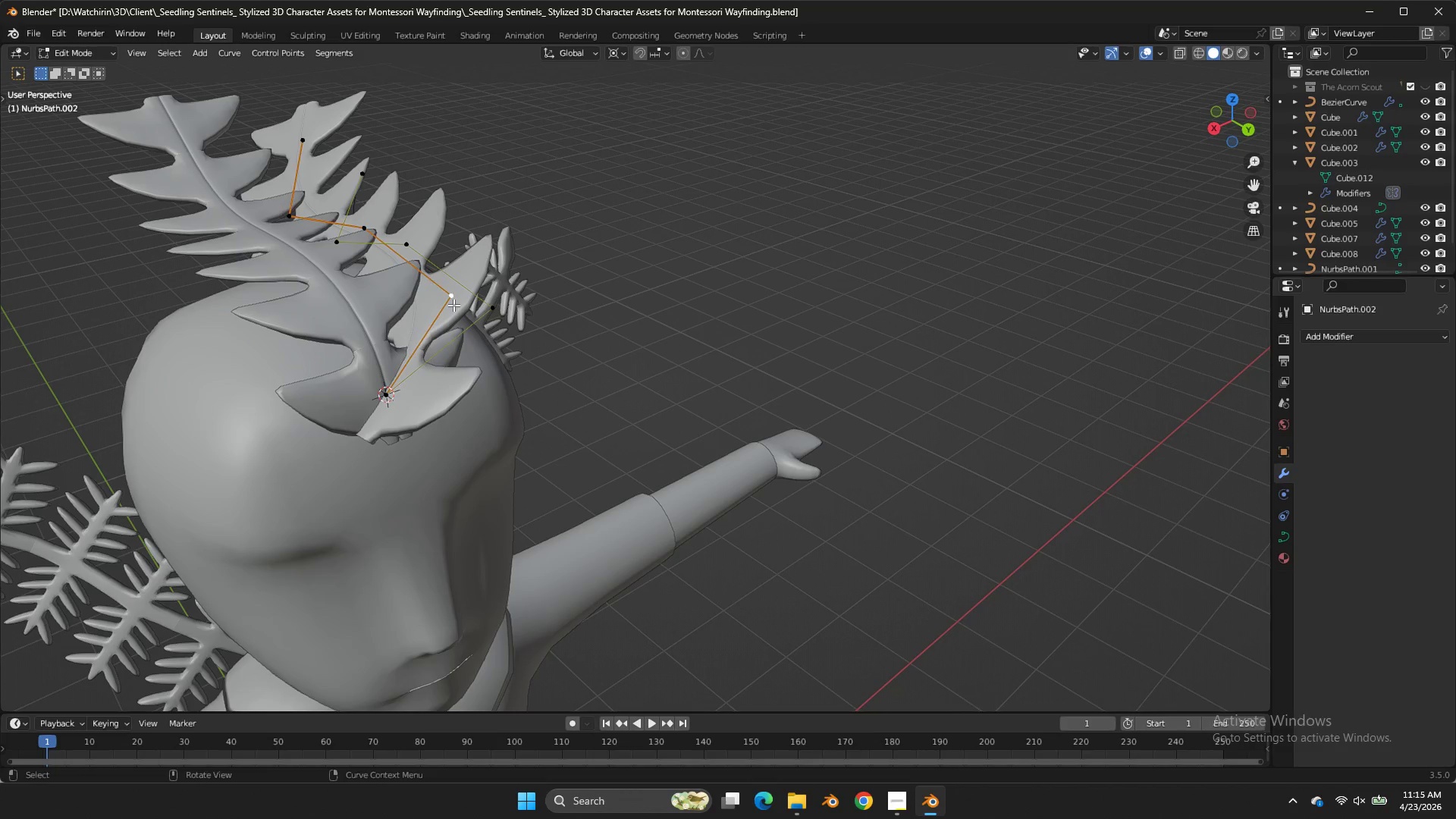 
key(L)
 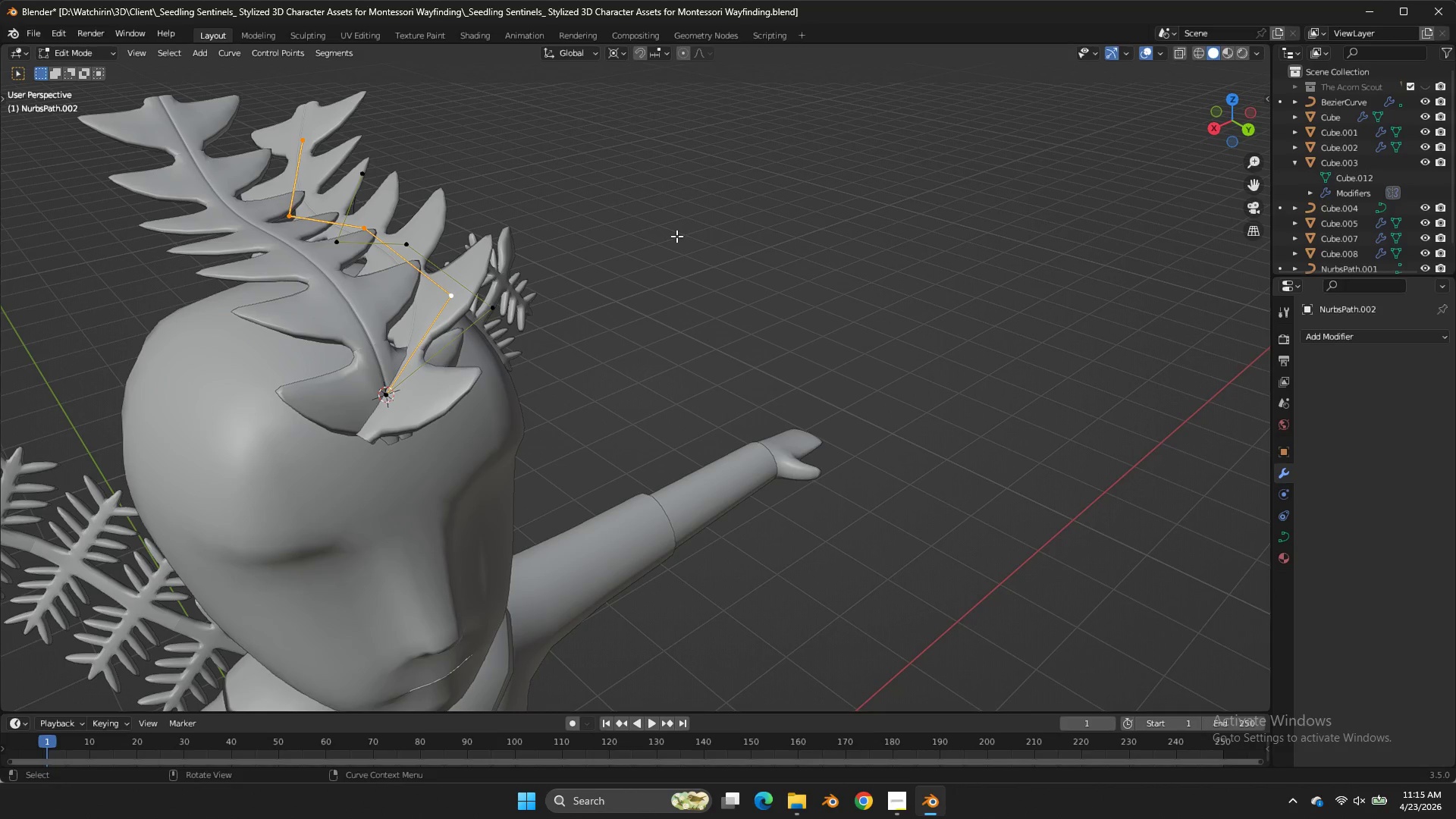 
key(Control+T)
 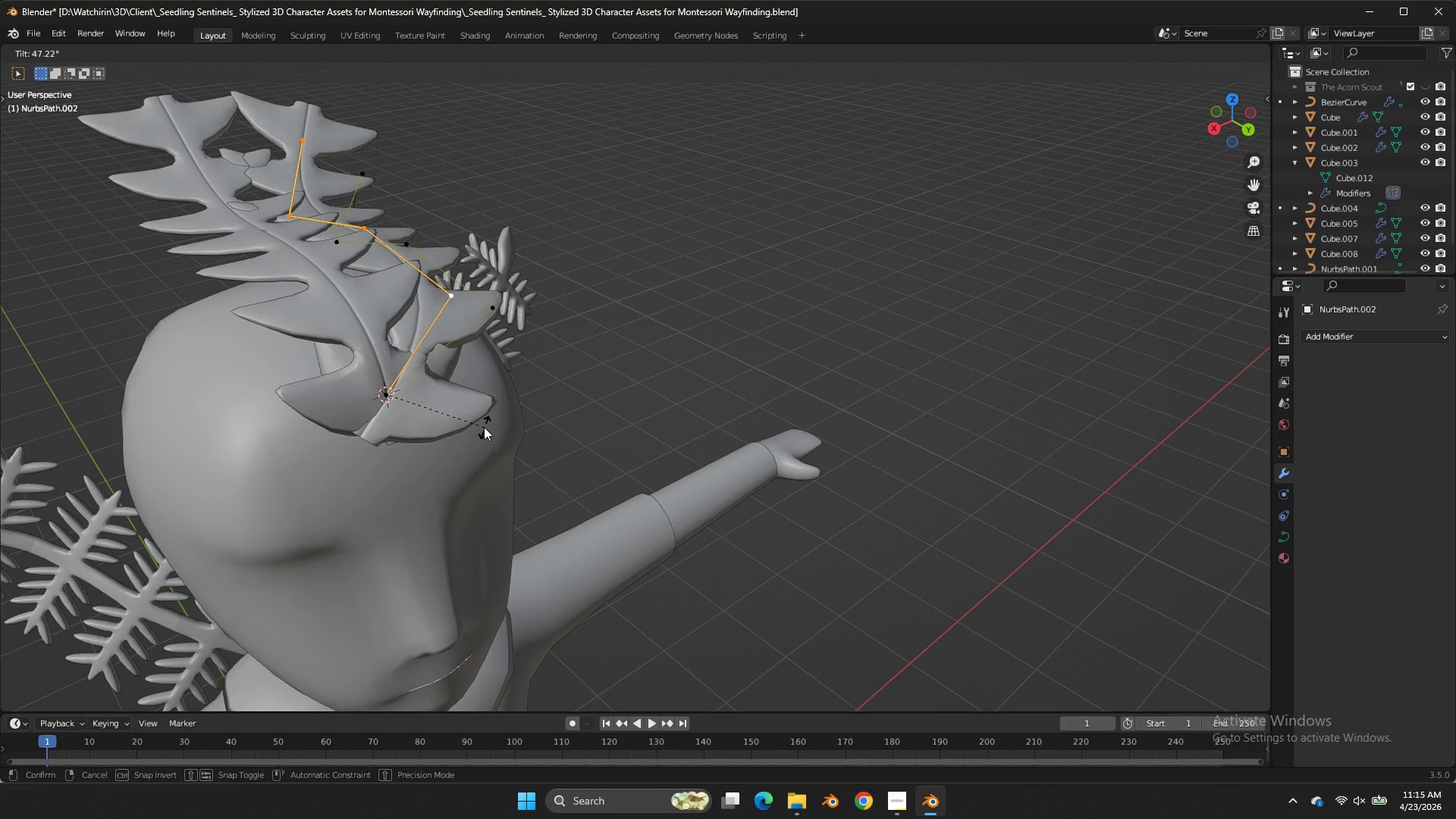 
wait(7.25)
 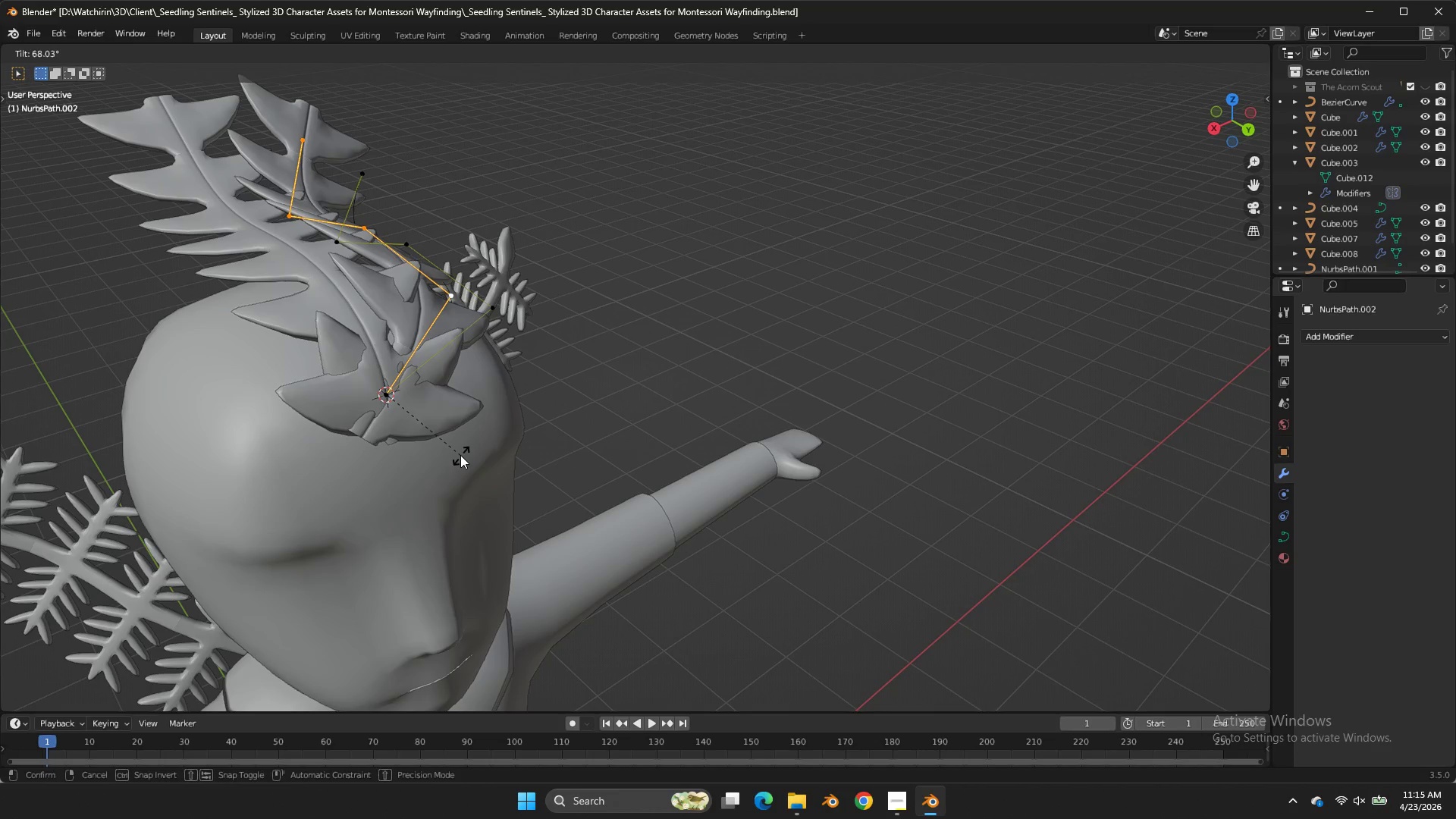 
left_click([491, 417])
 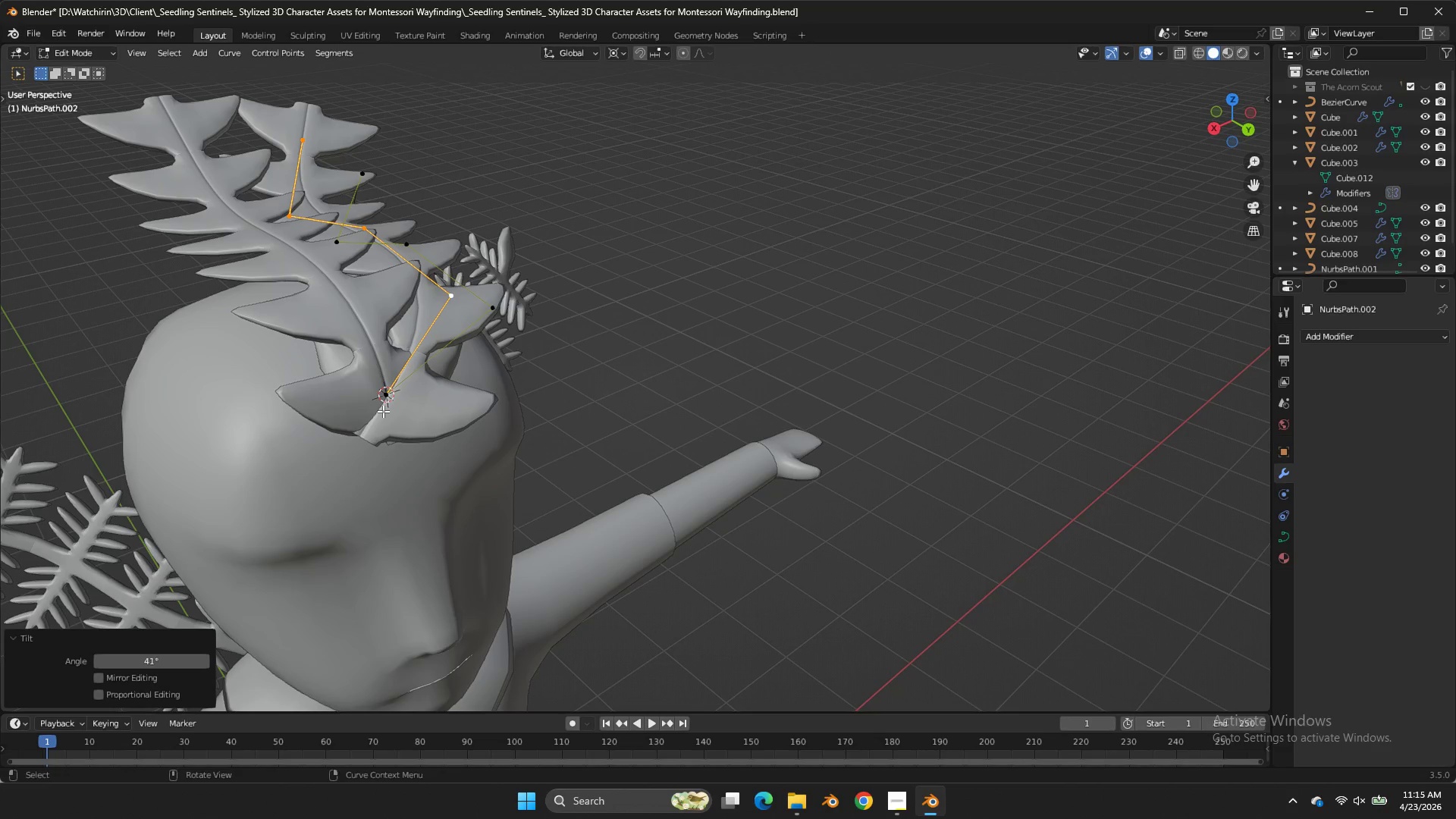 
left_click([381, 411])
 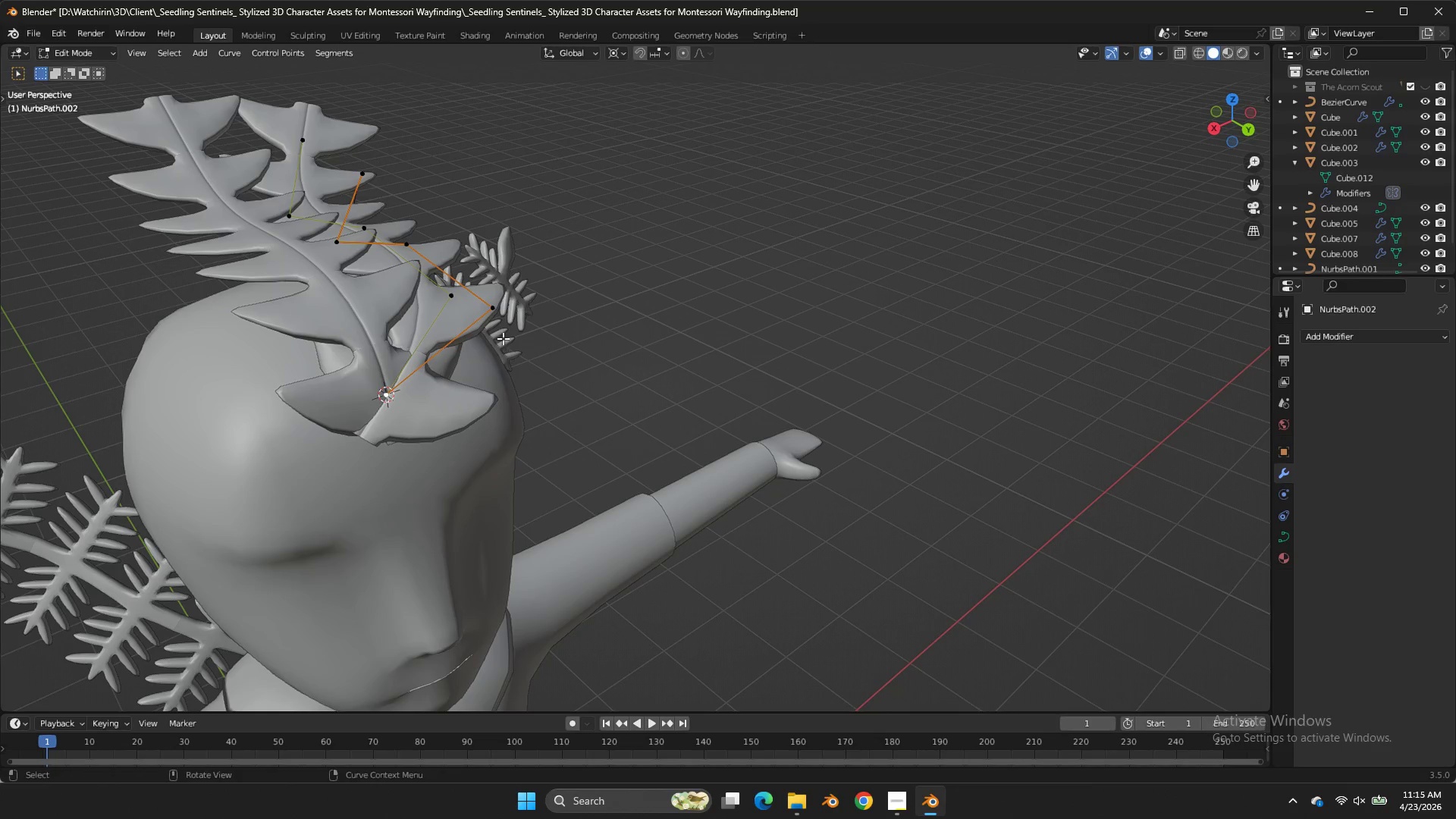 
double_click([504, 331])
 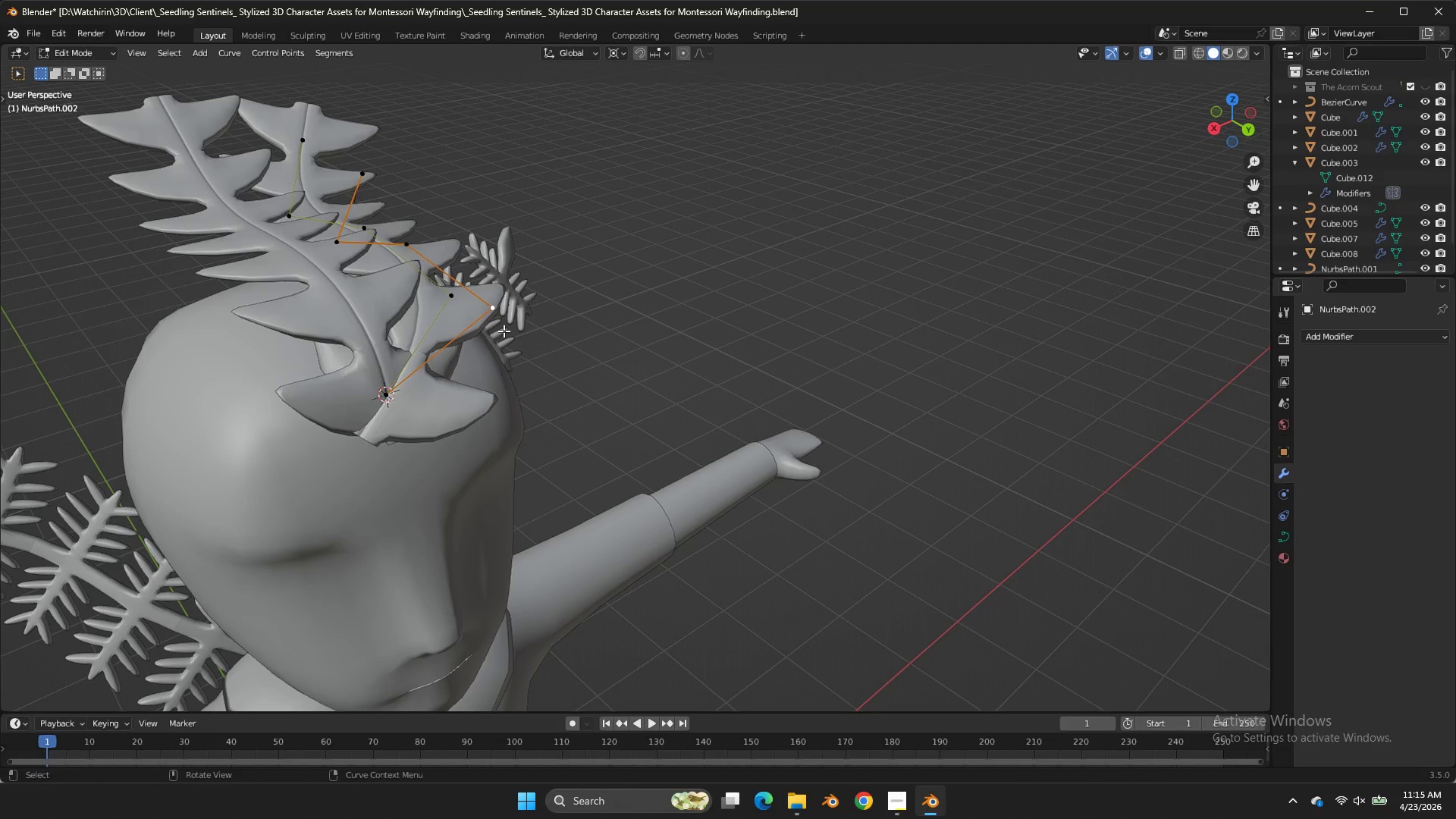 
type(lh)
 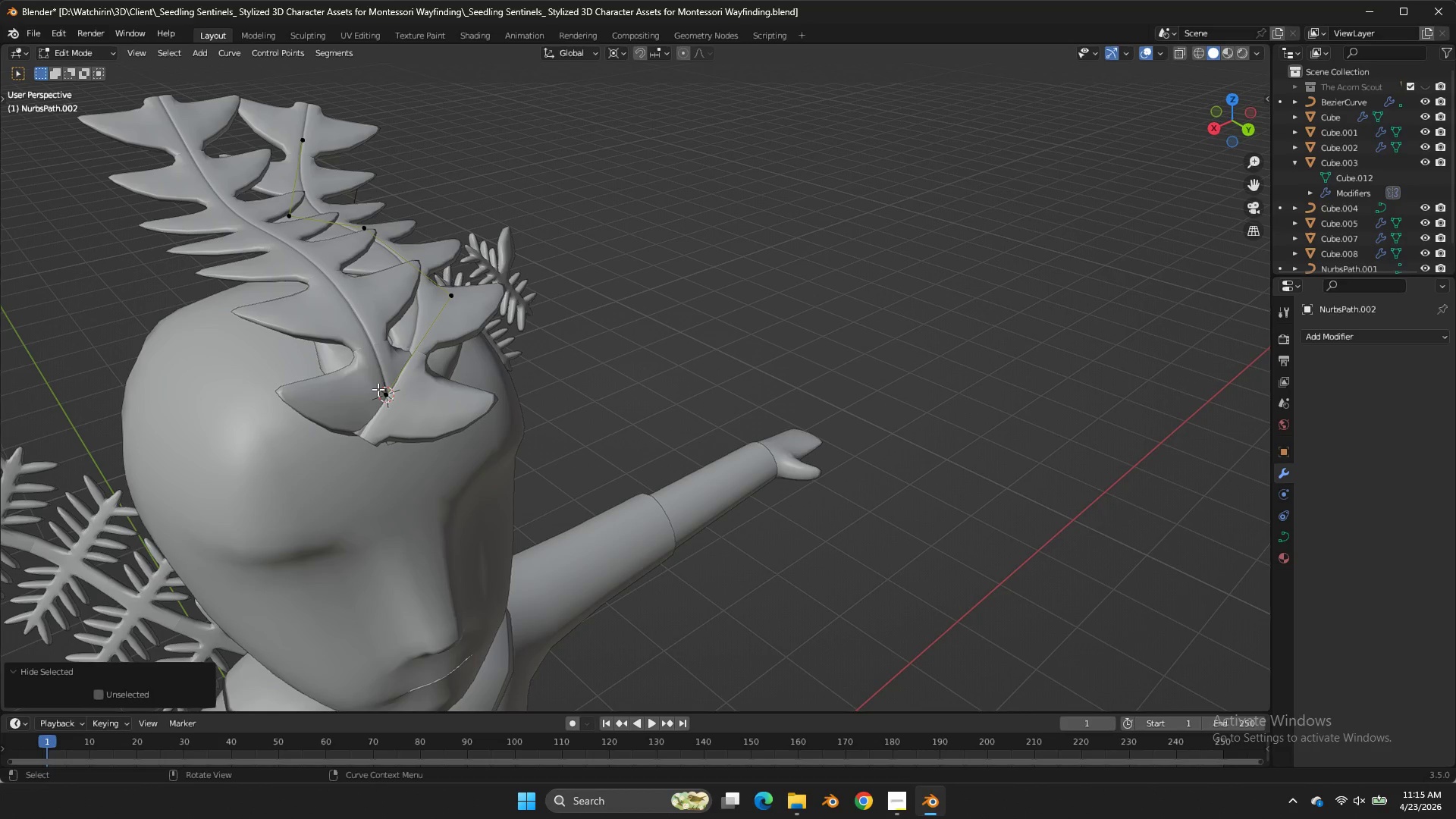 
left_click([378, 391])
 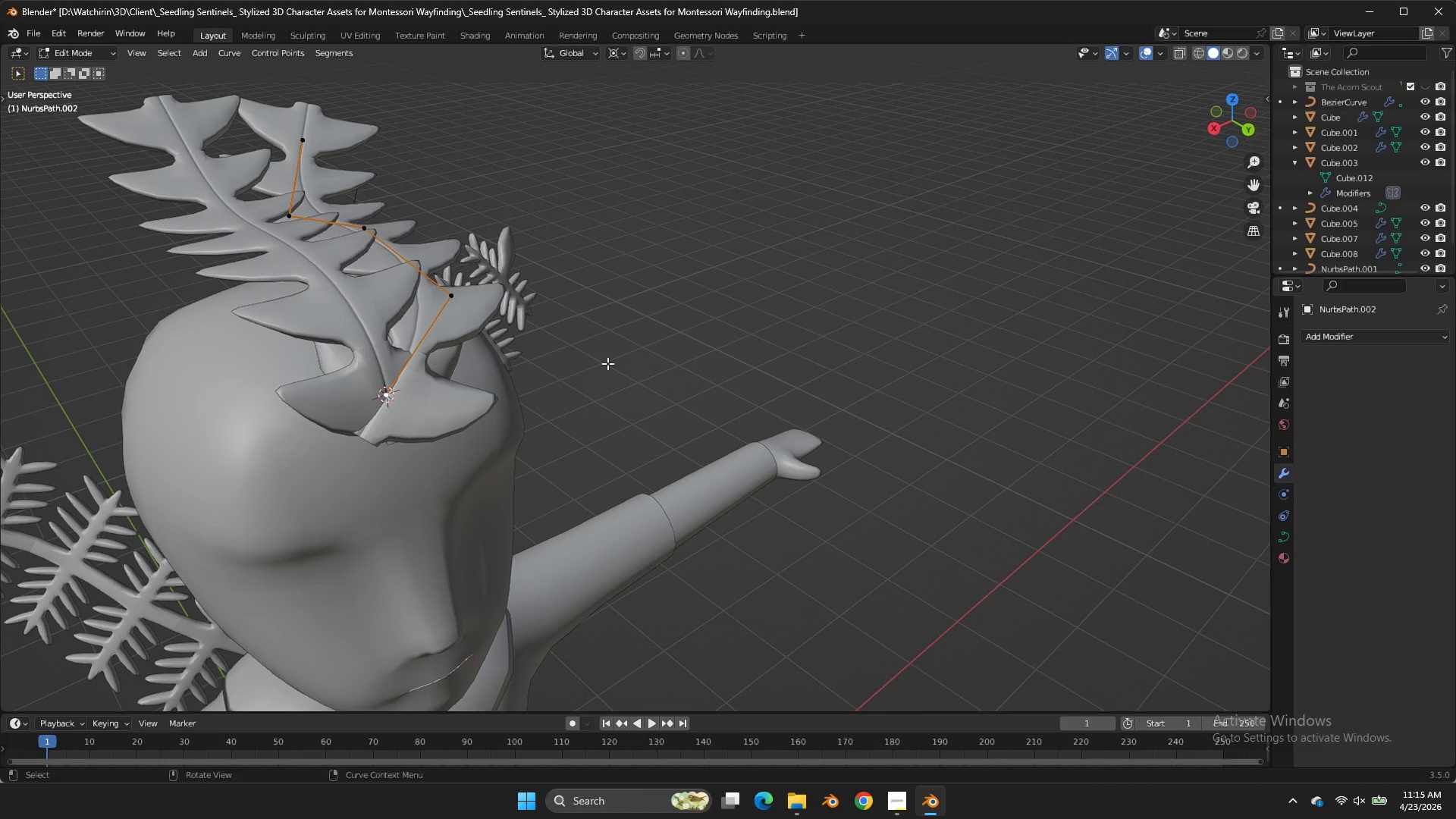 
key(Alt+S)
 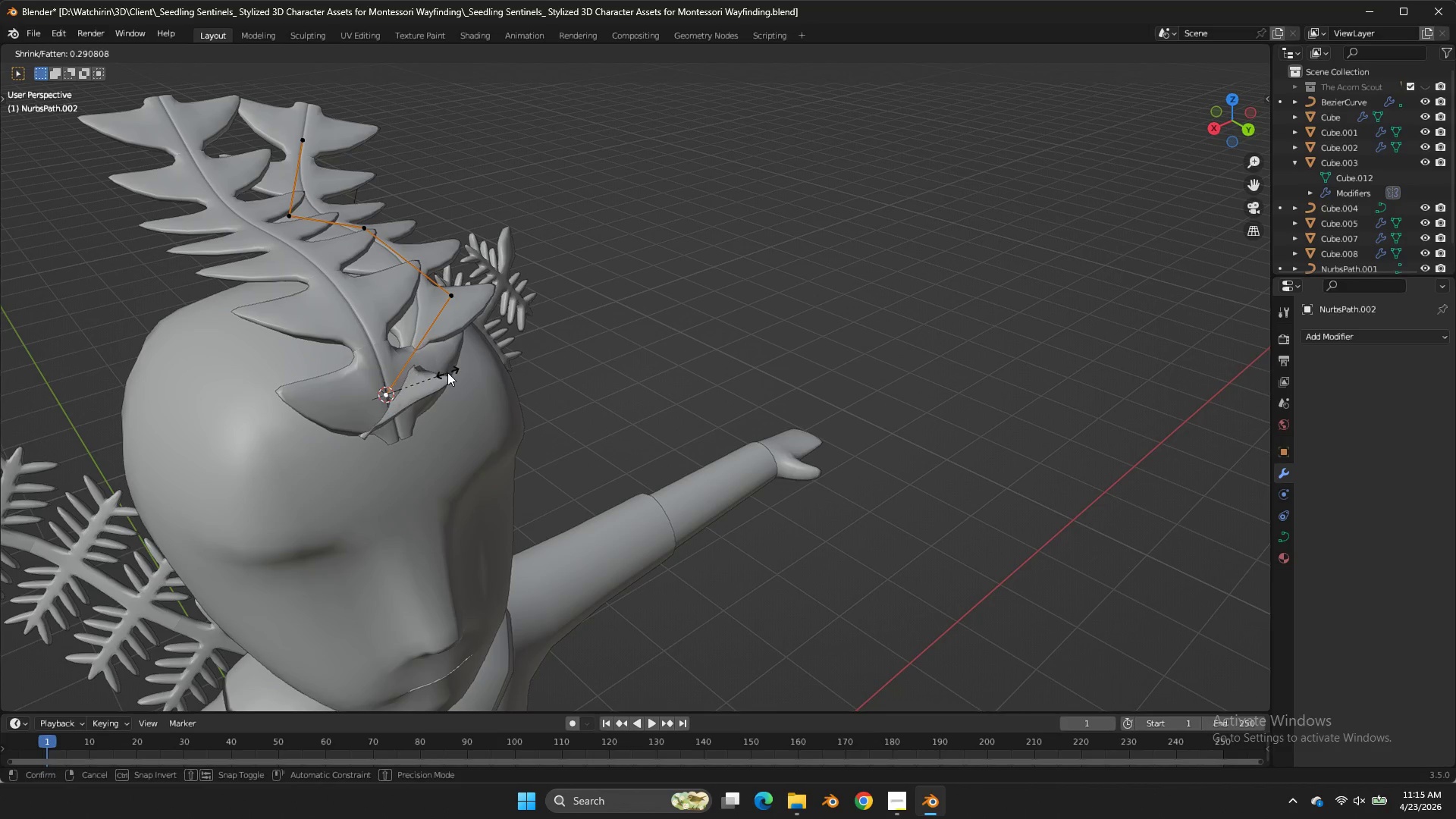 
double_click([448, 372])
 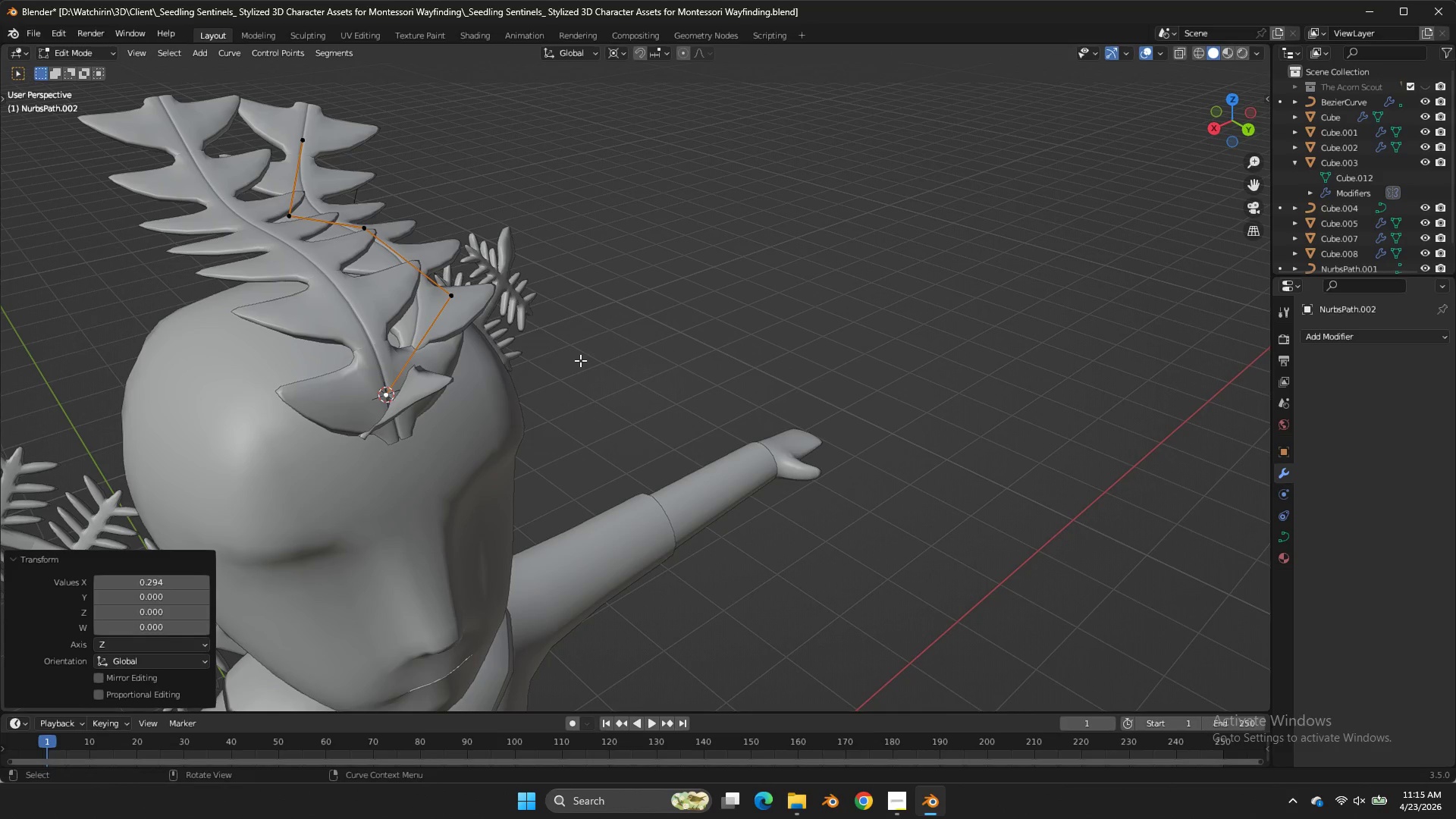 
key(Control+T)
 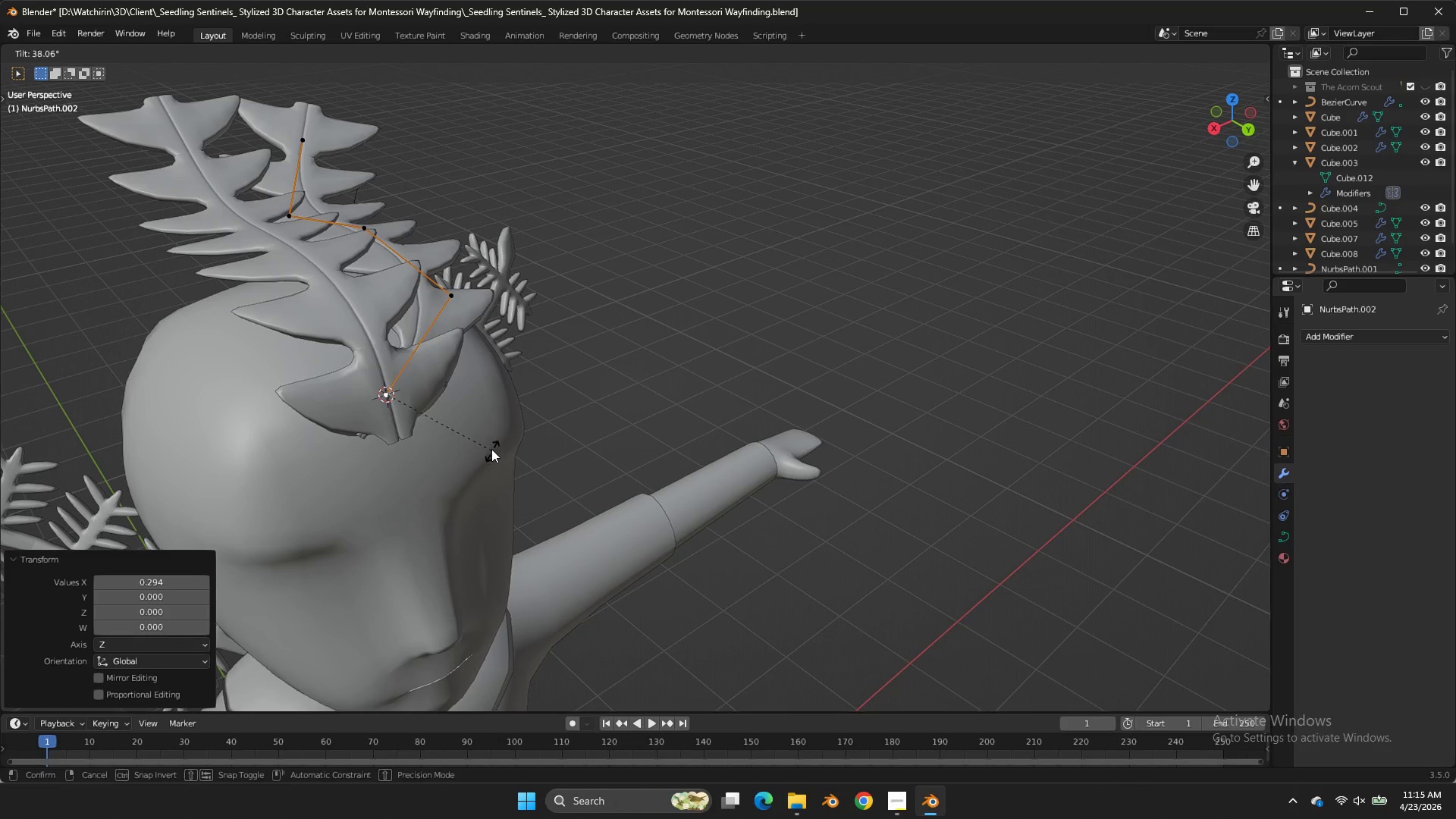 
left_click([491, 447])
 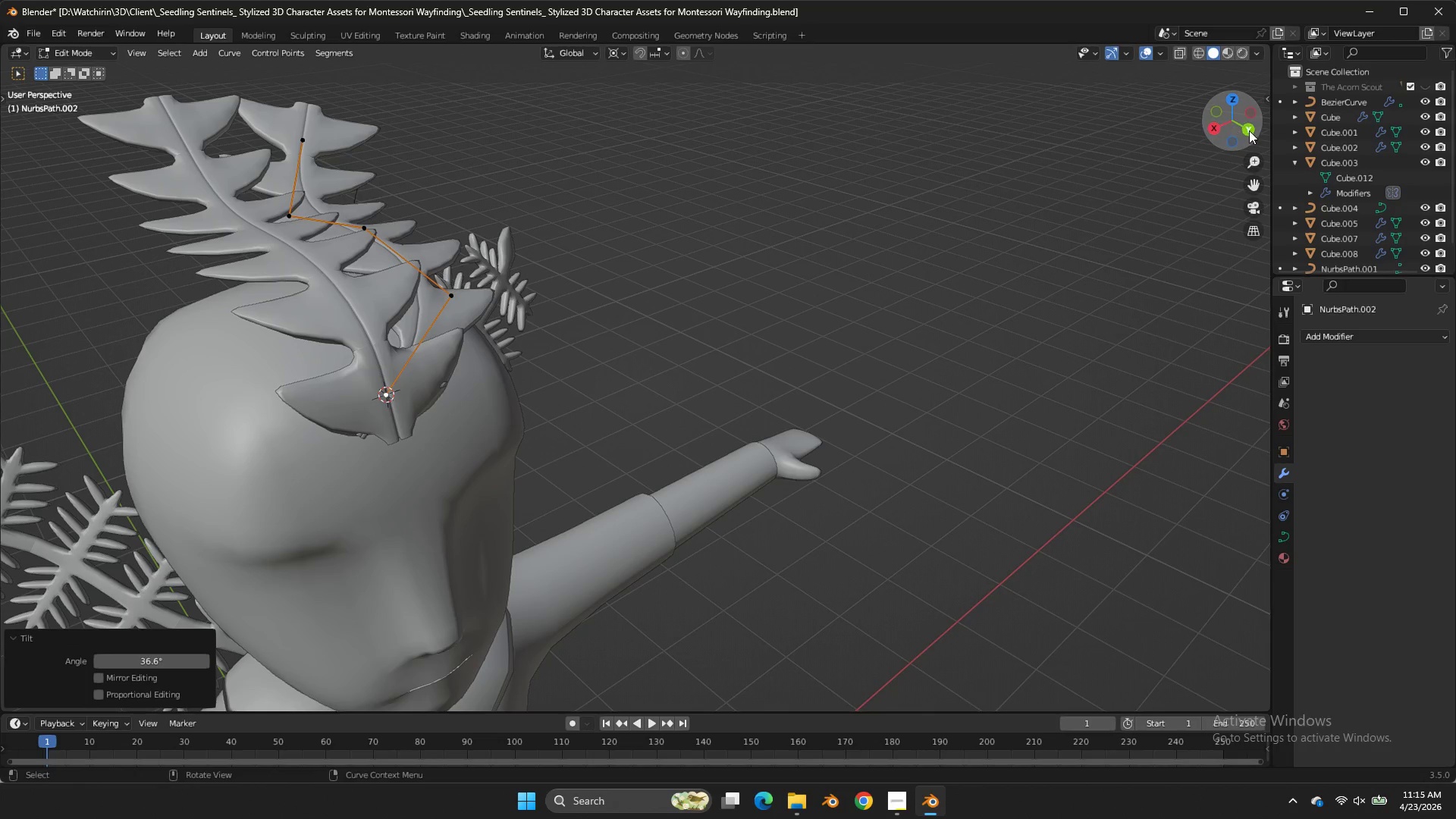 
left_click([1252, 130])
 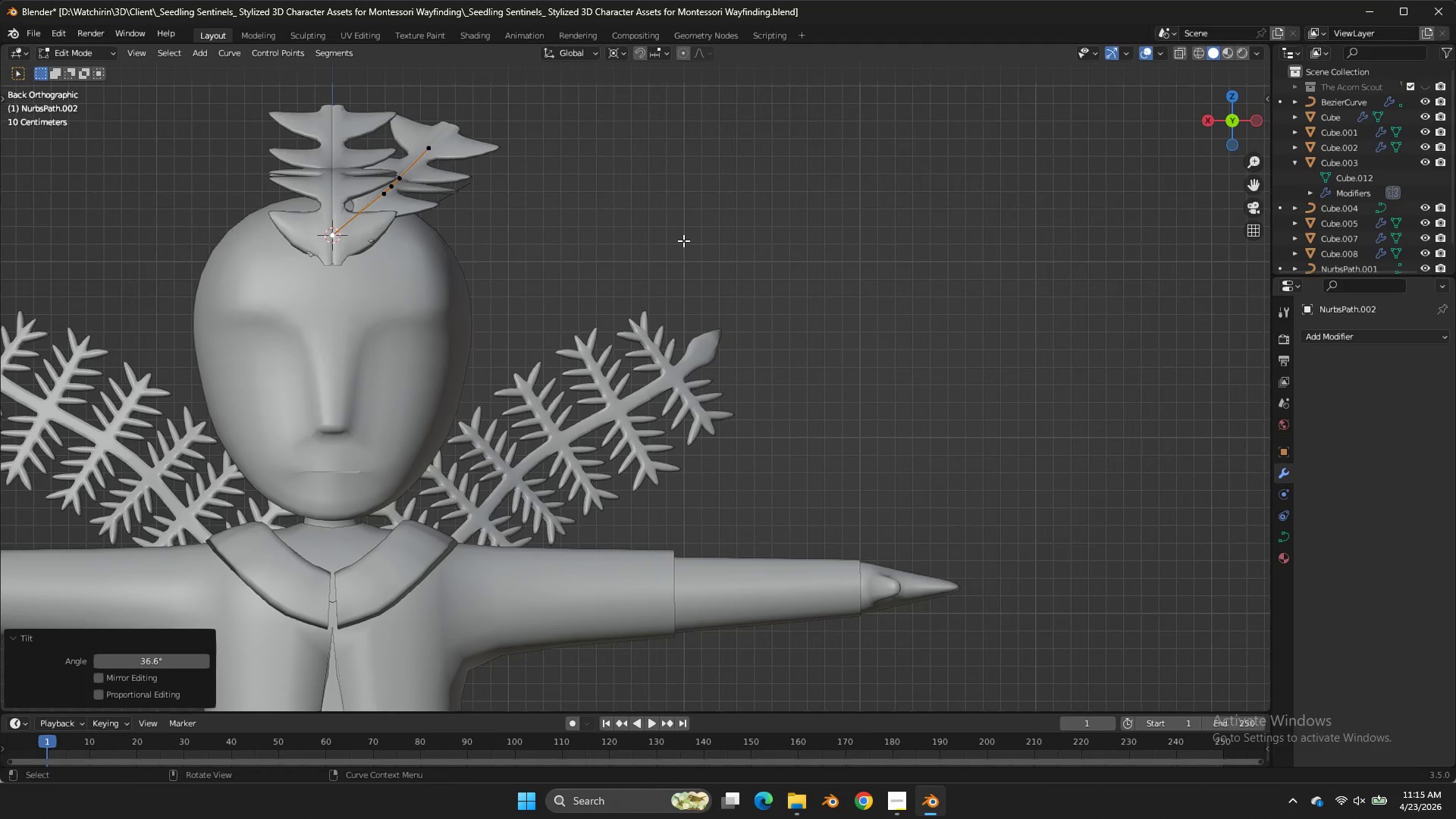 
double_click([1252, 130])
 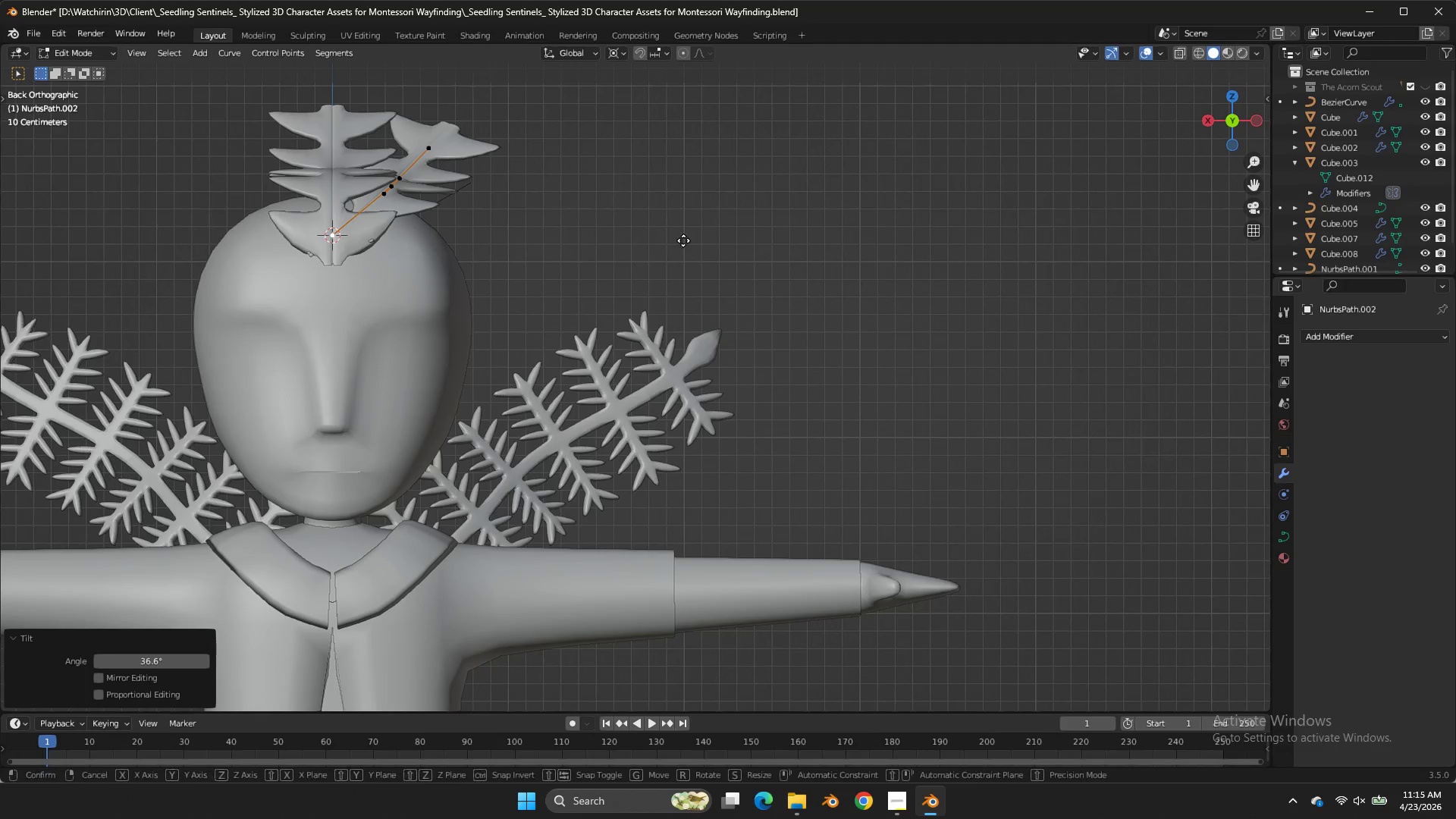 
key(G)
 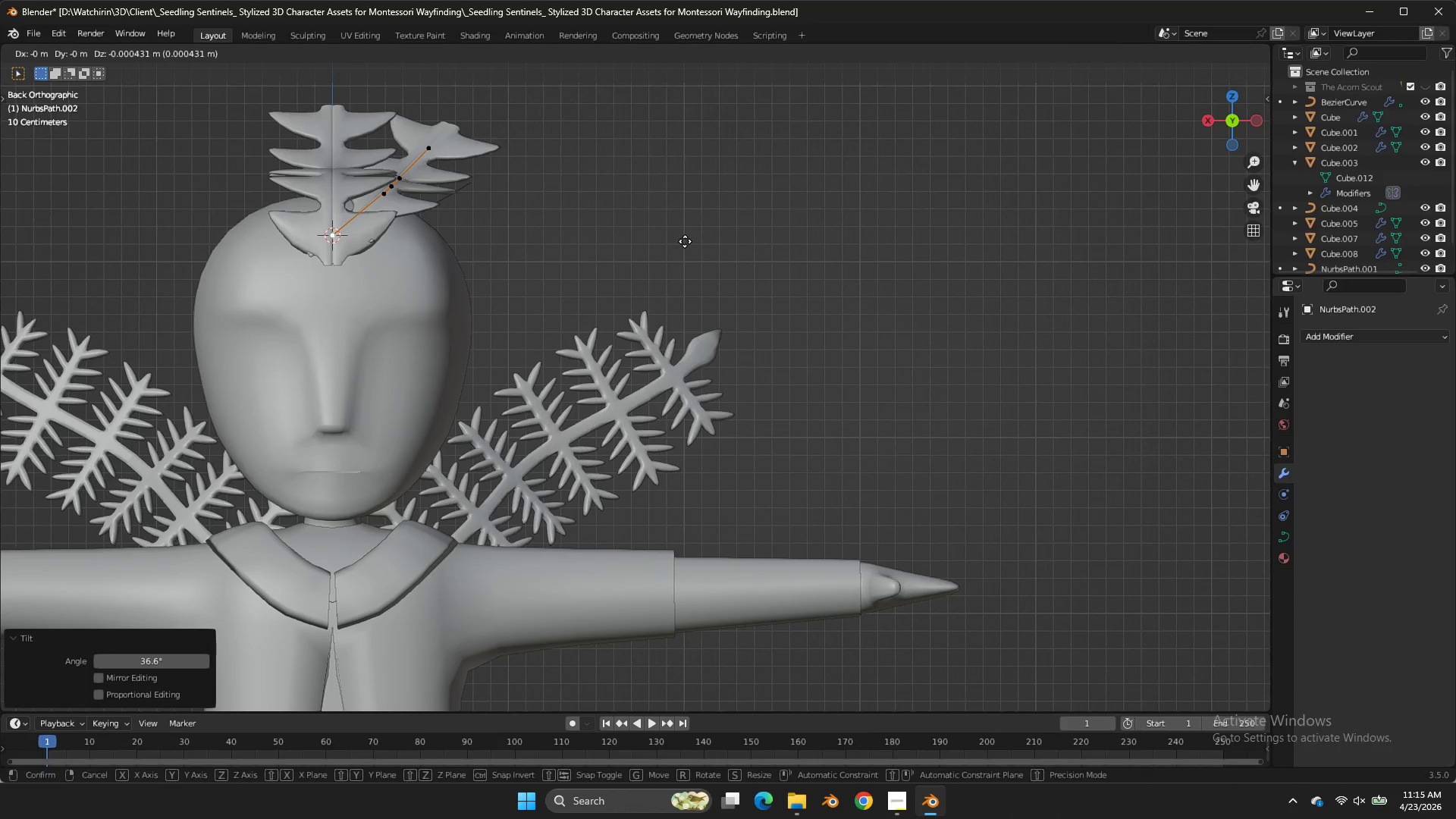 
hold_key(key=ShiftLeft, duration=0.95)
left_click([760, 256])
 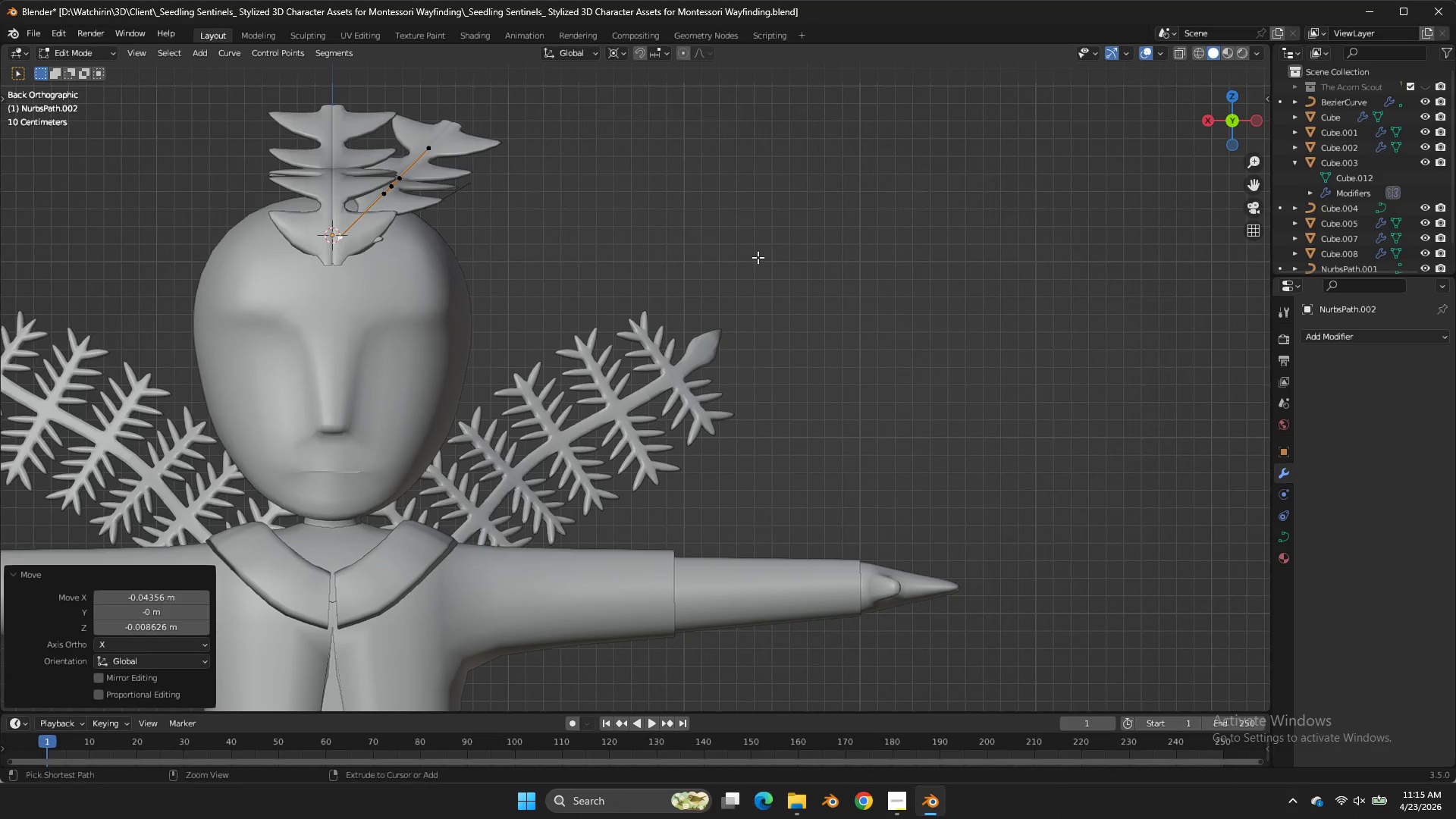 
key(Control+T)
 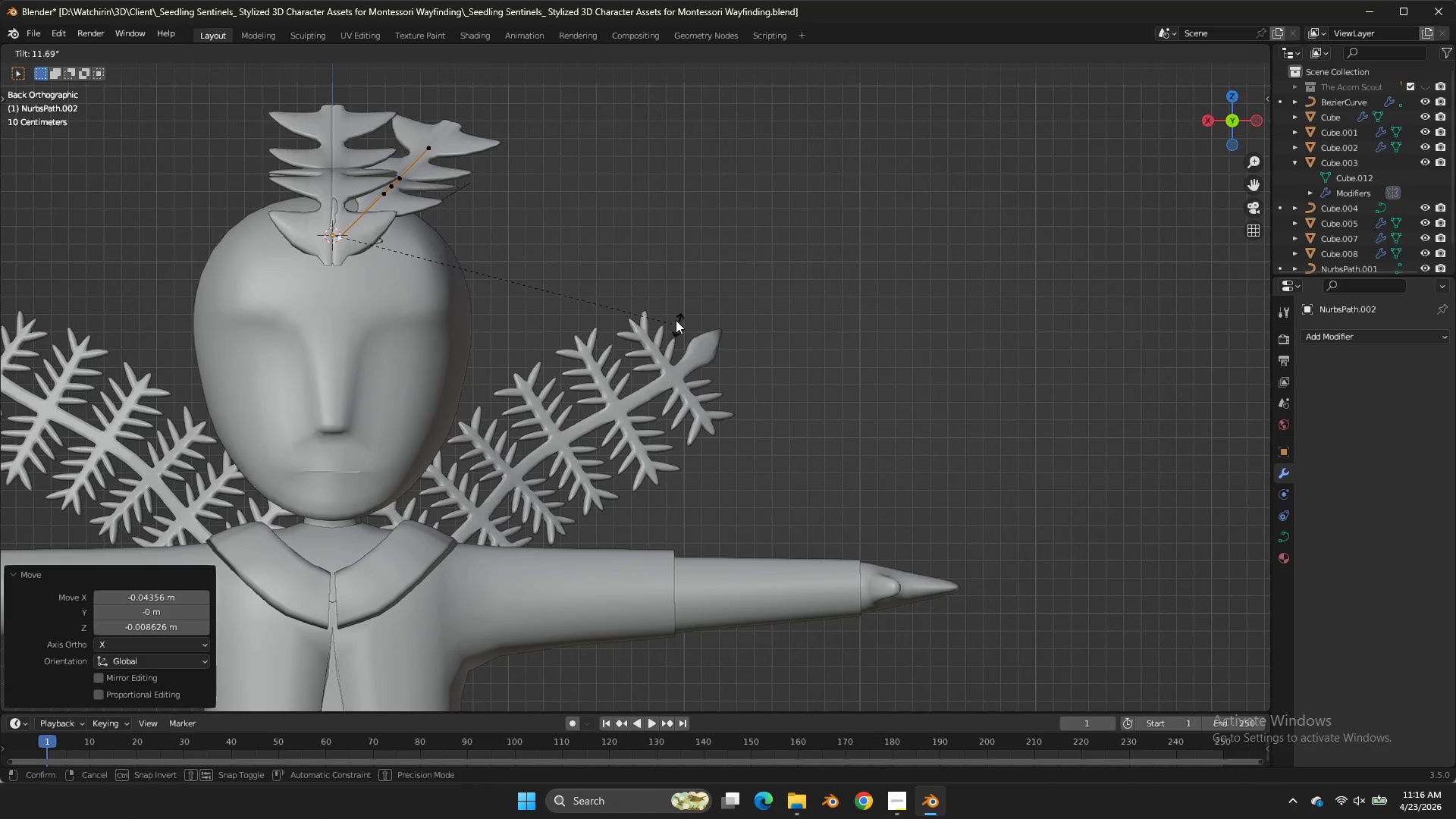 
left_click([670, 300])
 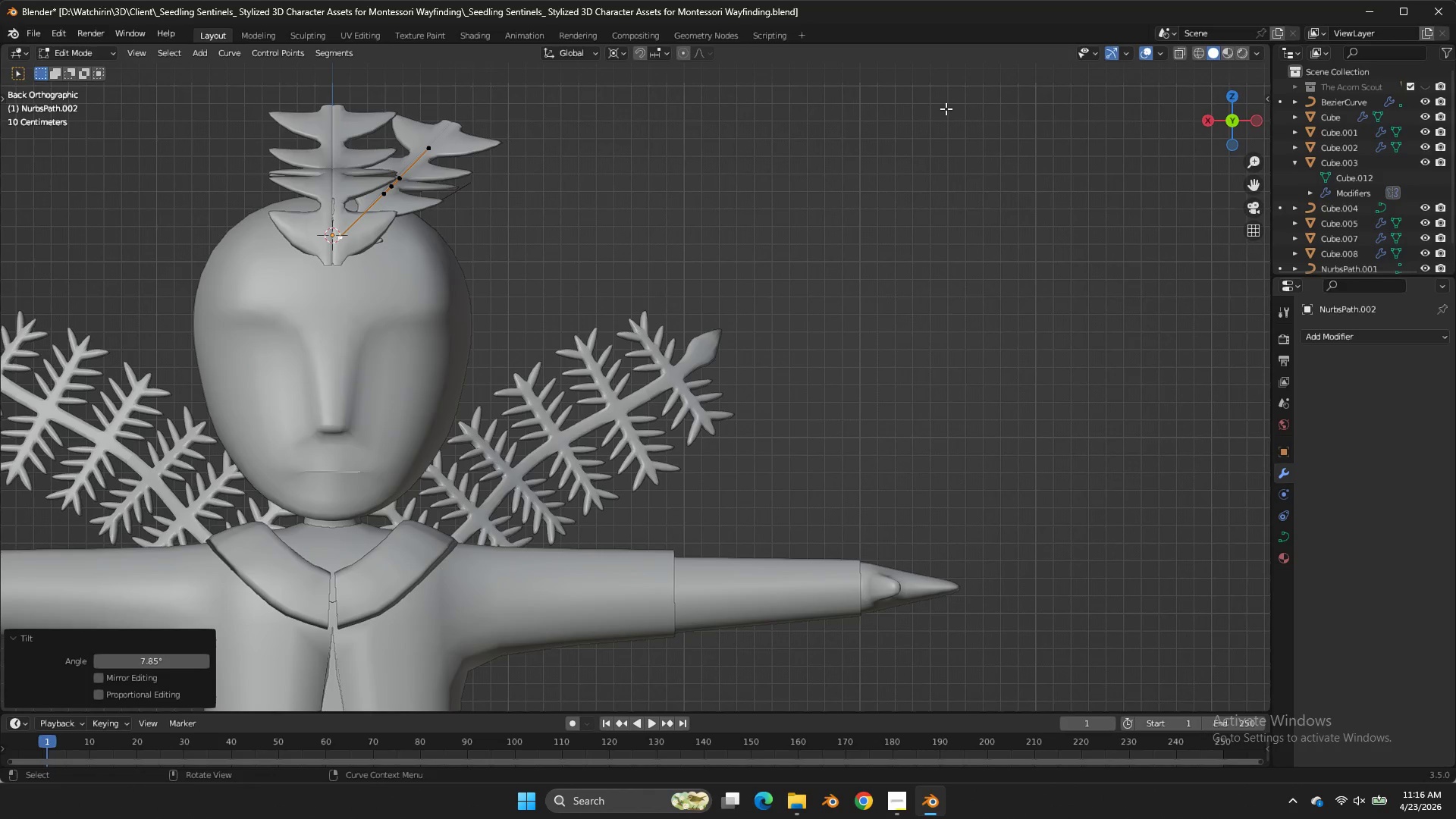 
left_click_drag(start_coordinate=[671, 297], to_coordinate=[682, 290])
 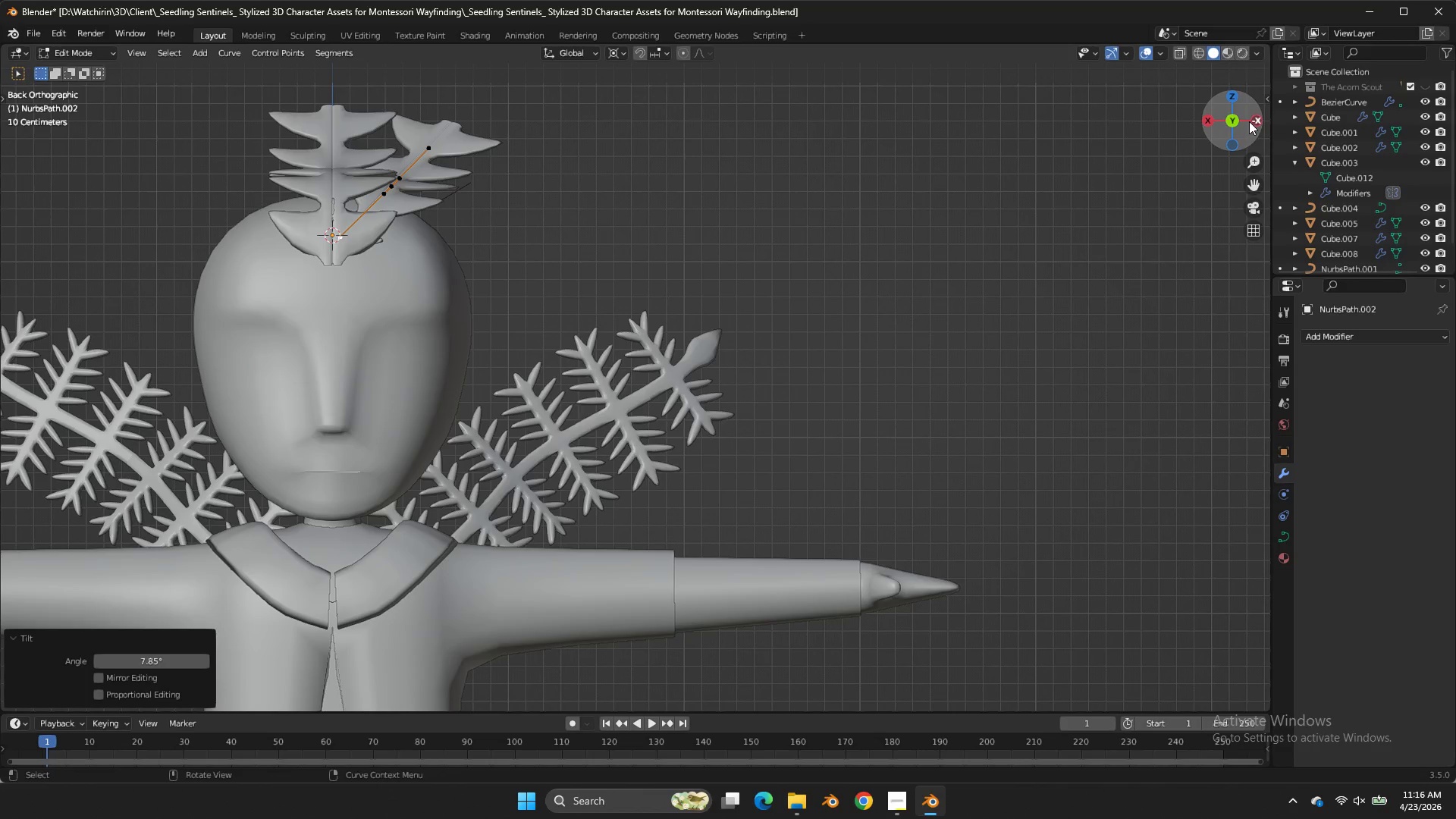 
double_click([1252, 121])
 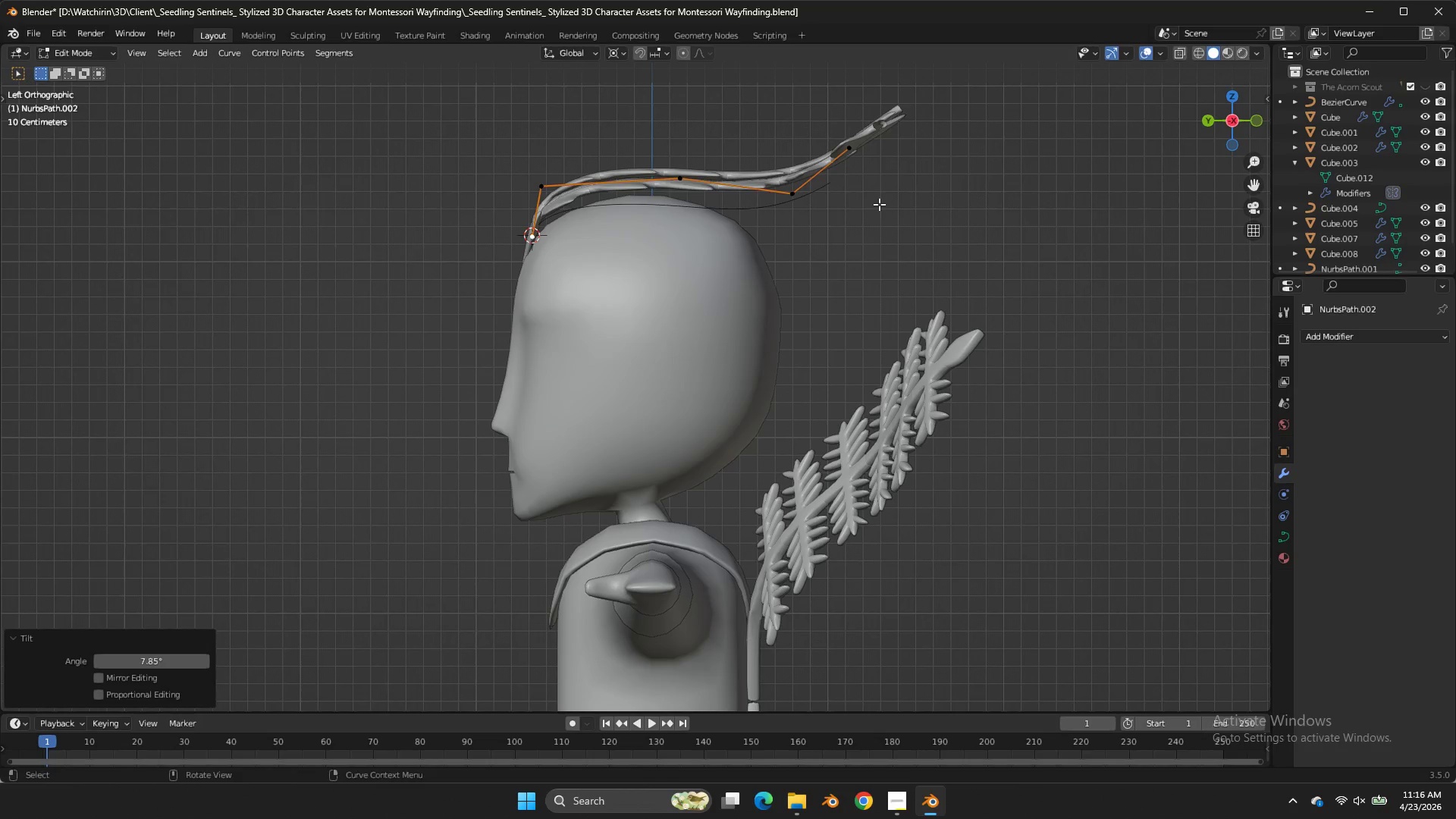 
key(G)
 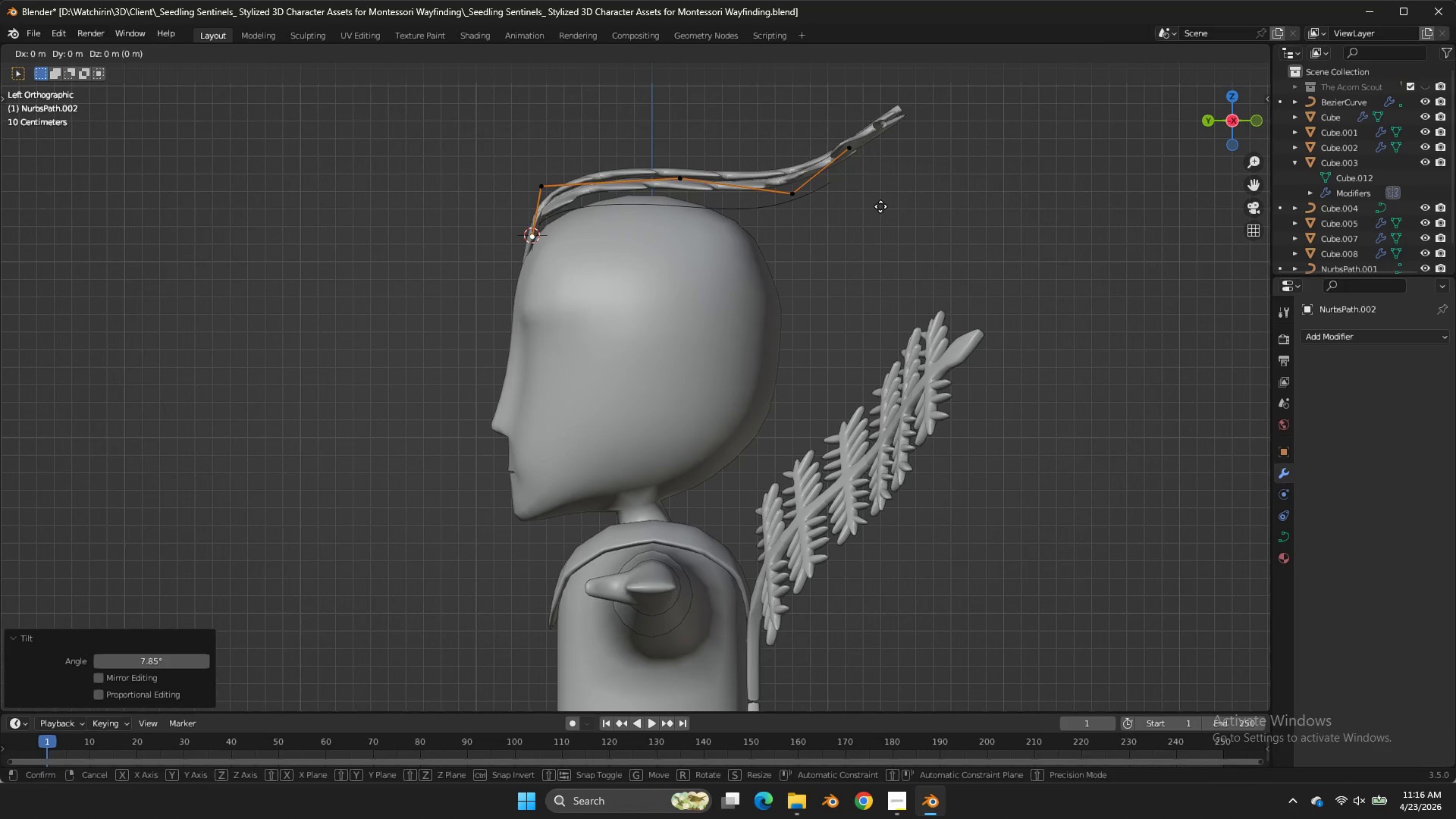 
hold_key(key=ShiftLeft, duration=0.78)
double_click([920, 237])
 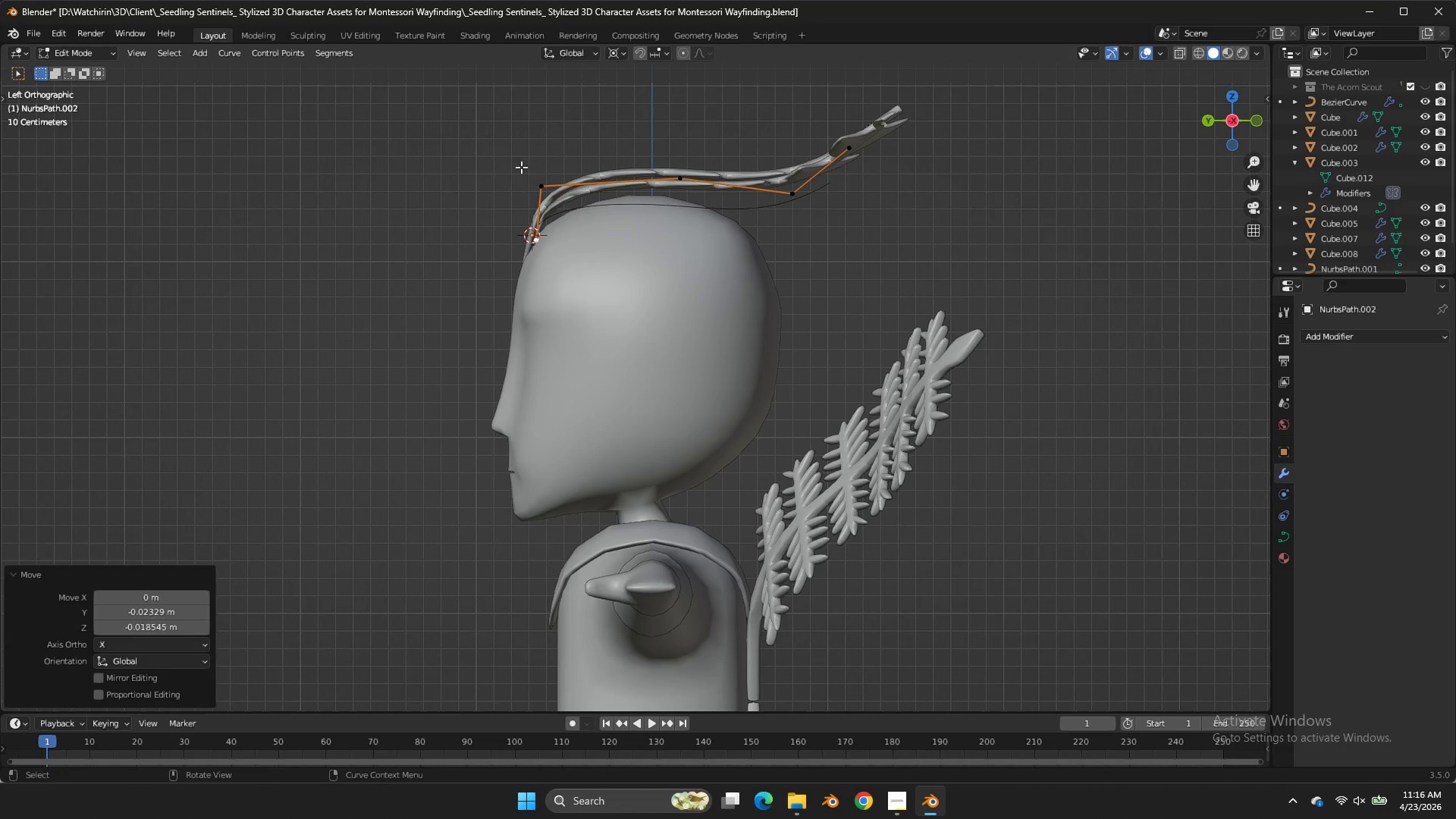 
double_click([521, 167])
 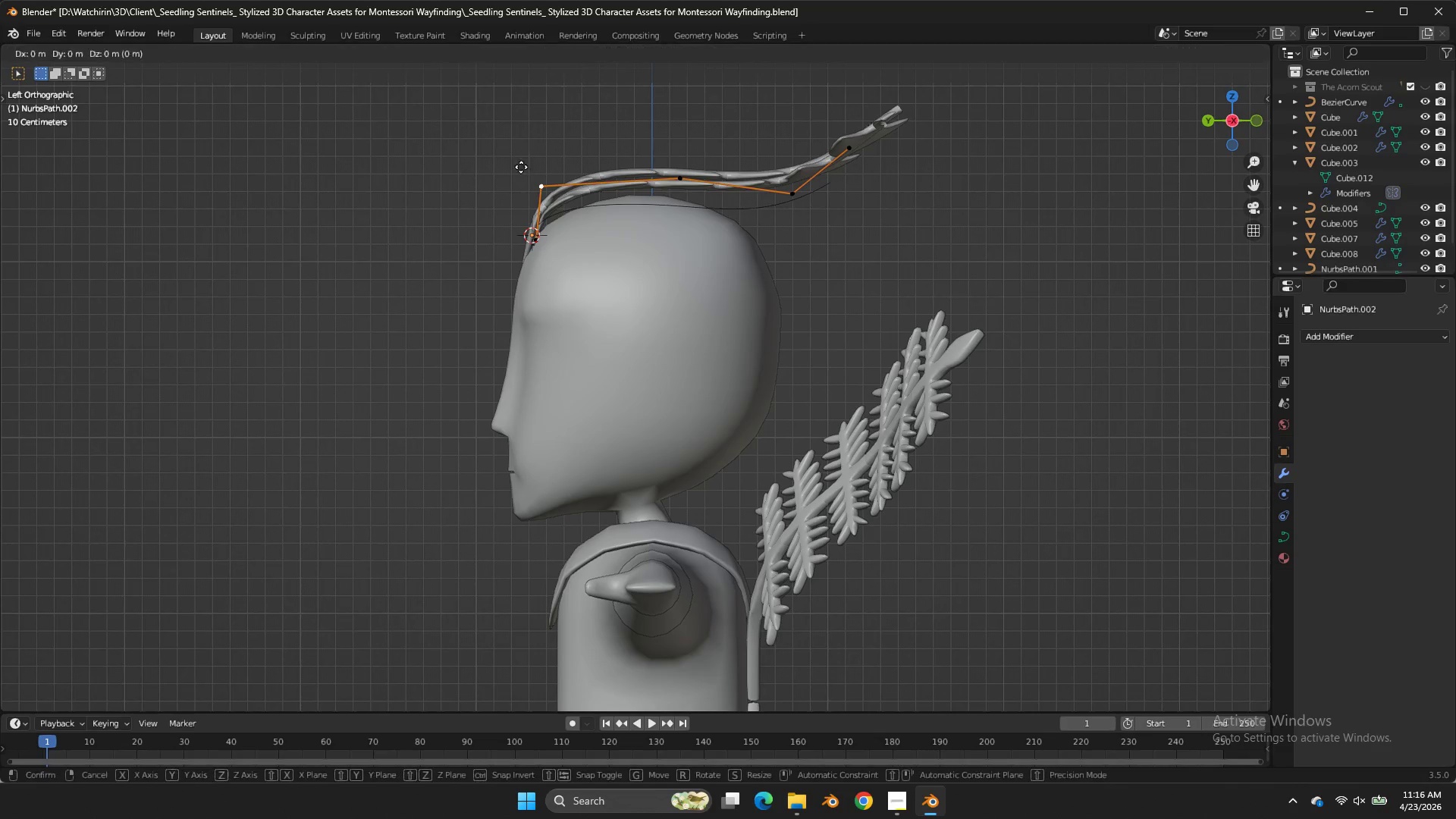 
key(G)
 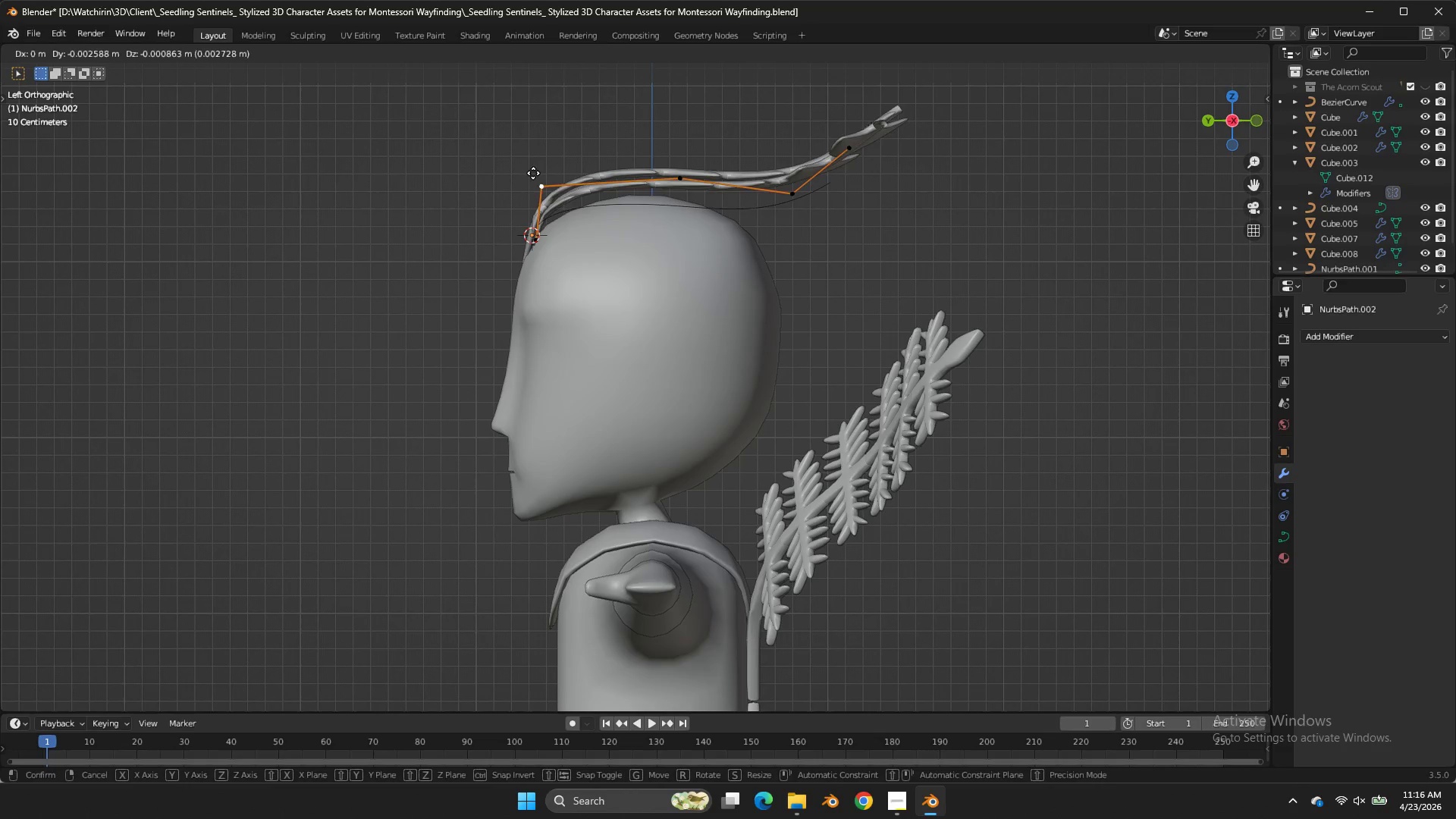 
hold_key(key=ShiftLeft, duration=0.59)
double_click([563, 190])
 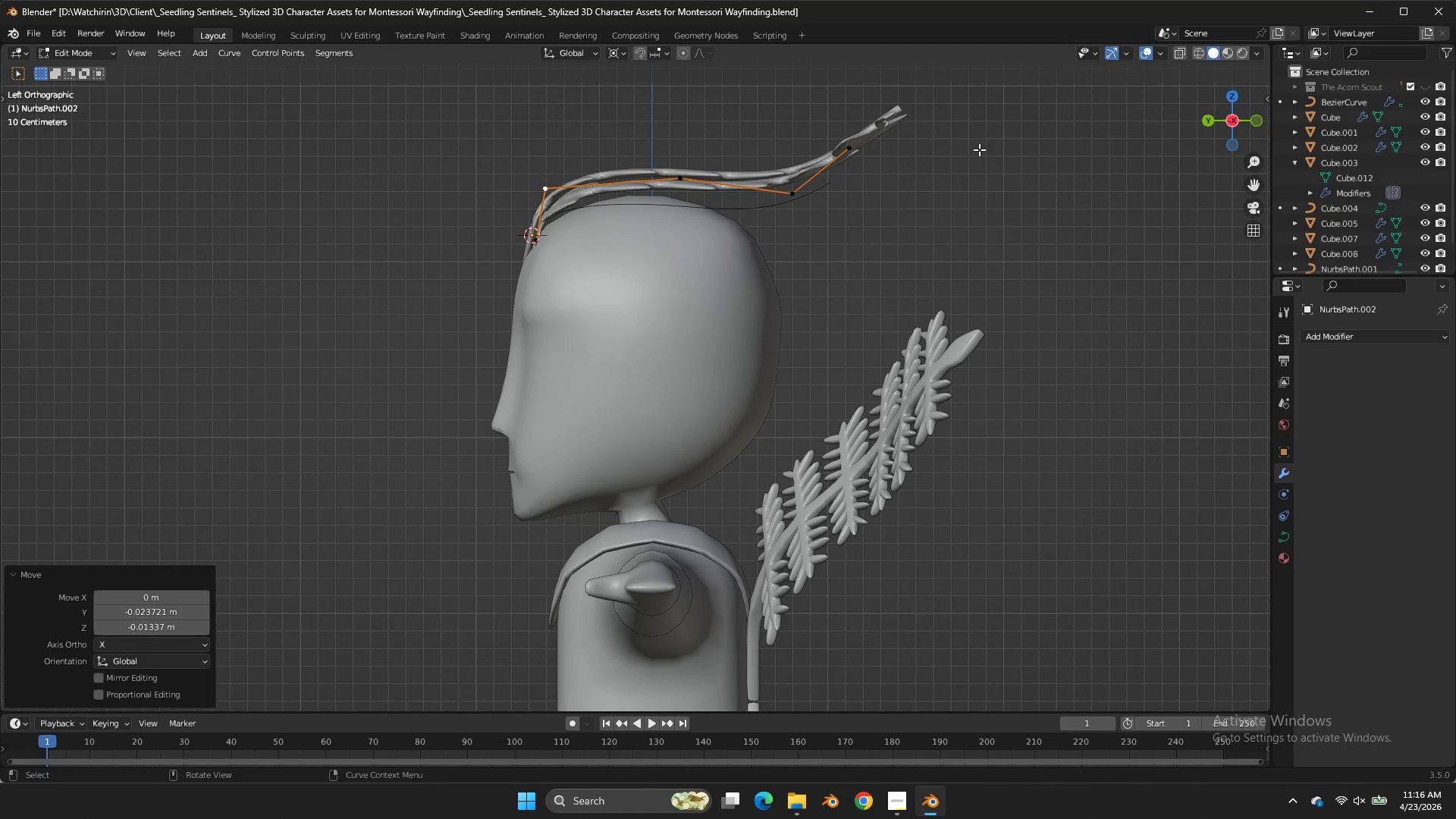 
key(Control+ControlLeft)
 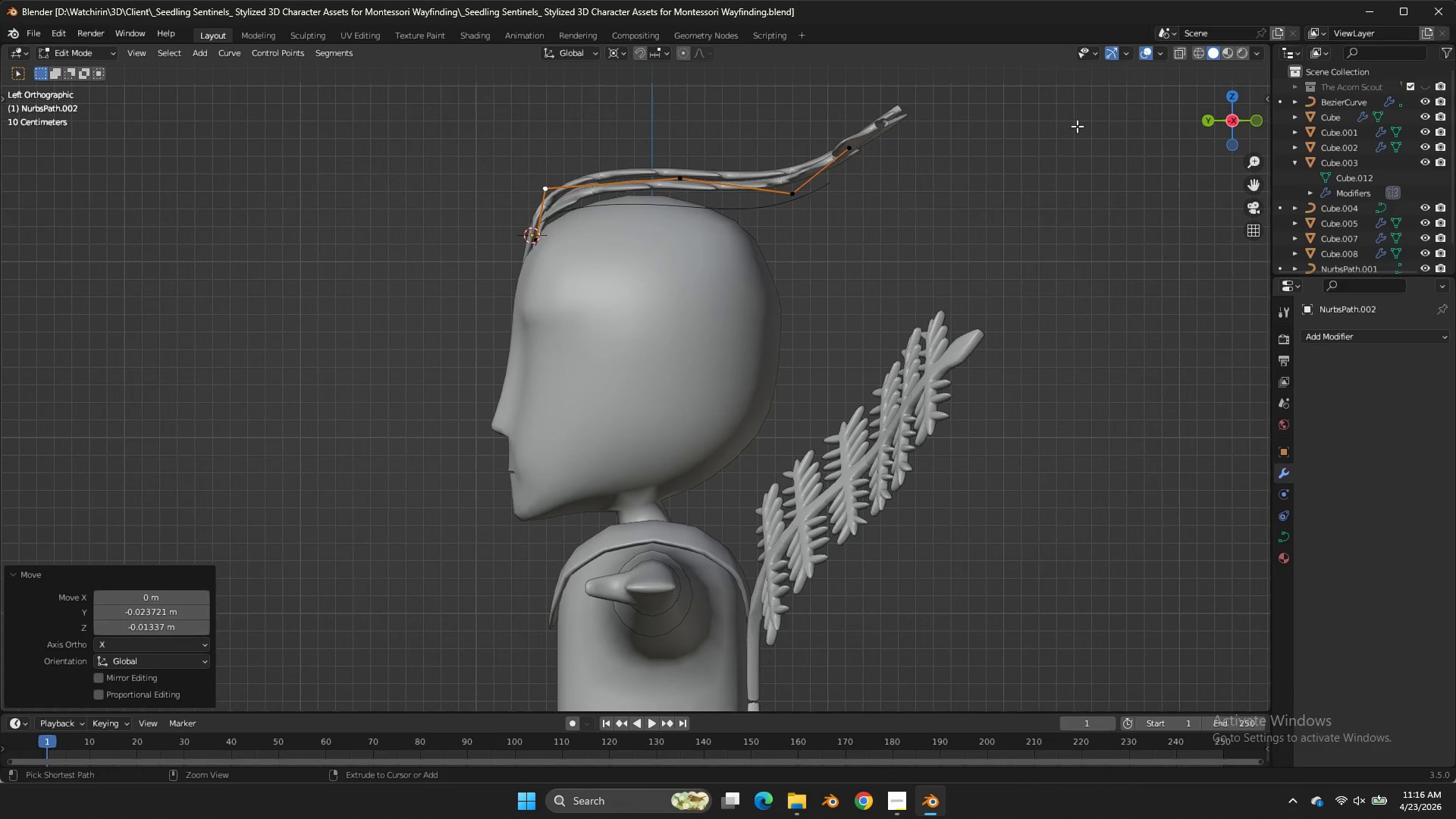 
key(Control+S)
 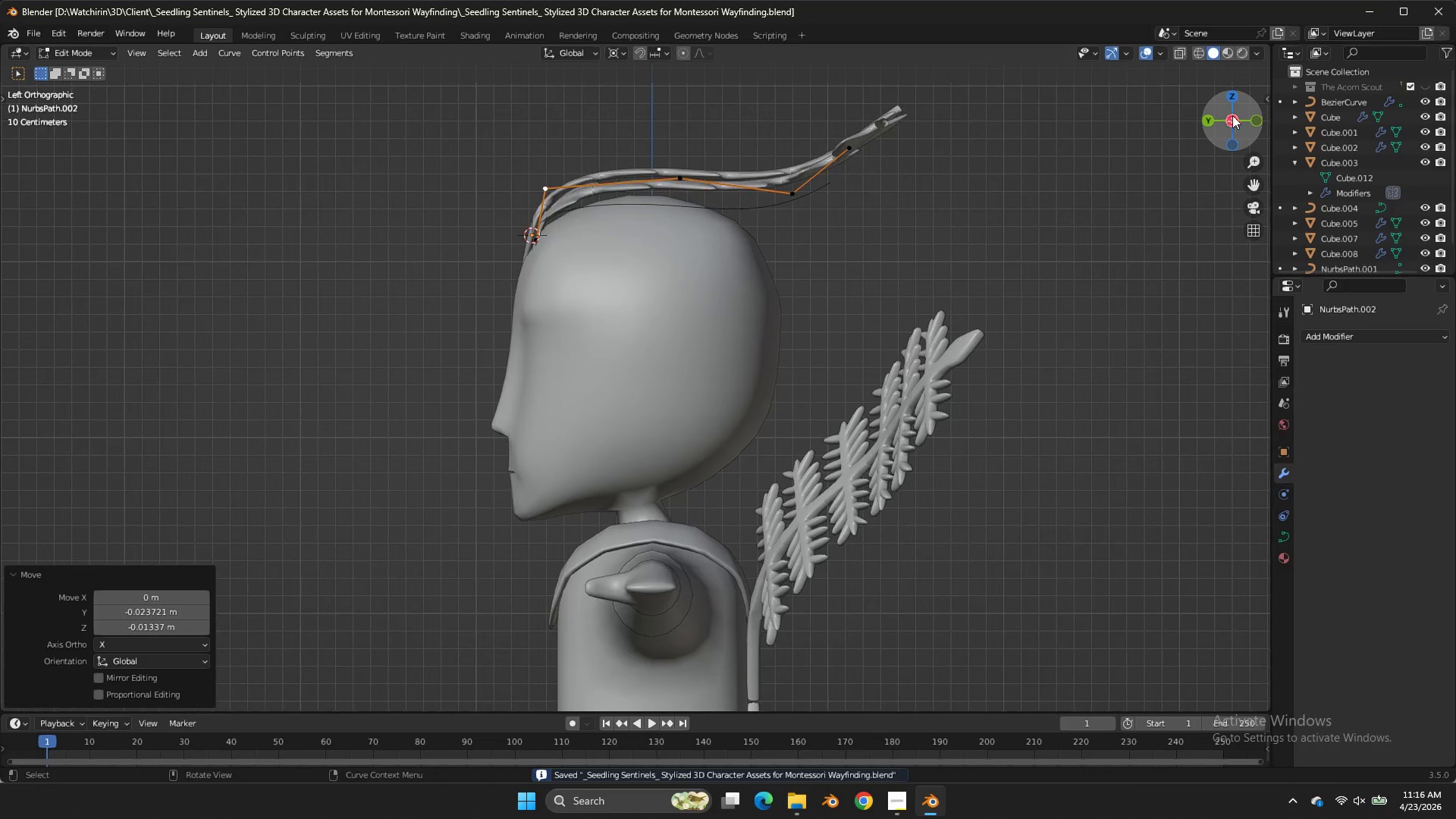 
left_click_drag(start_coordinate=[1229, 115], to_coordinate=[137, 157])
 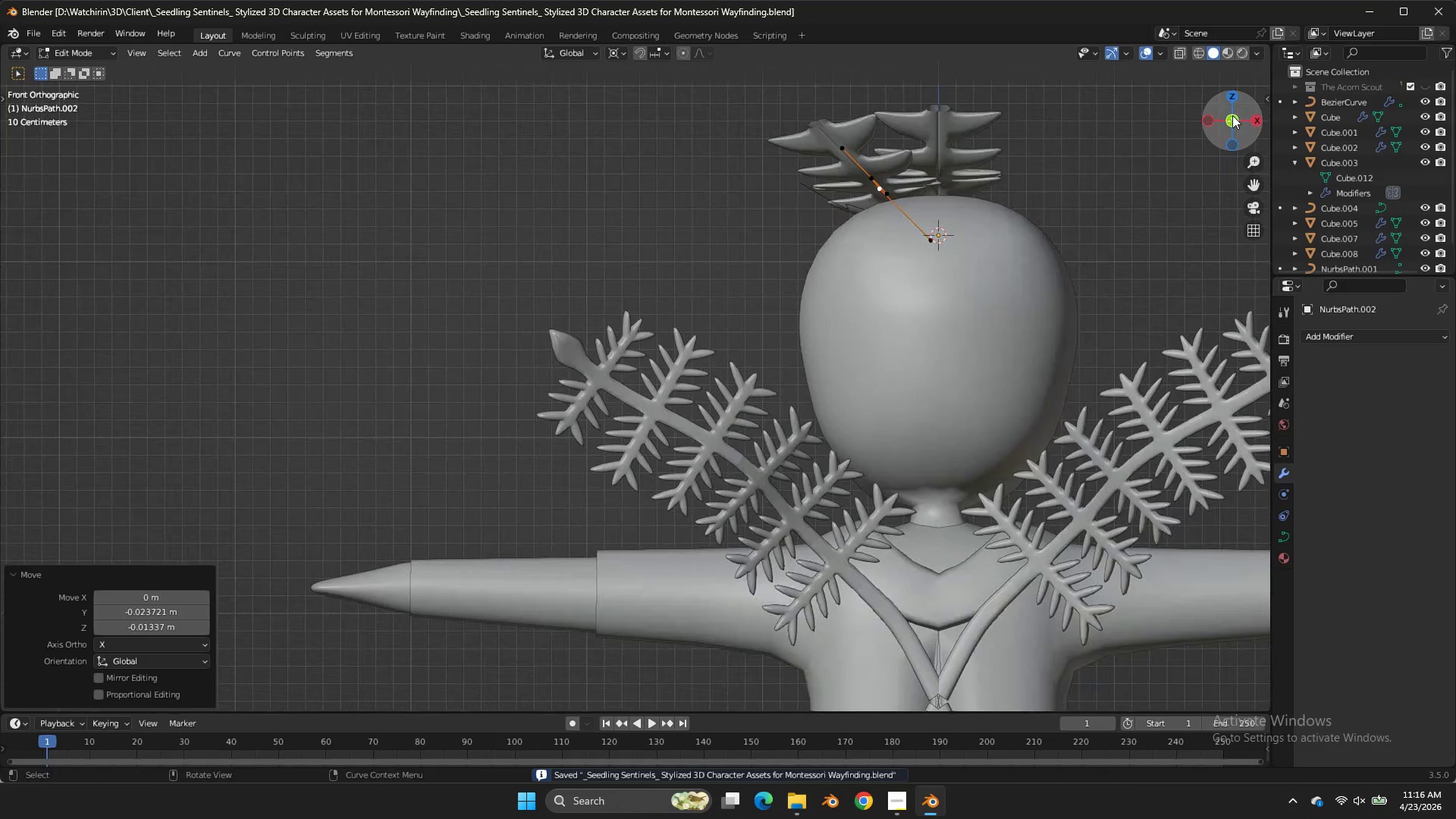 
left_click([1232, 115])
 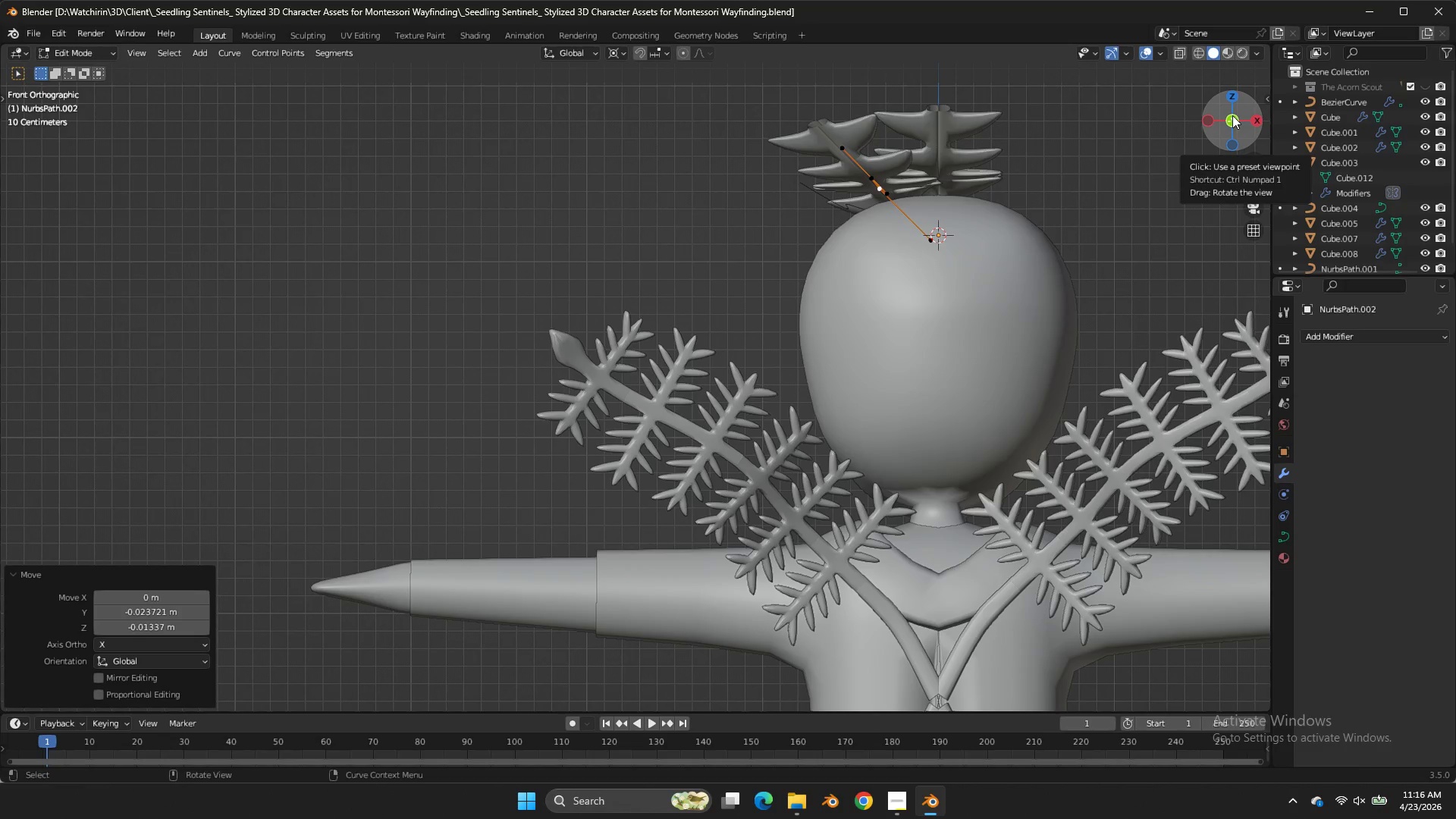 
left_click_drag(start_coordinate=[1232, 115], to_coordinate=[1219, 190])
 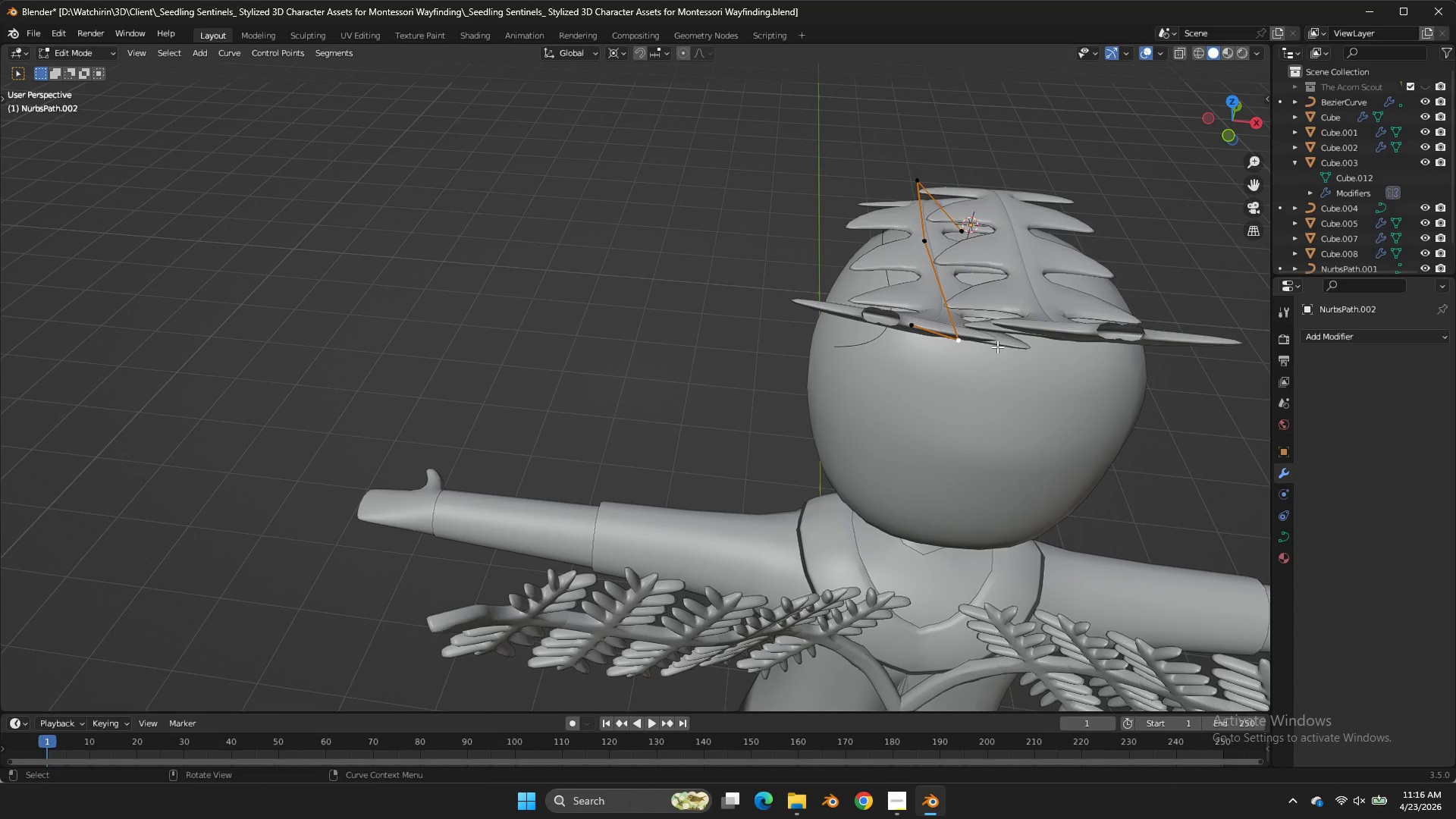 
key(G)
 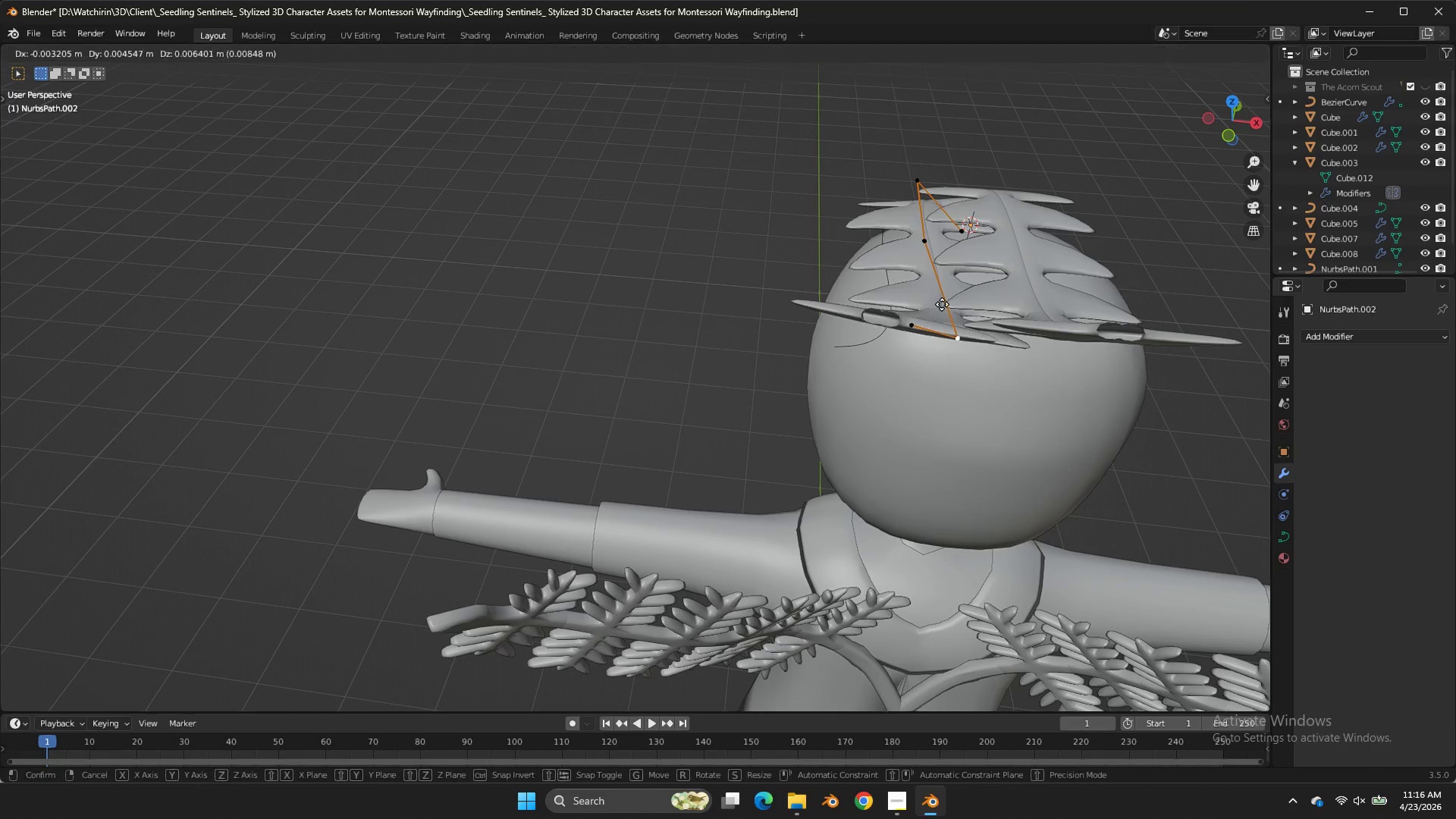 
hold_key(key=ShiftLeft, duration=0.73)
left_click([843, 257])
 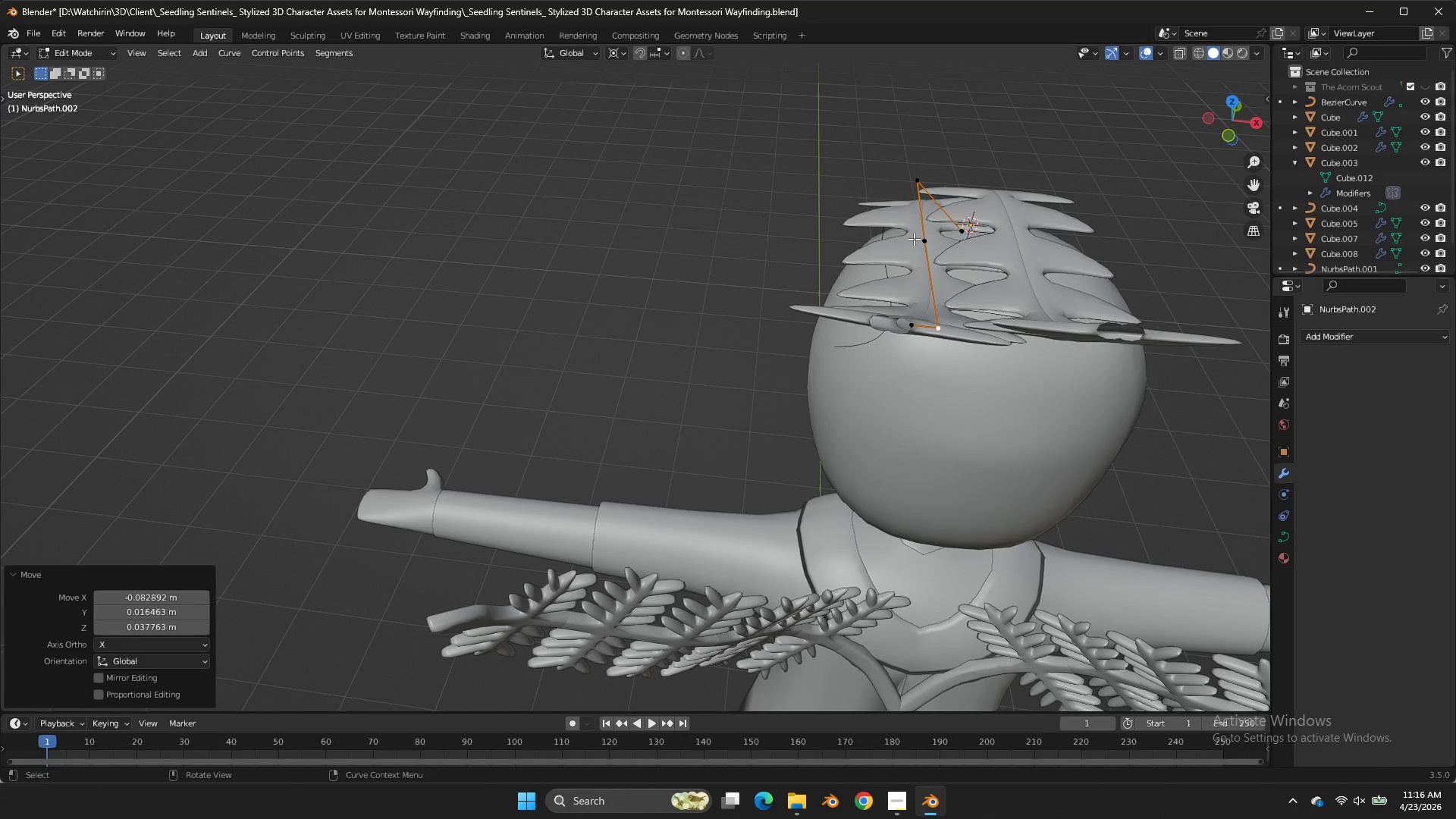 
double_click([914, 239])
 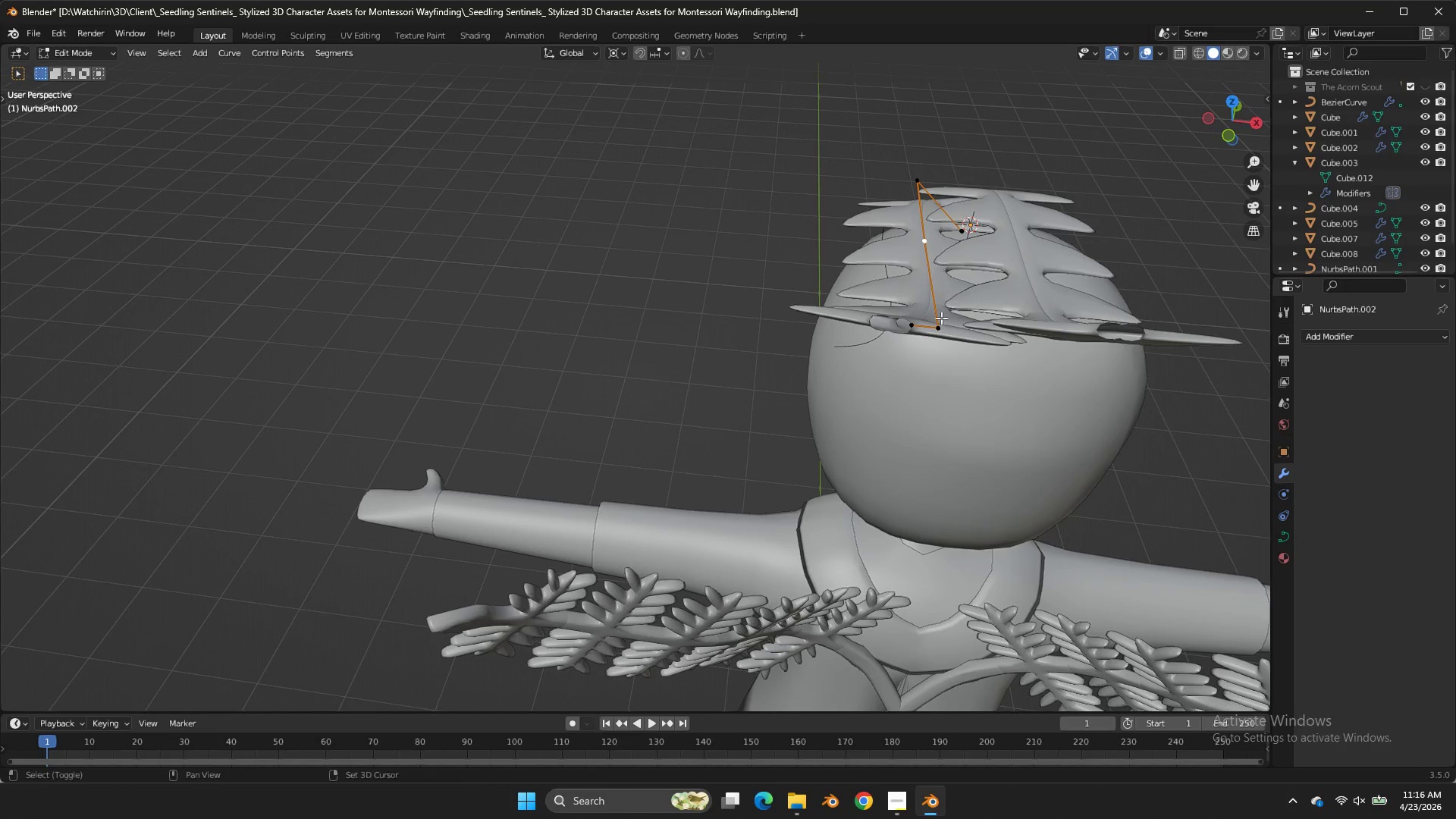 
hold_key(key=ShiftLeft, duration=0.78)
triple_click([941, 321])
 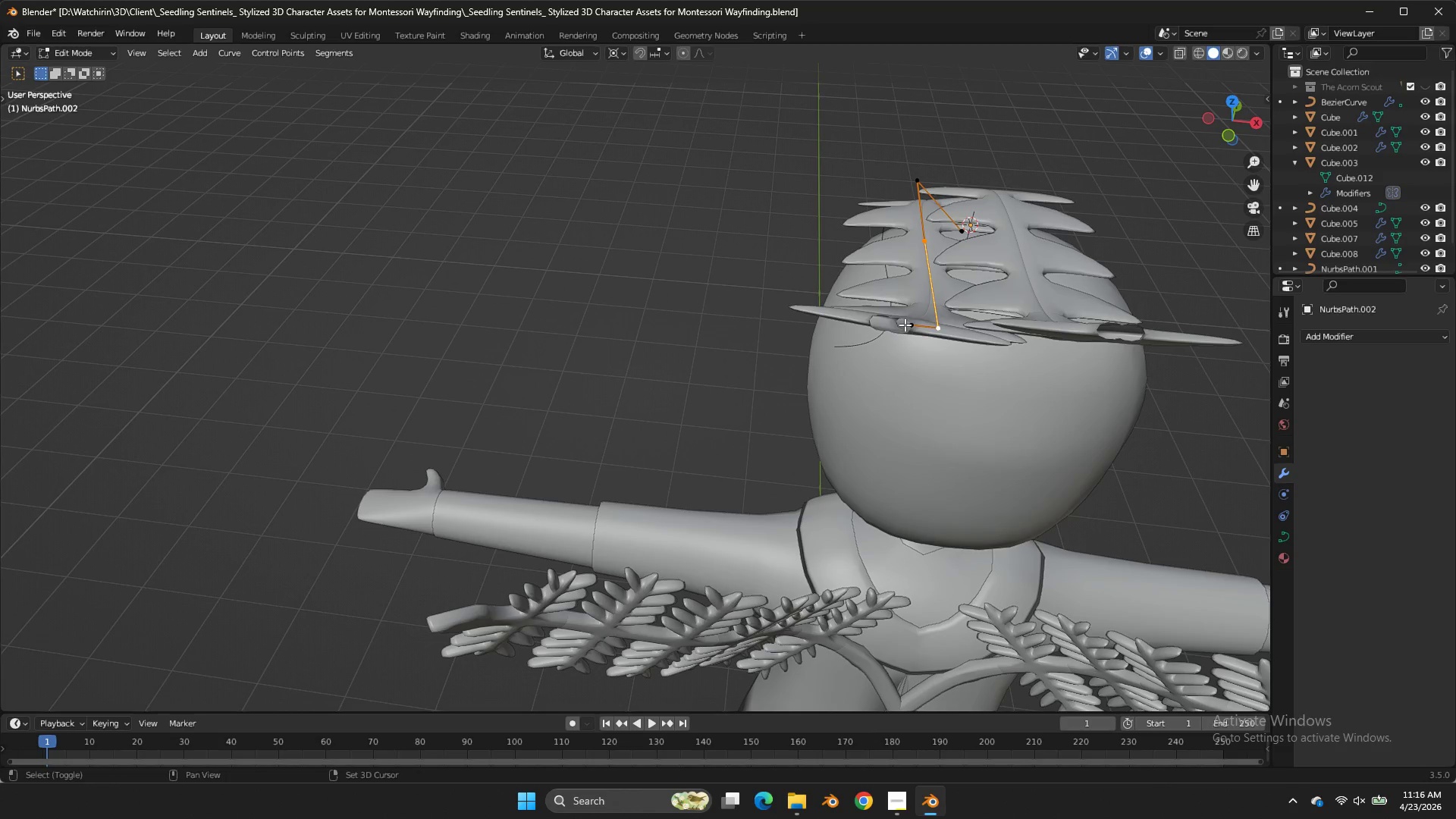 
triple_click([905, 325])
 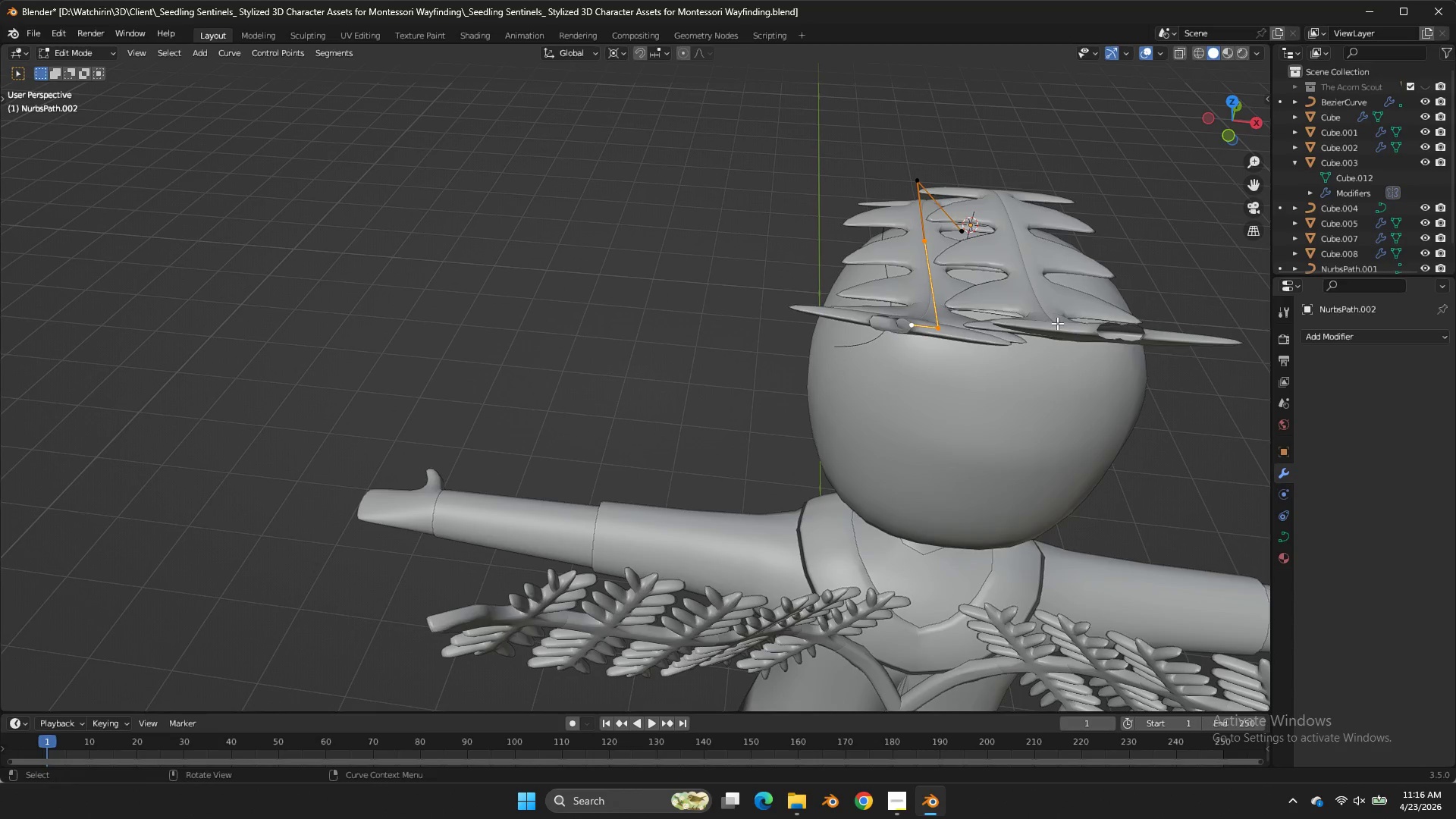 
key(Control+T)
 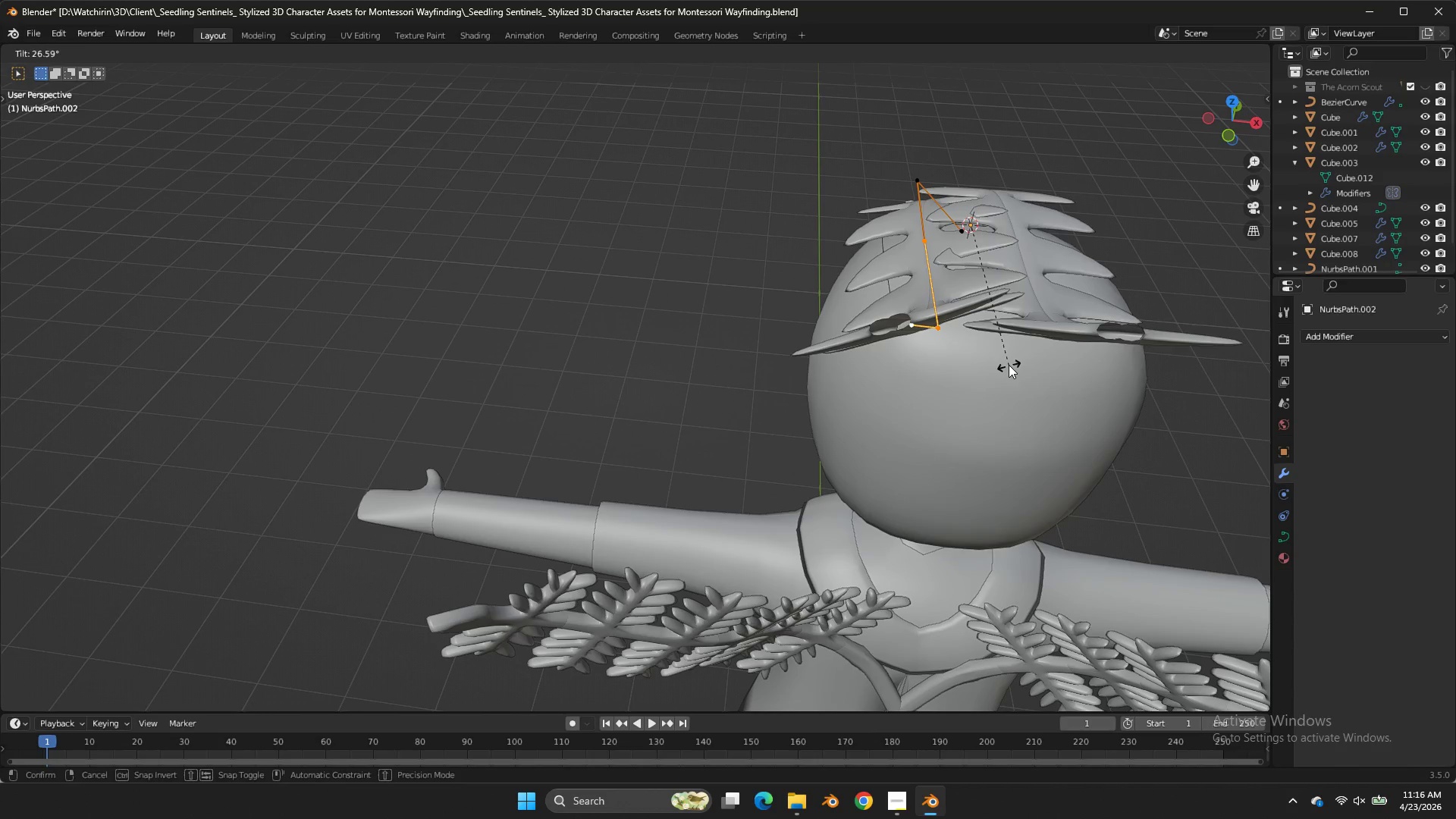 
double_click([1009, 365])
 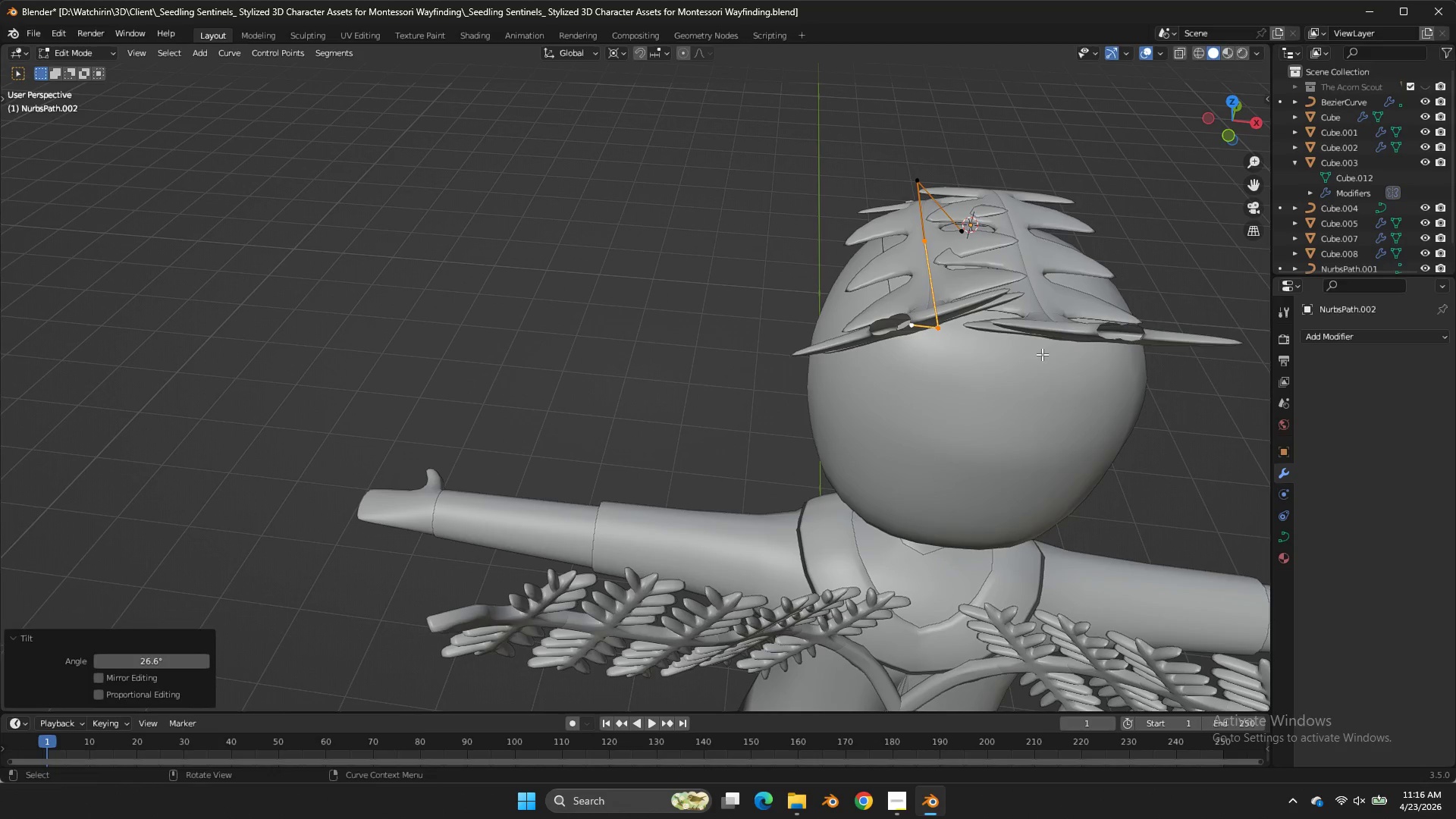 
key(Control+Z)
 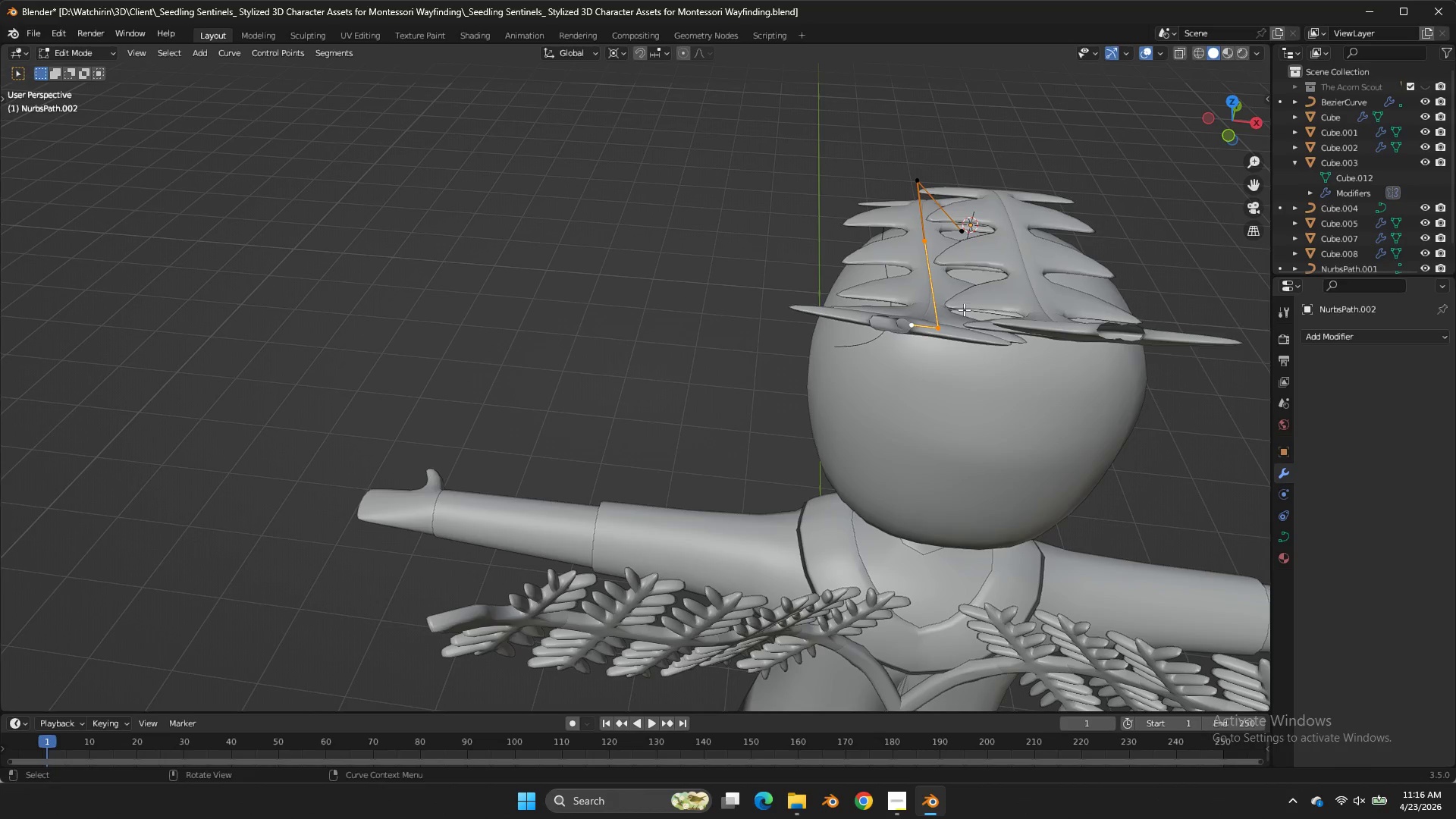 
left_click([956, 316])
 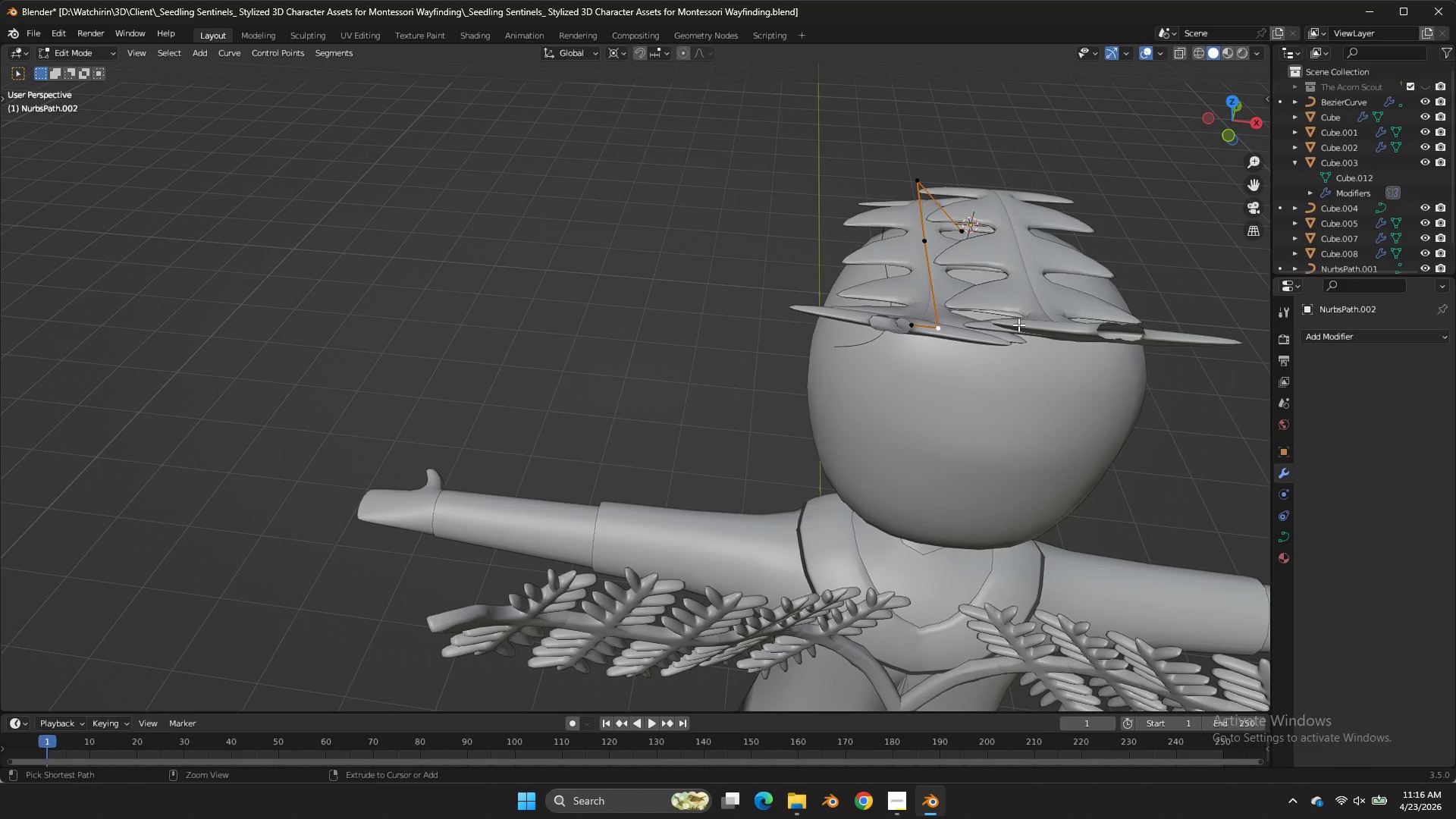 
key(Control+T)
 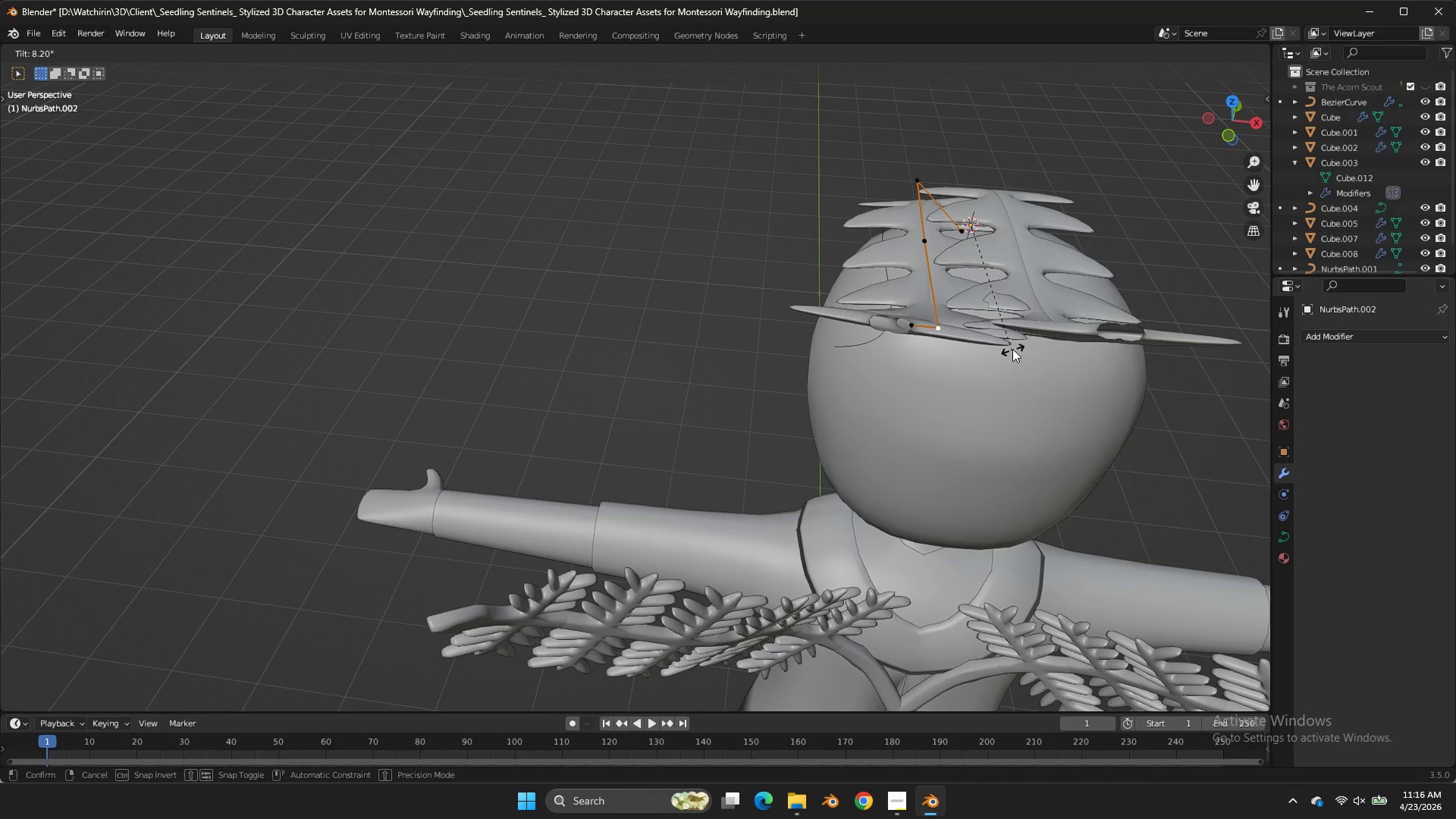 
right_click([1015, 316])
 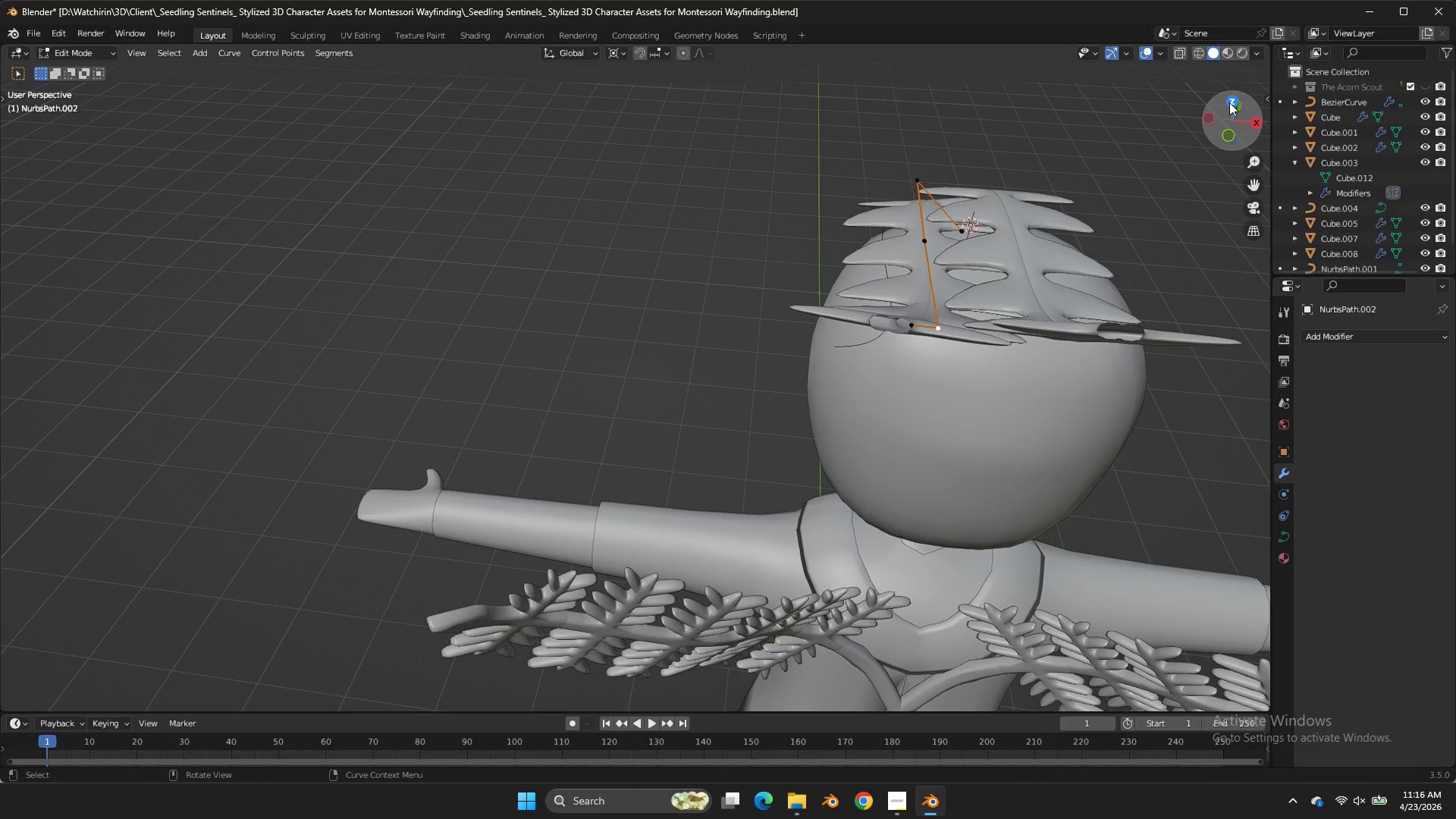 
double_click([1229, 102])
 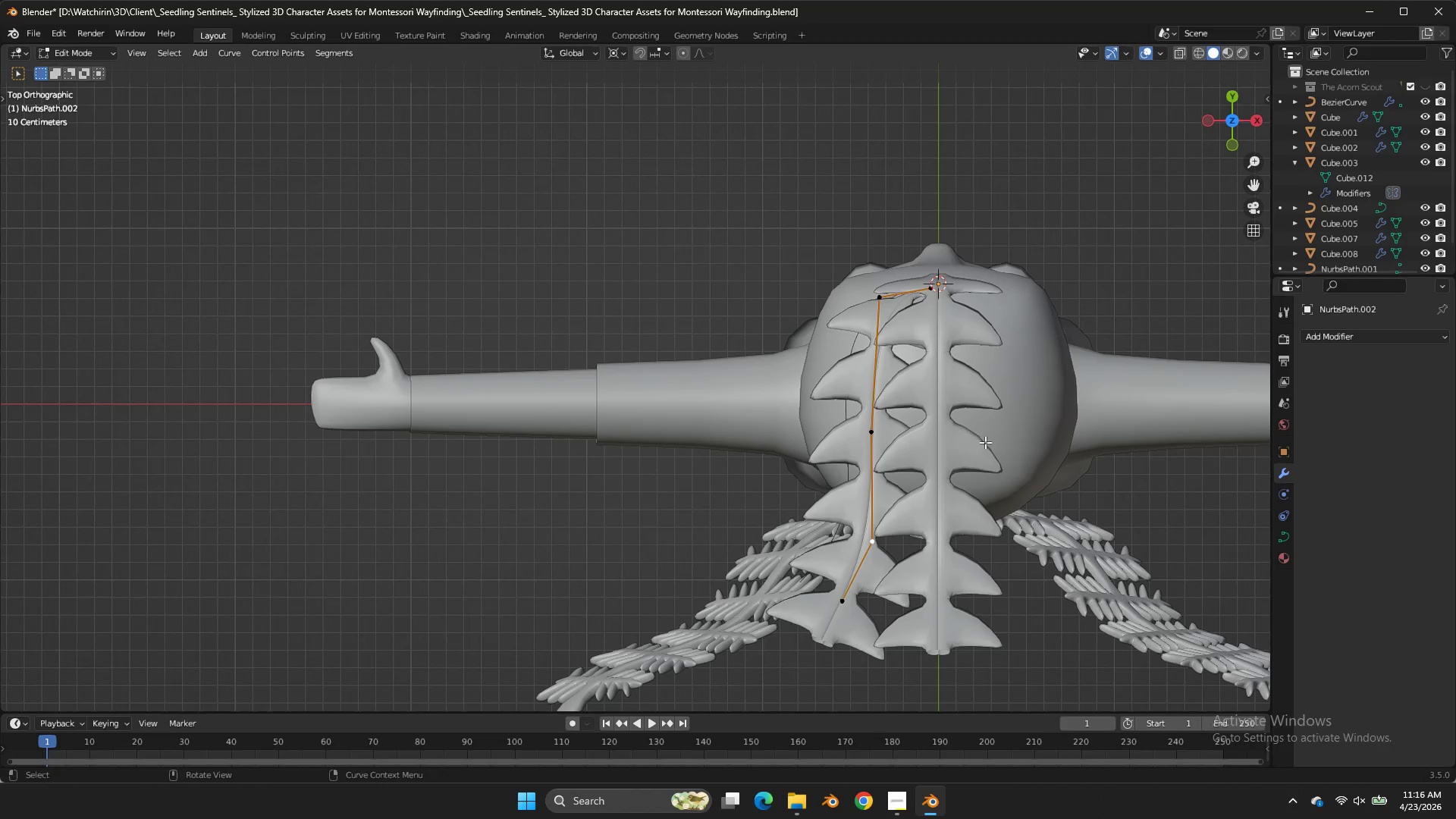 
key(G)
 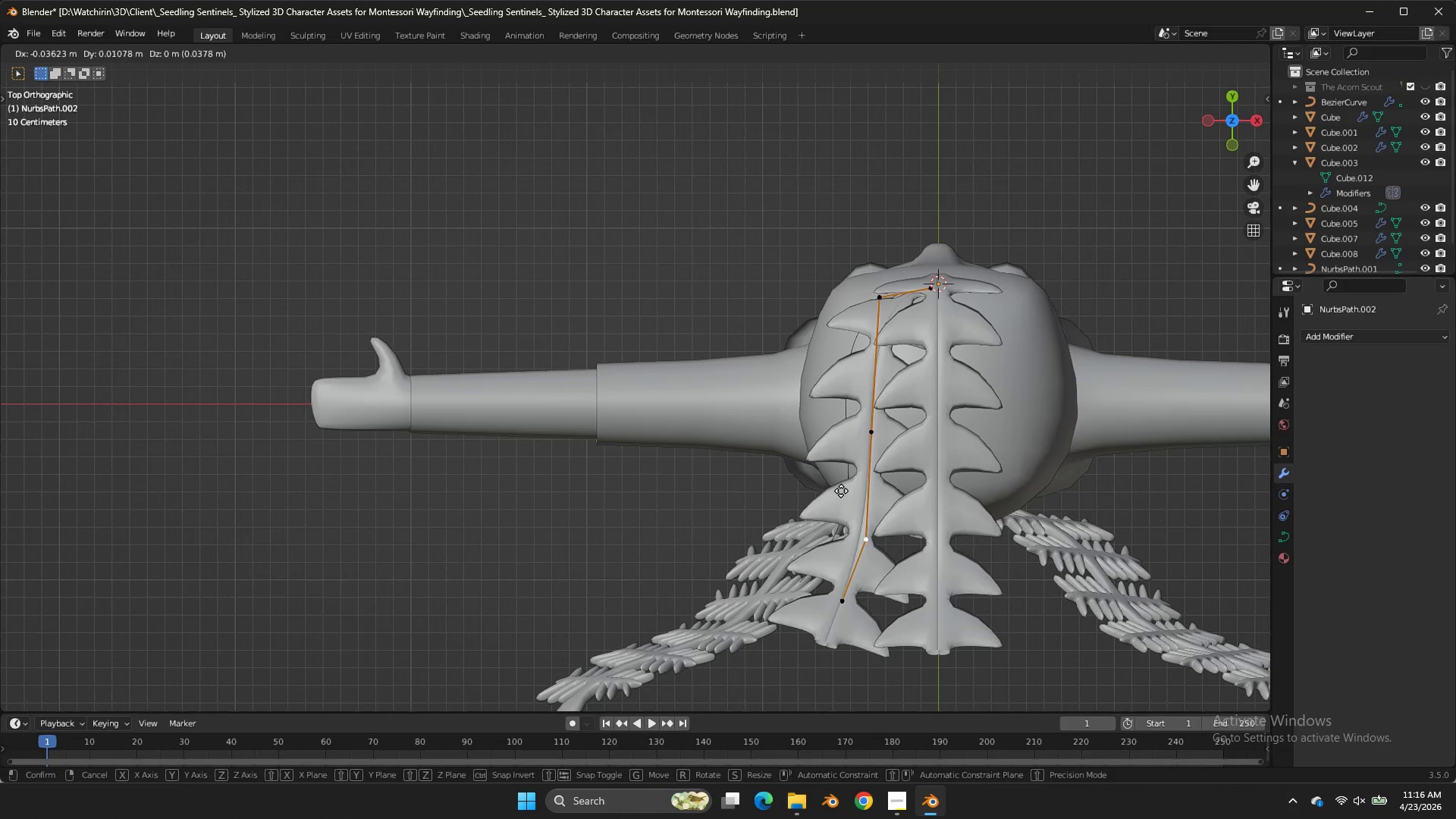 
hold_key(key=ShiftLeft, duration=0.92)
left_click([765, 481])
 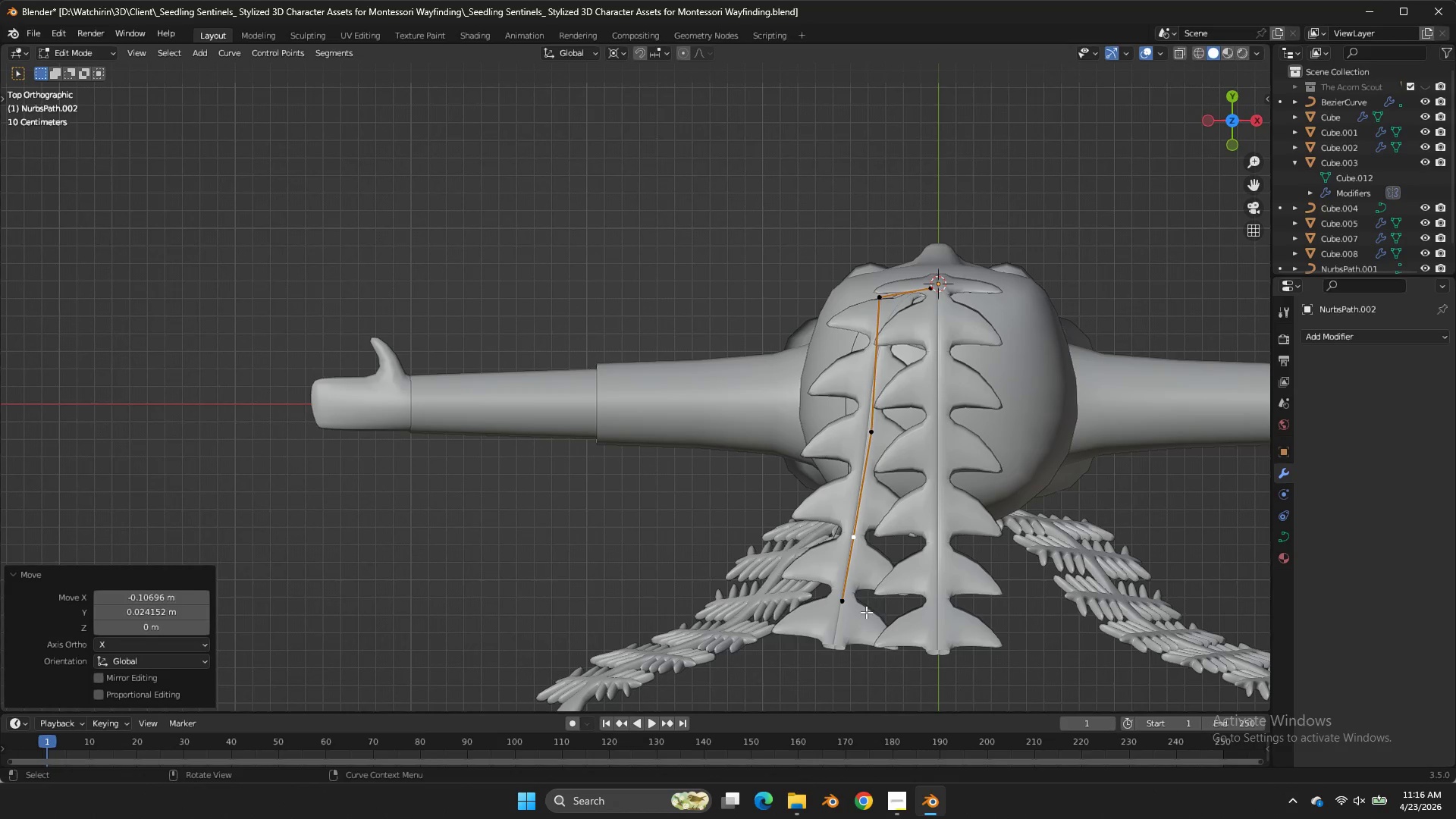 
double_click([866, 612])
 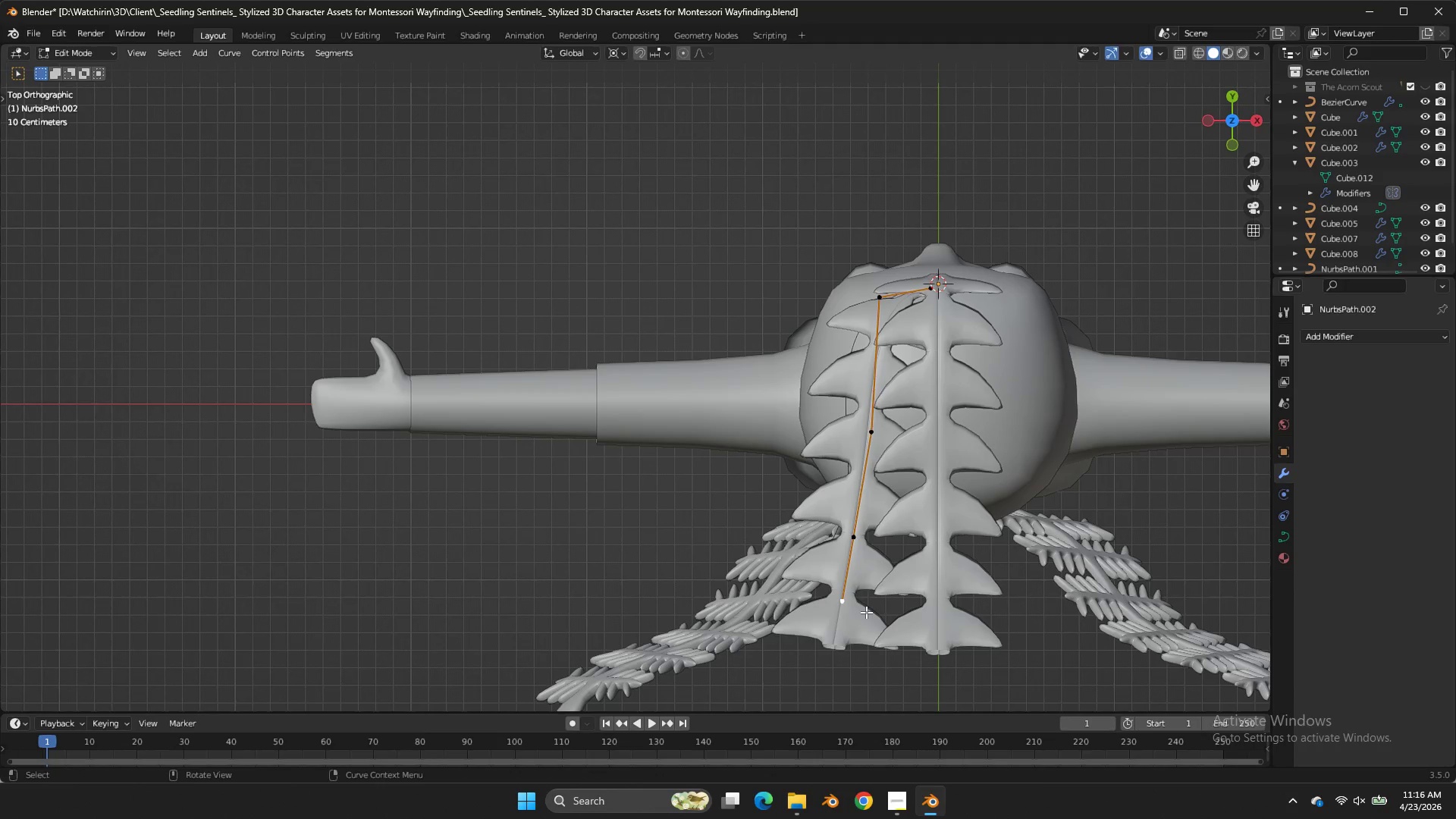 
key(G)
 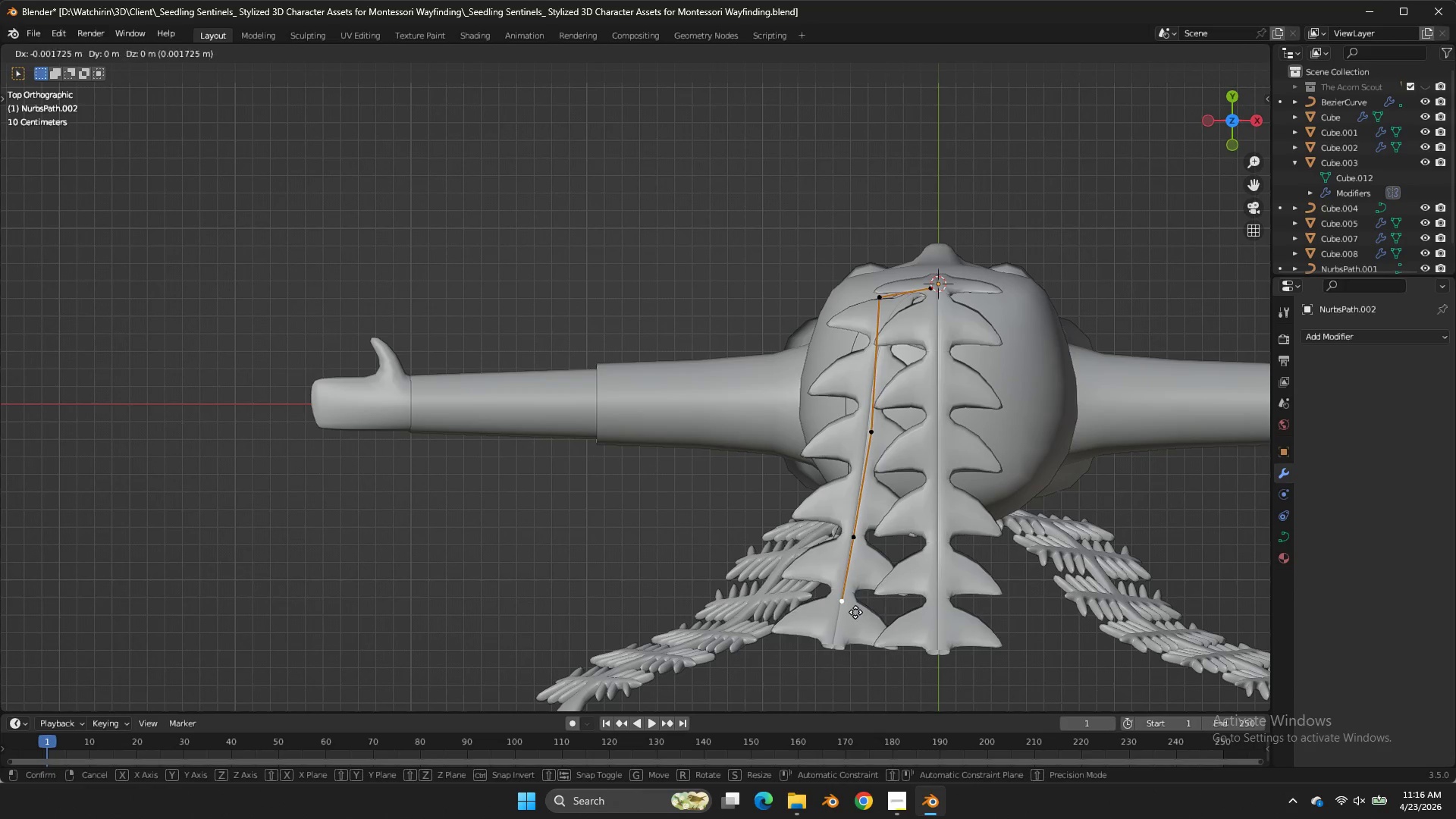 
hold_key(key=ShiftLeft, duration=0.73)
 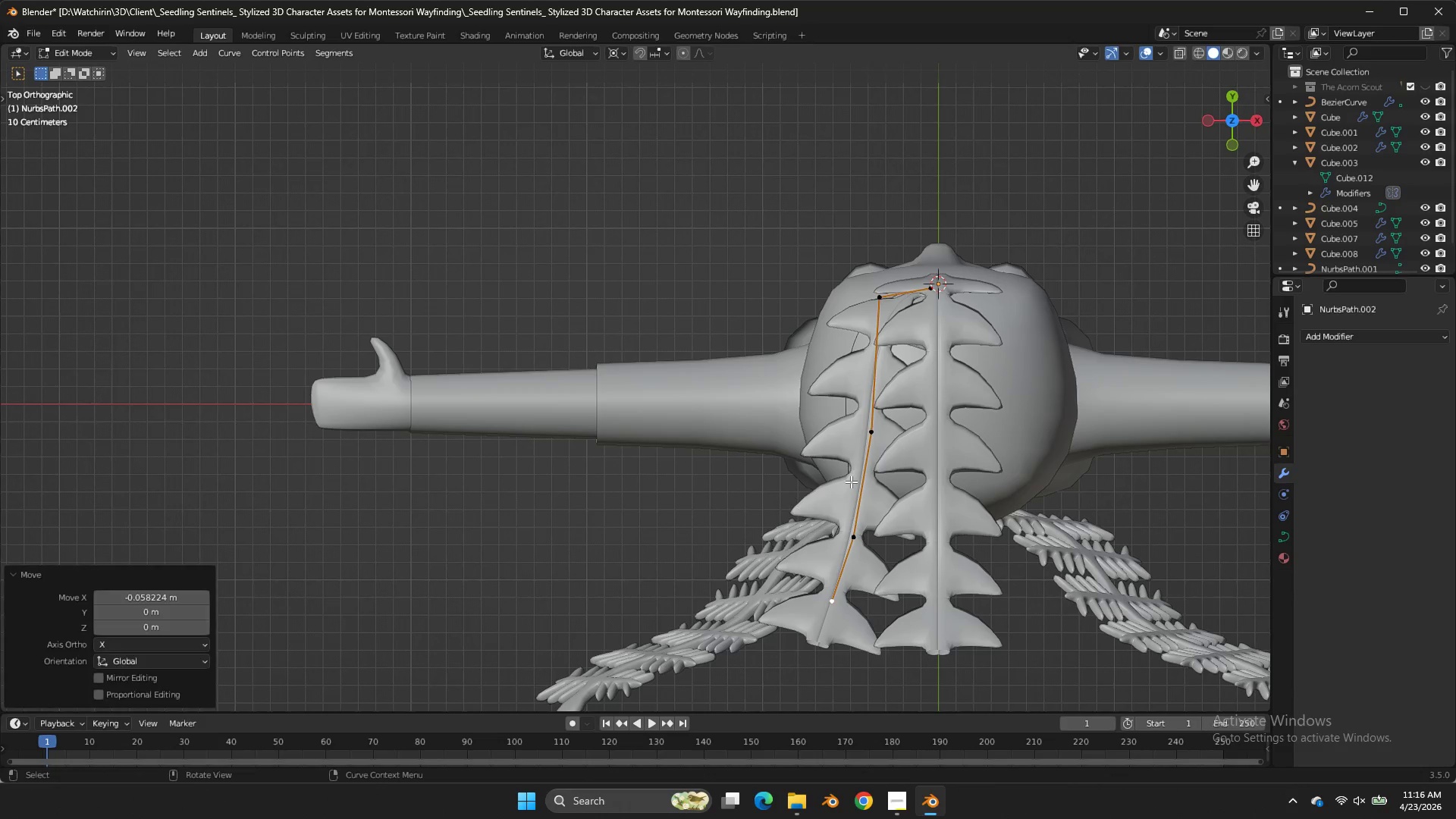 
triple_click([851, 482])
 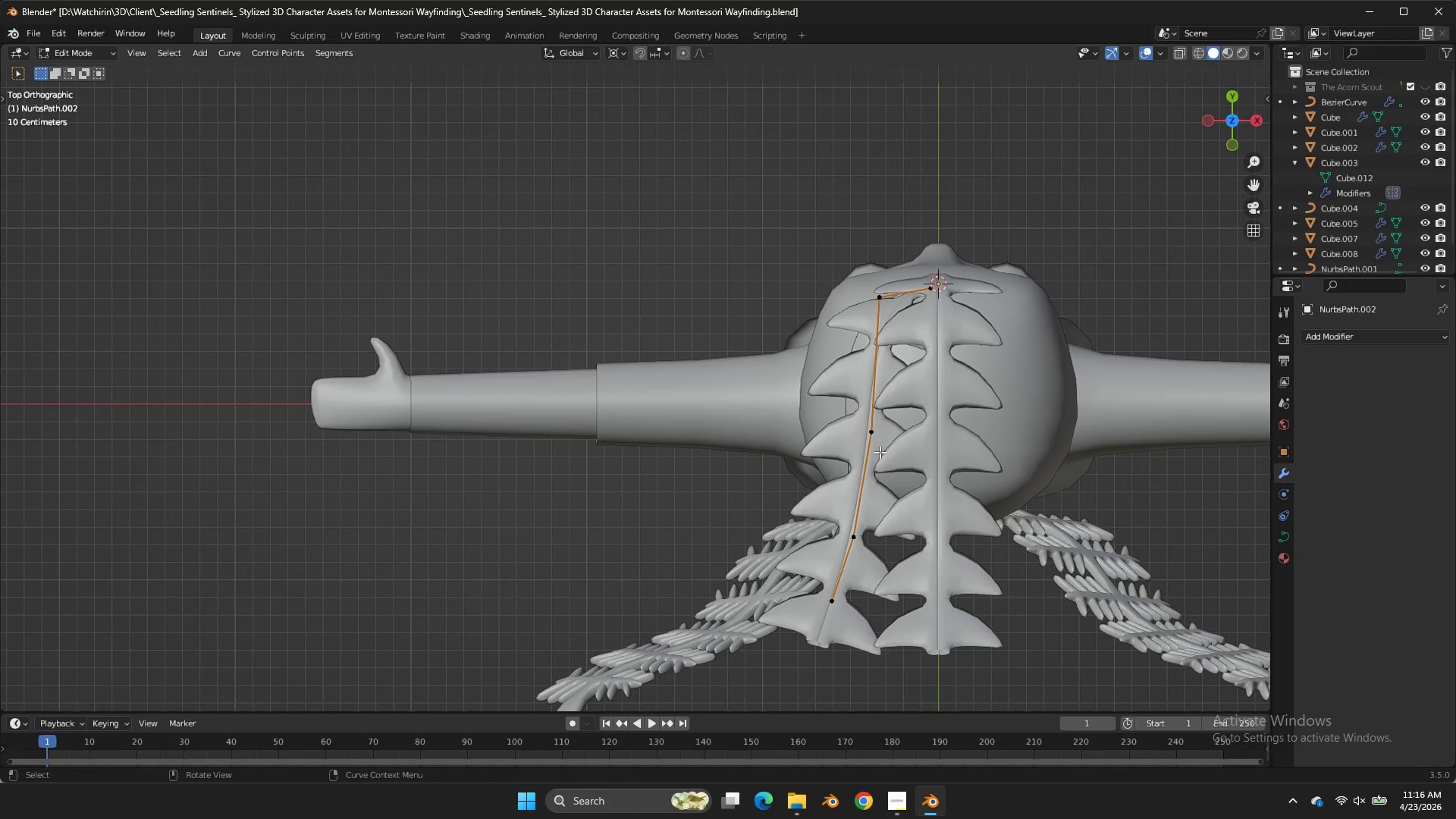 
double_click([851, 482])
 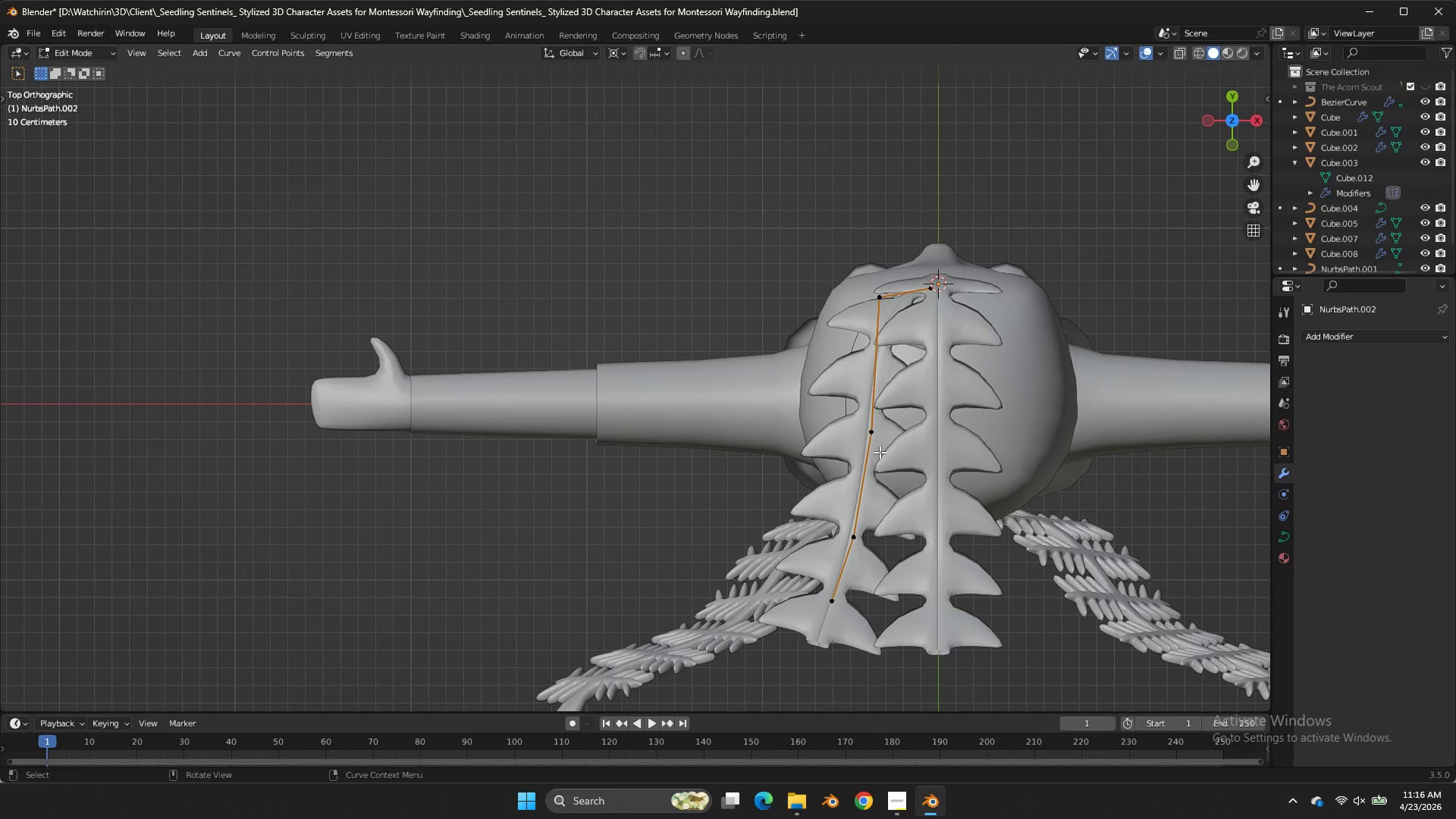 
double_click([880, 452])
 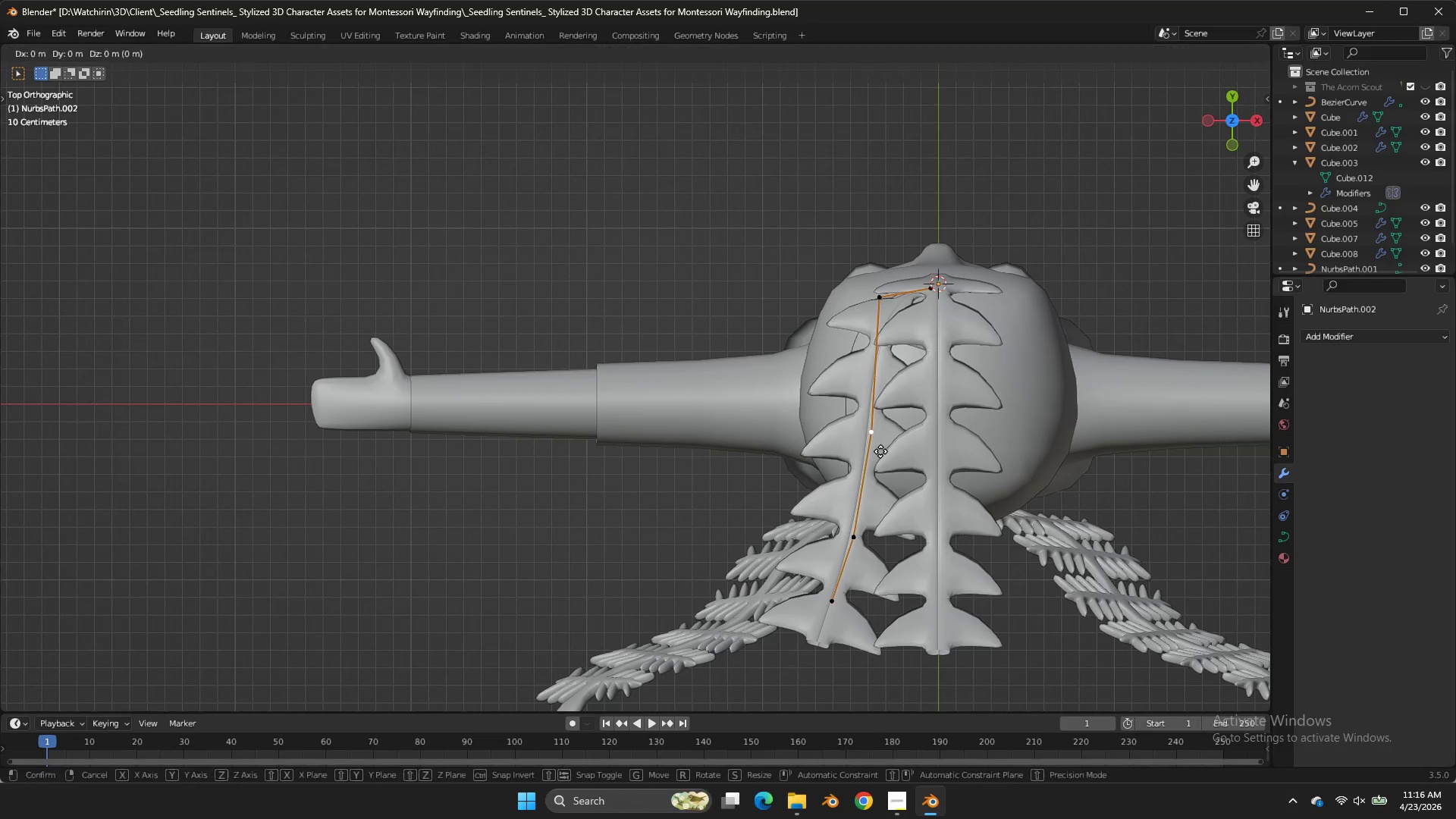 
key(G)
 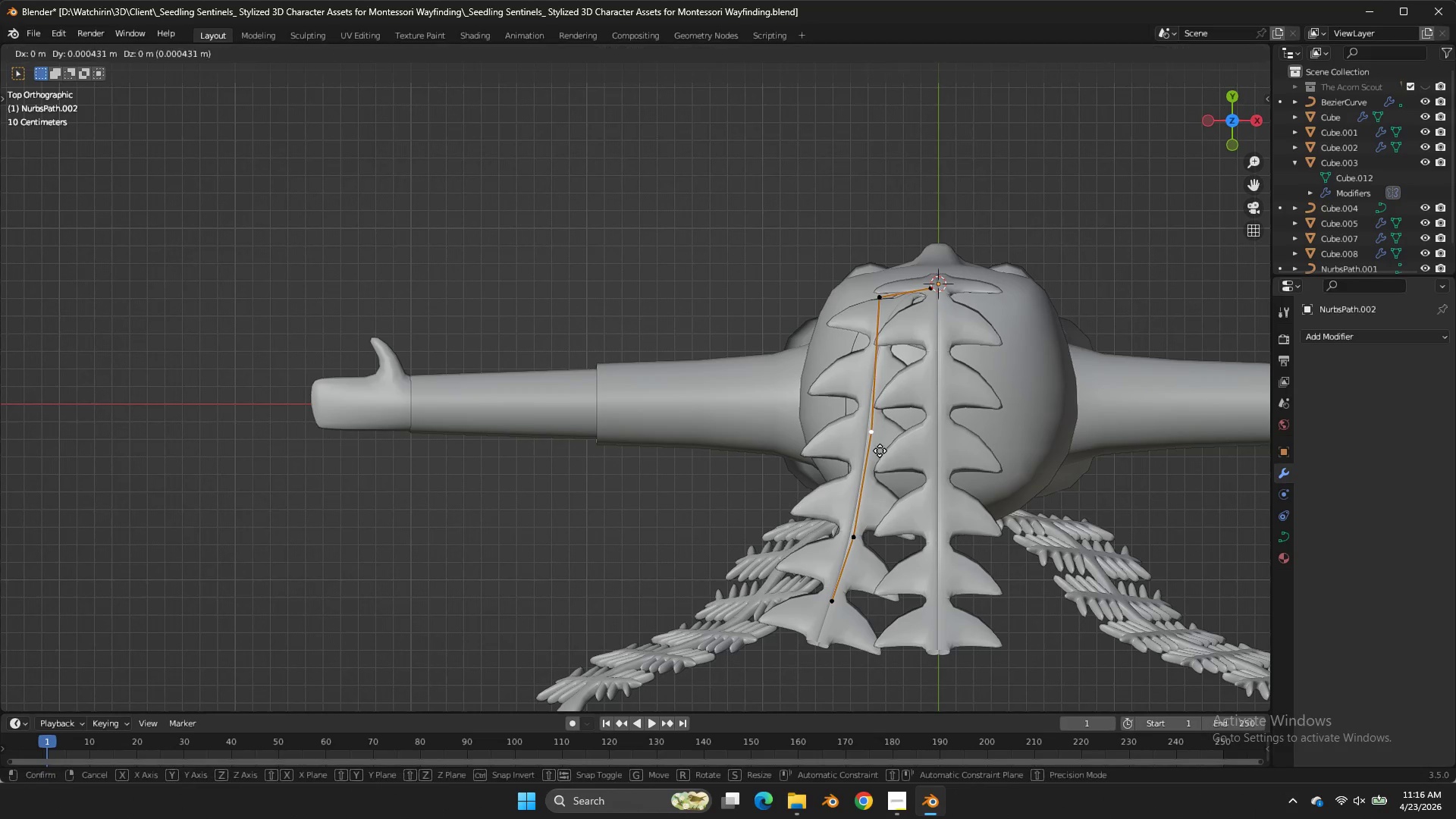 
hold_key(key=ShiftLeft, duration=0.45)
left_click([813, 437])
 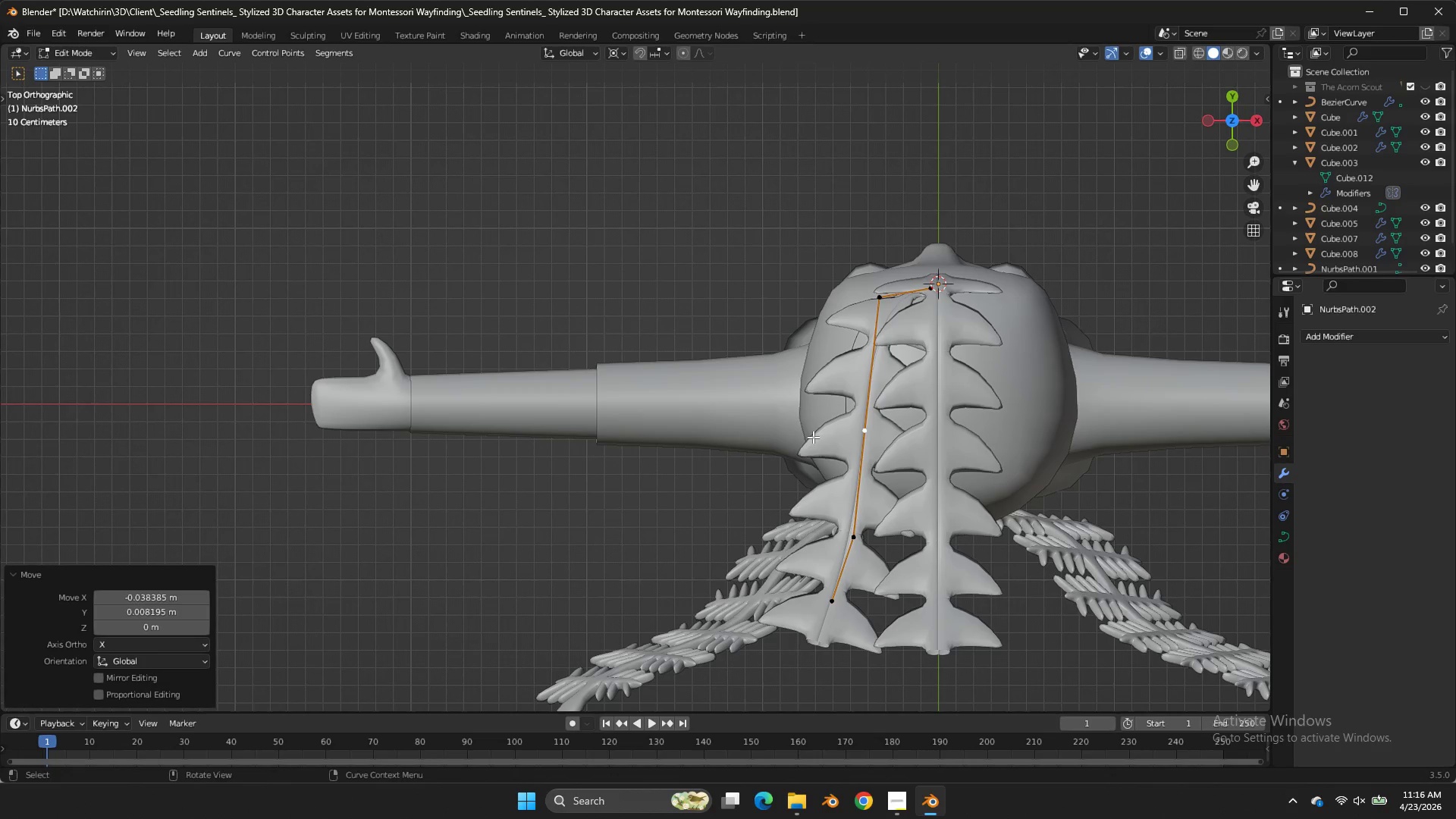 
double_click([813, 437])
 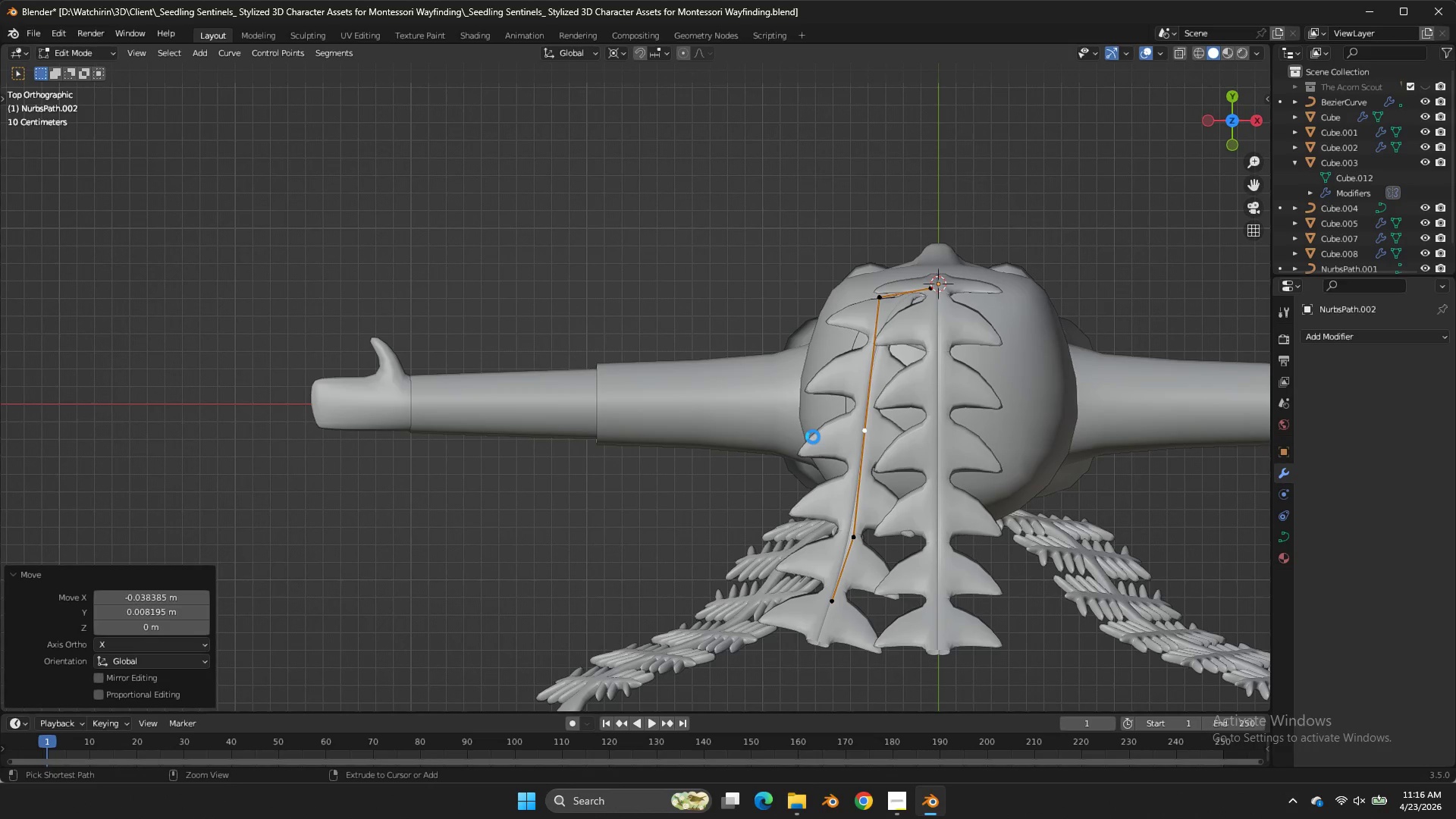 
key(Control+ControlLeft)
 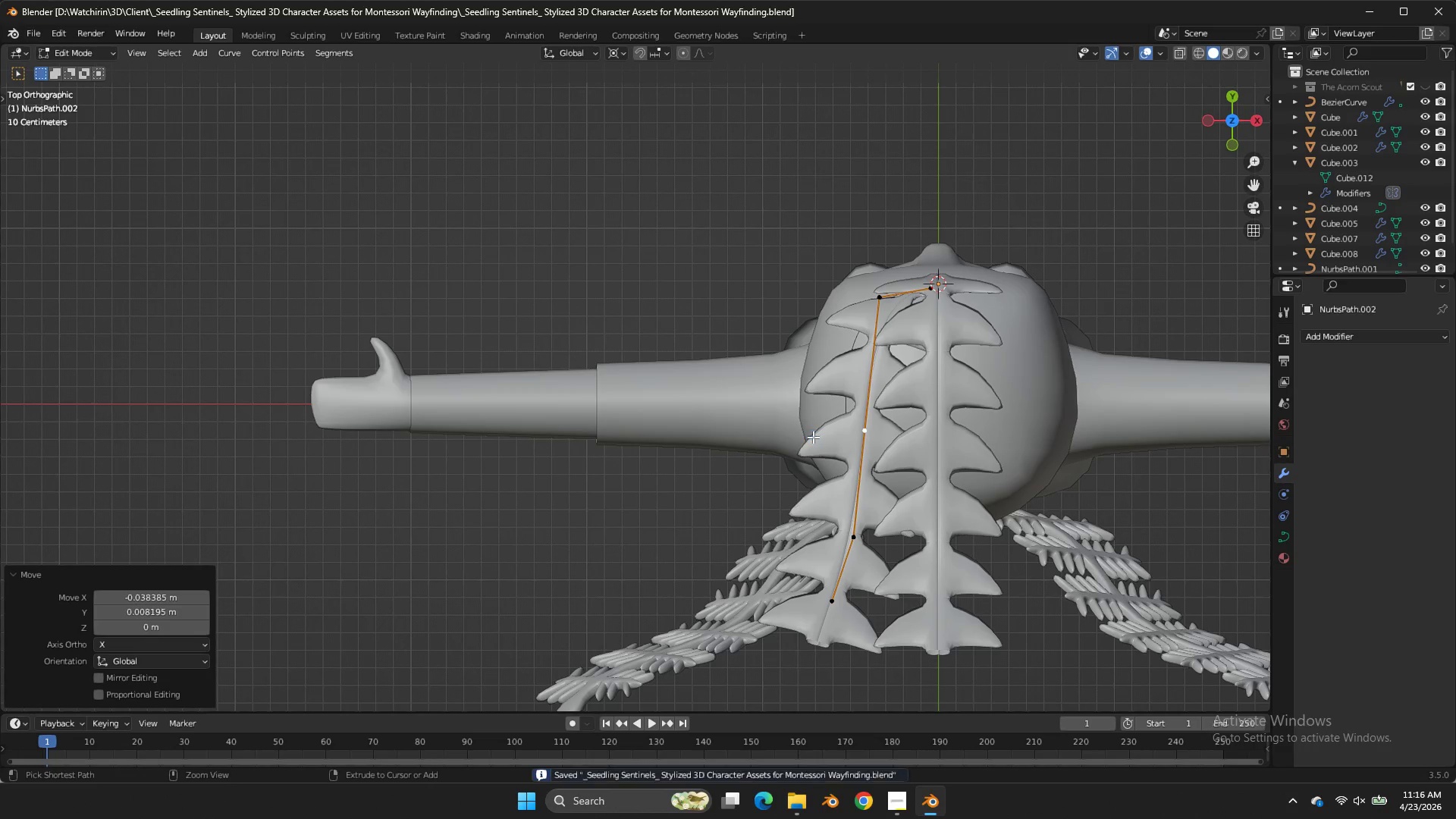 
key(Control+S)
 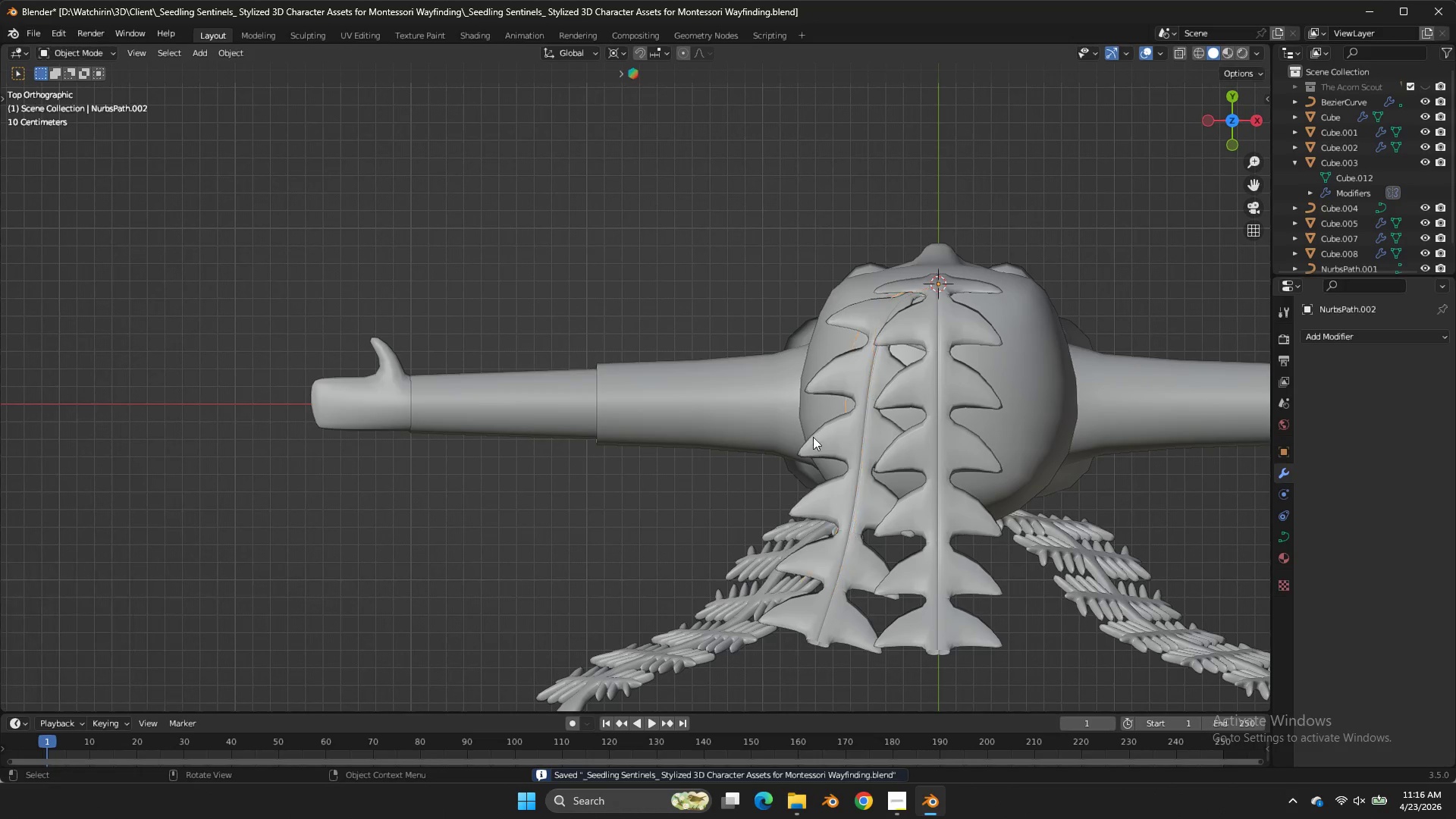 
key(Tab)
 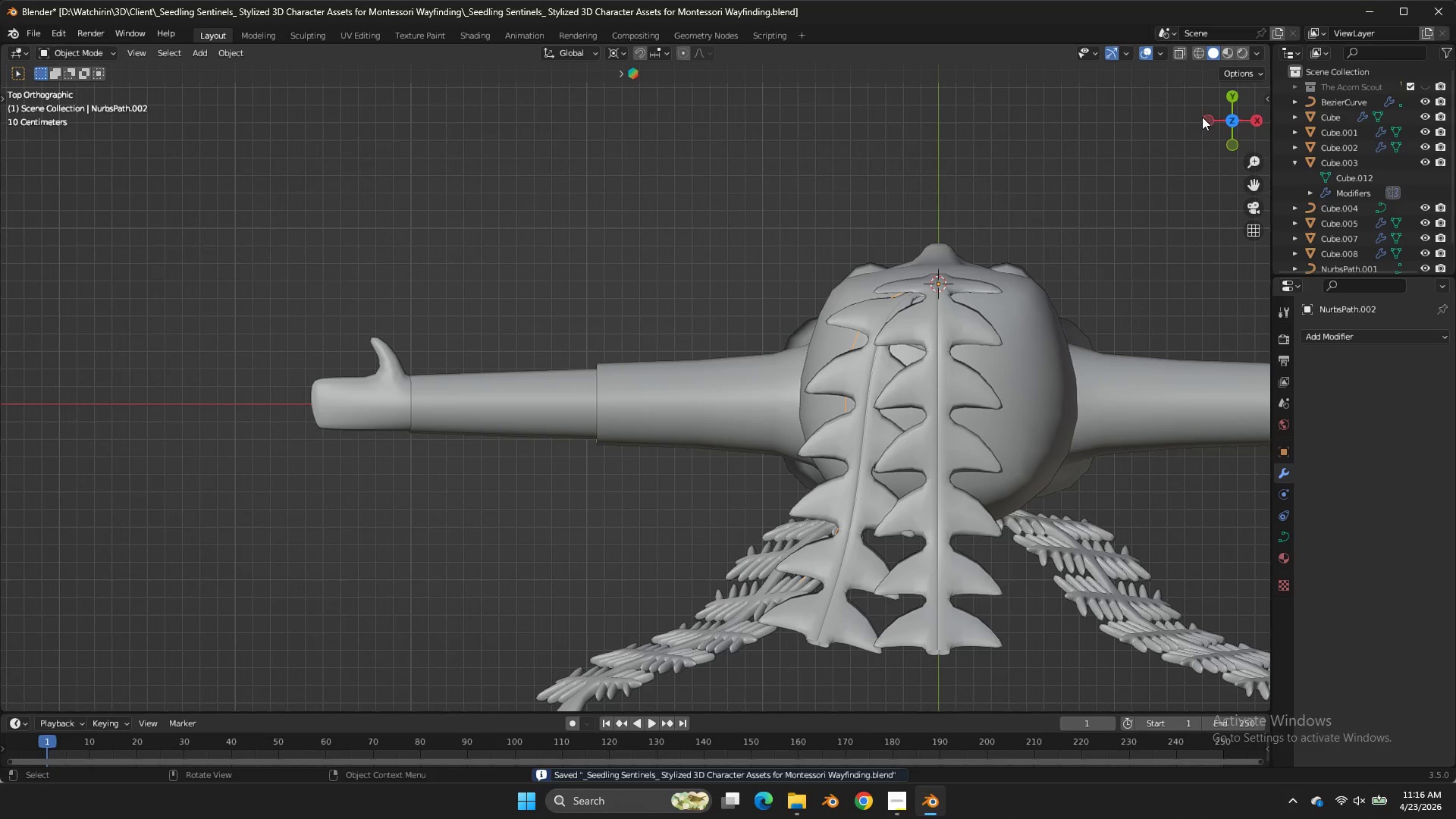 
left_click_drag(start_coordinate=[1211, 113], to_coordinate=[306, 620])
 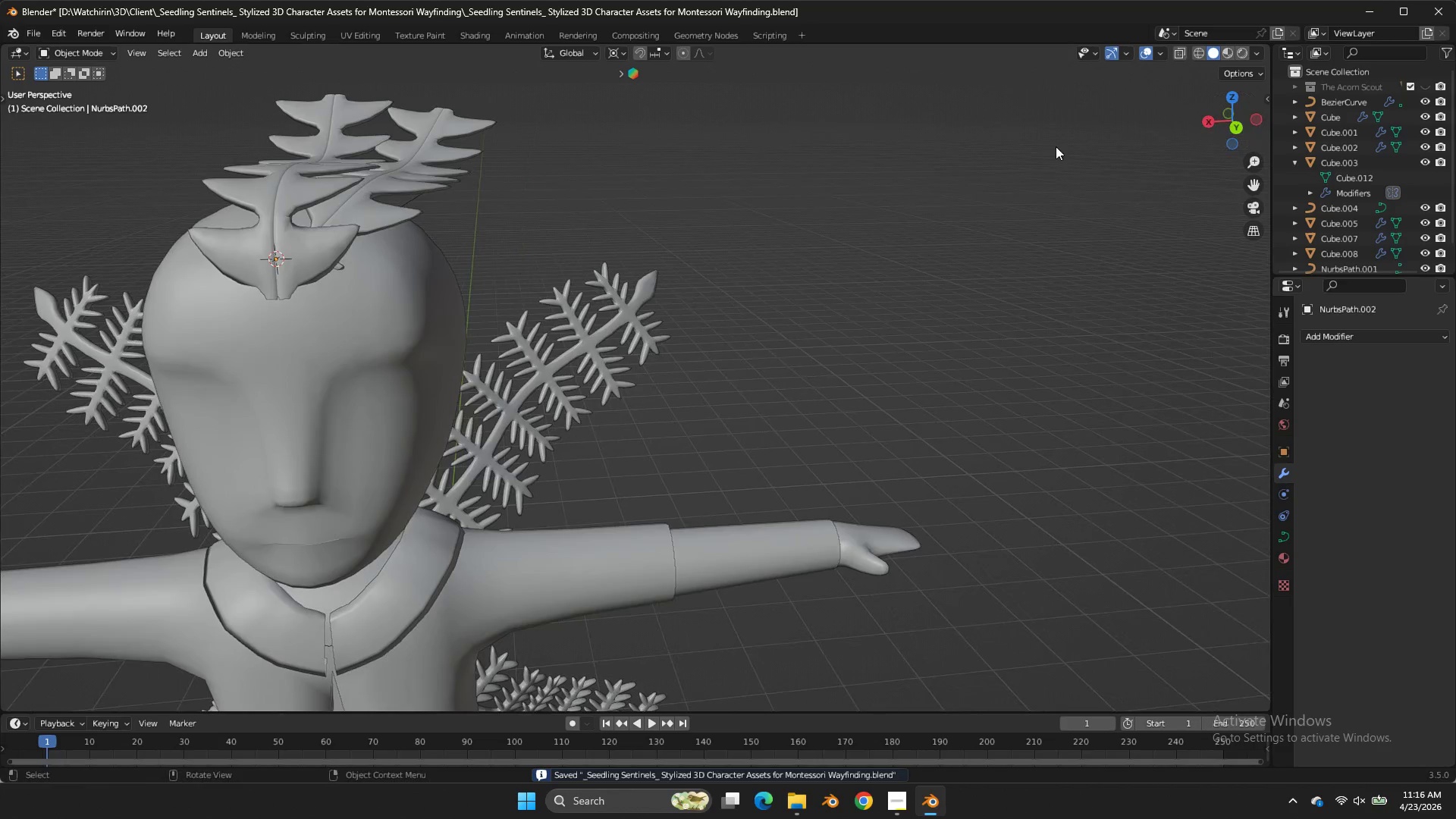 
left_click_drag(start_coordinate=[306, 620], to_coordinate=[1217, 112])
 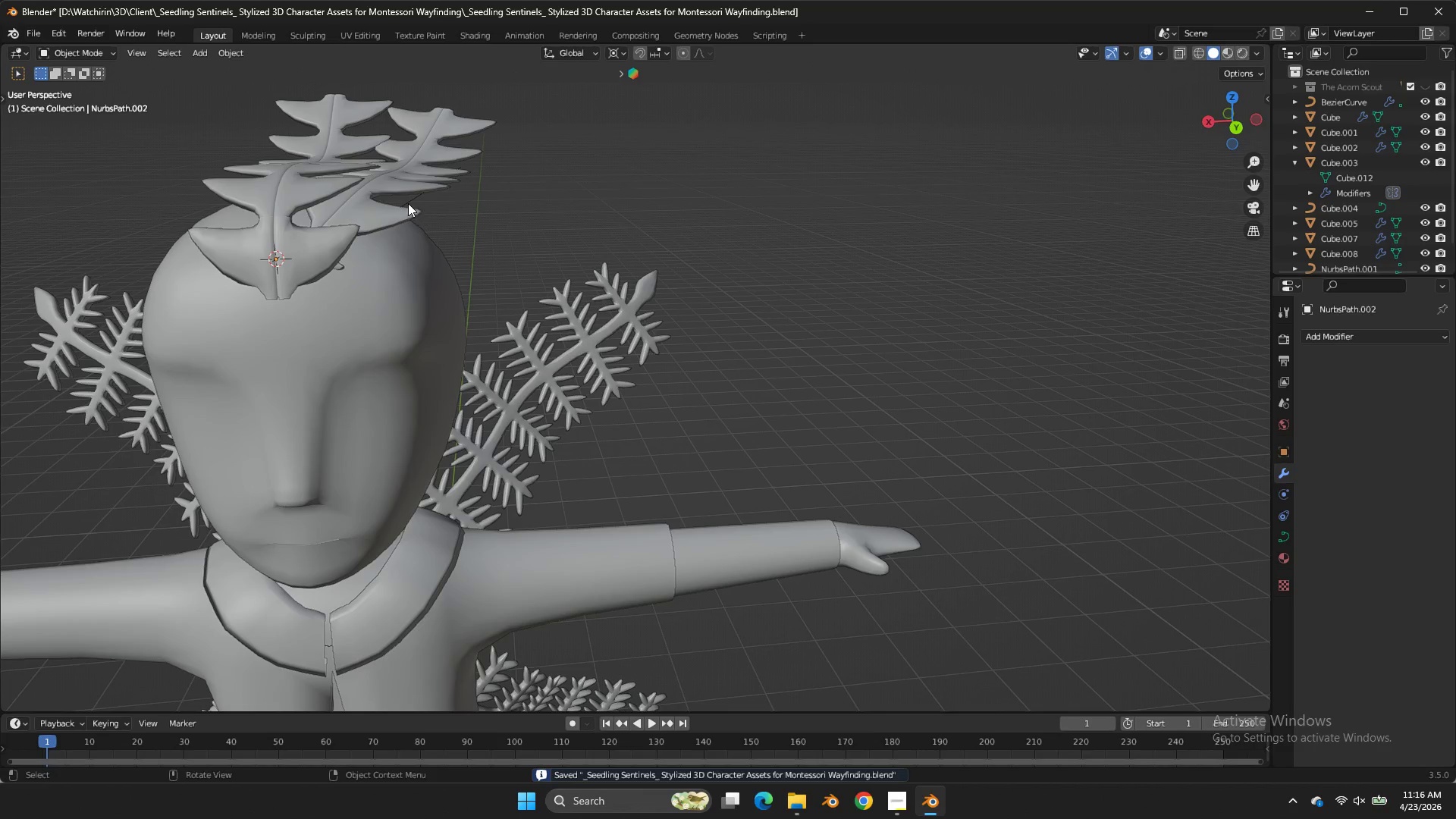 
left_click([413, 198])
 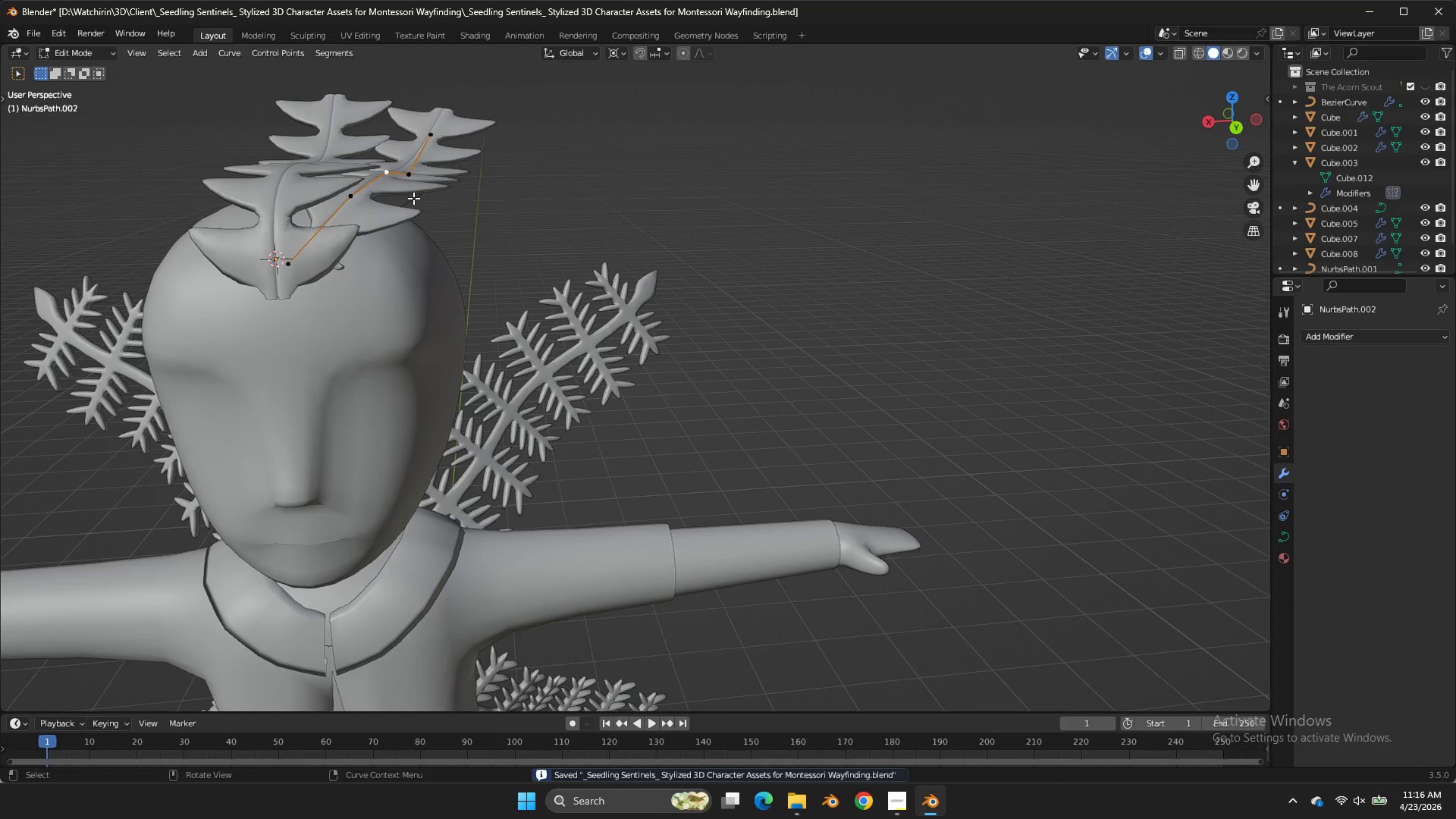 
key(Tab)
 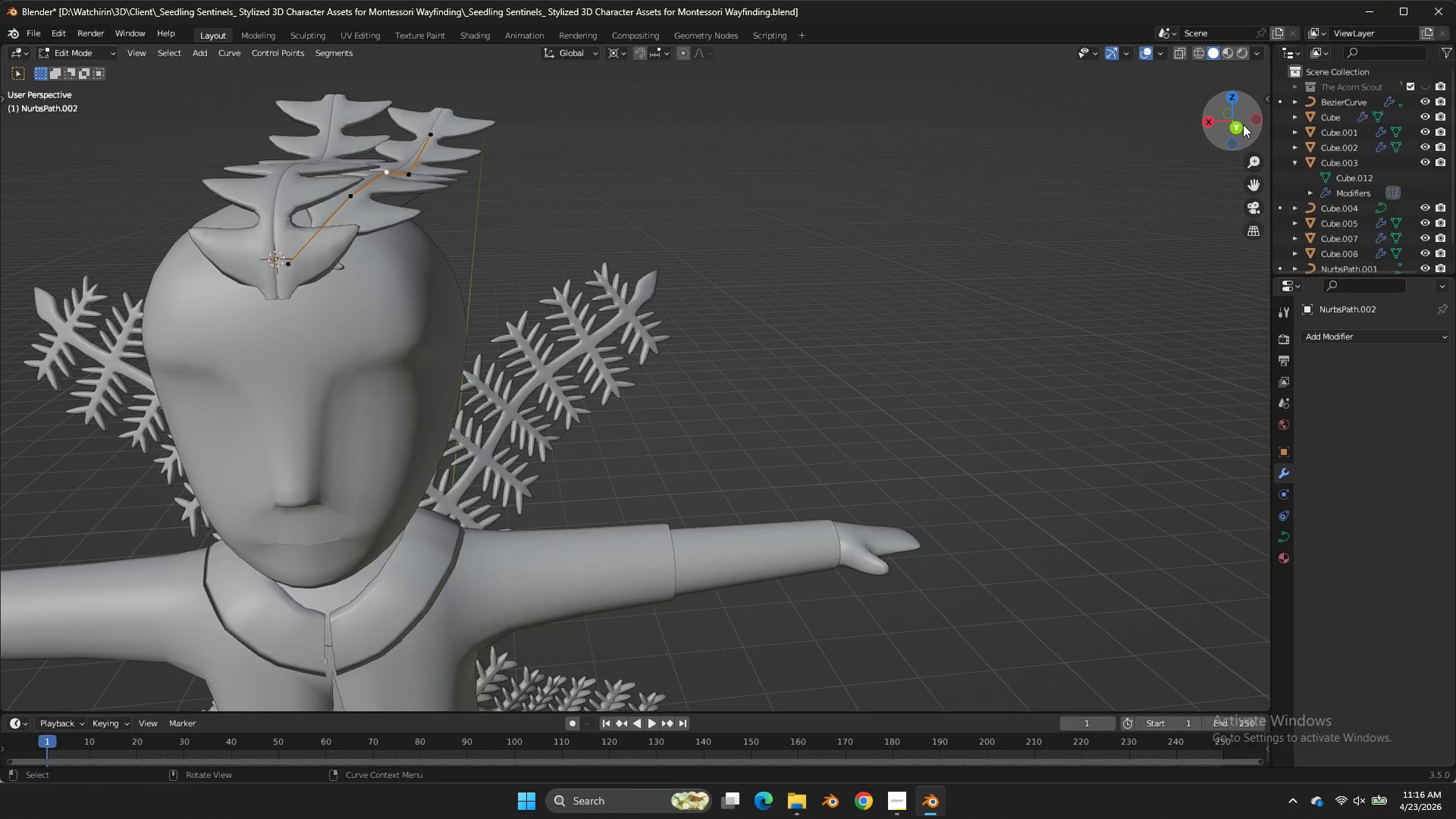 
double_click([1243, 125])
 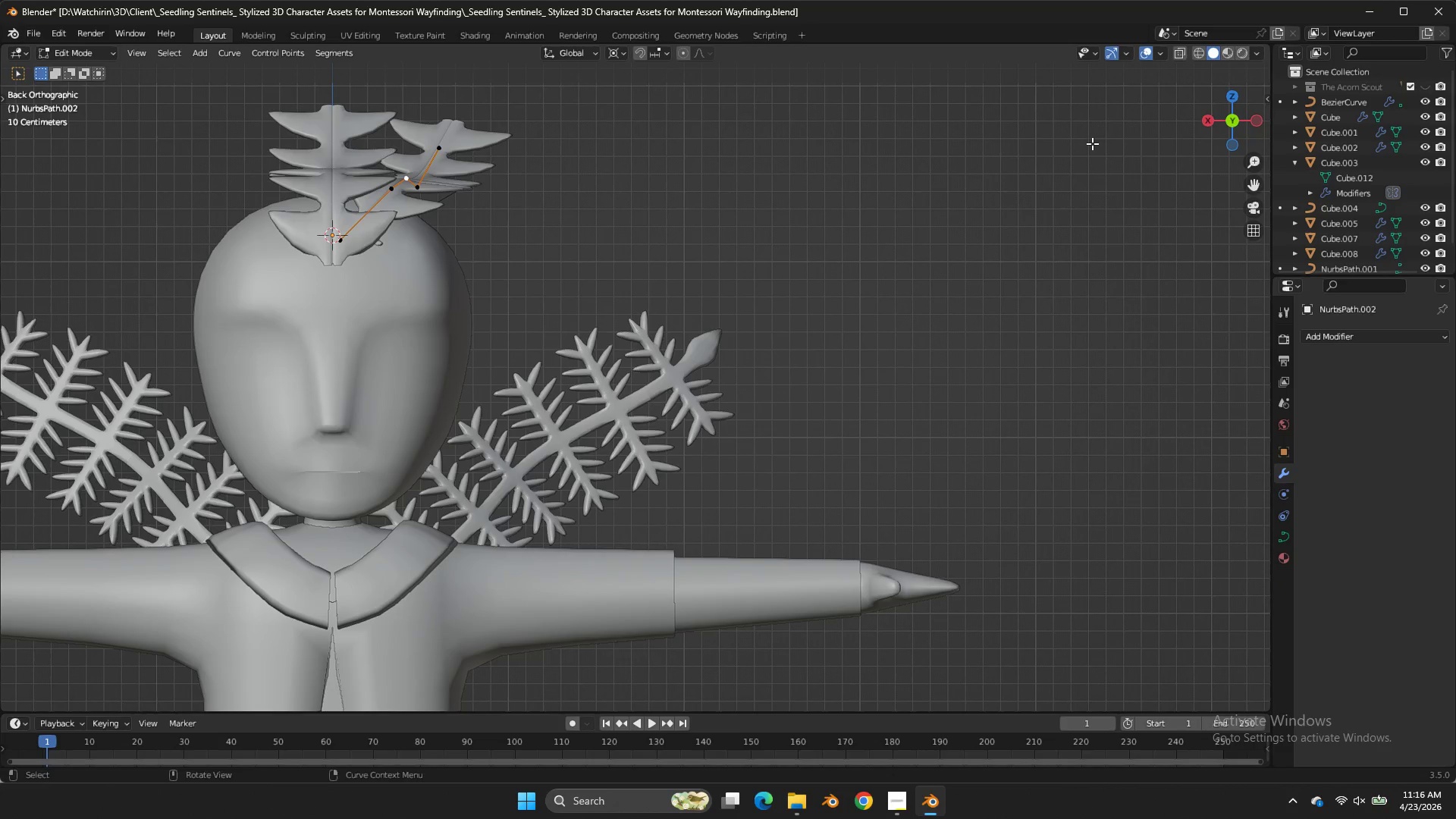 
key(Alt+H)
 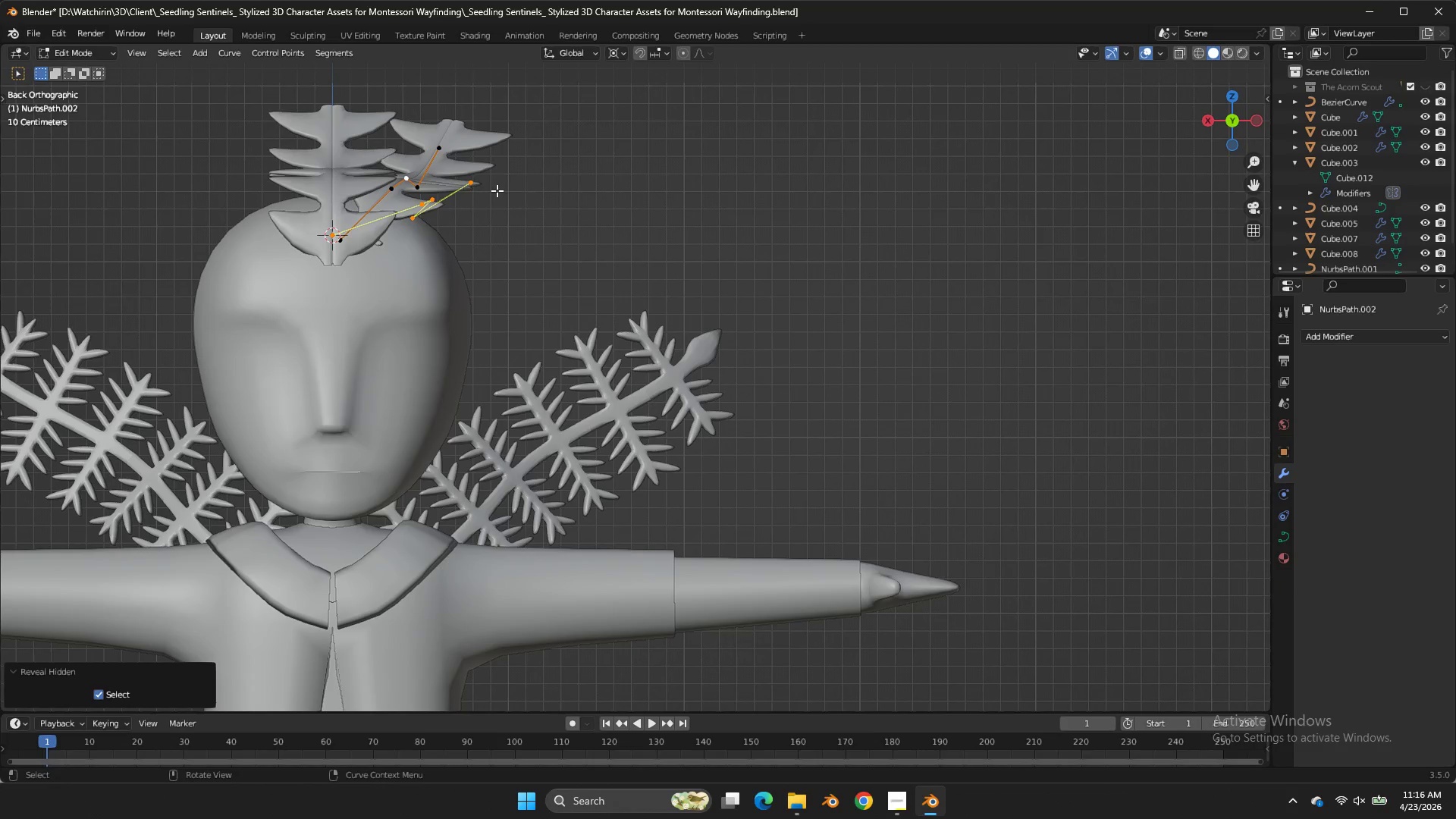 
key(Tab)
 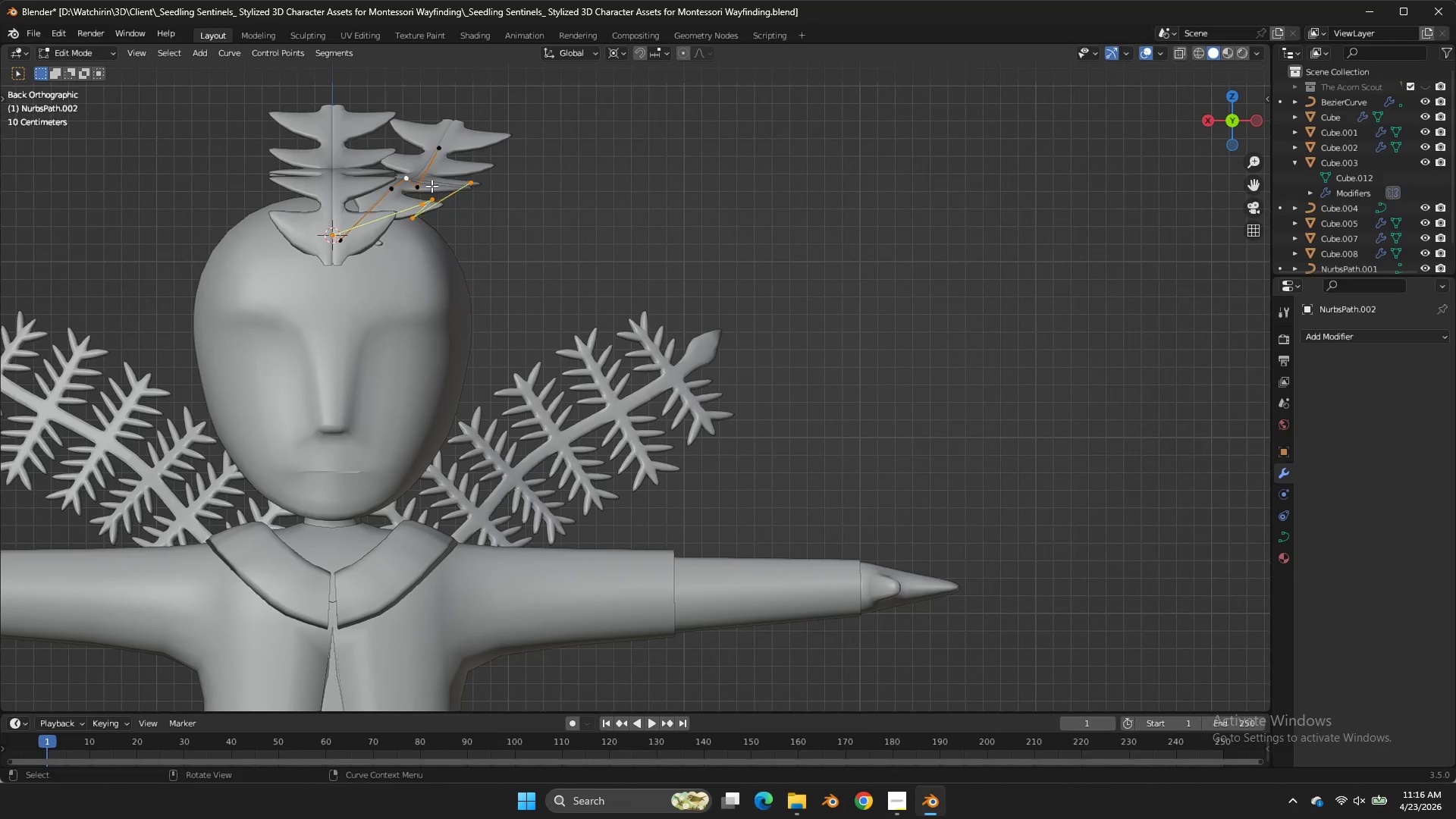 
key(Tab)
 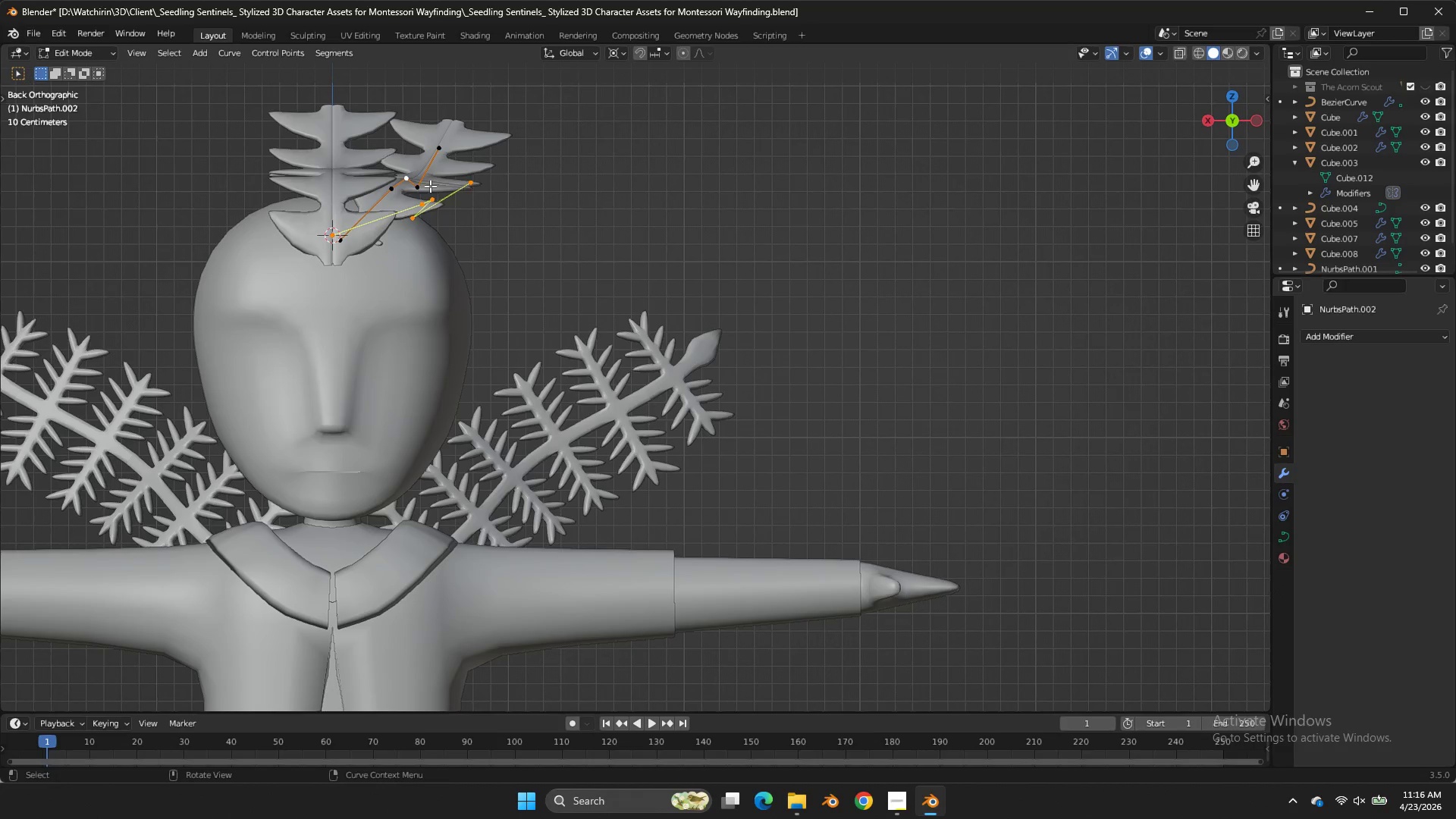 
double_click([422, 180])
 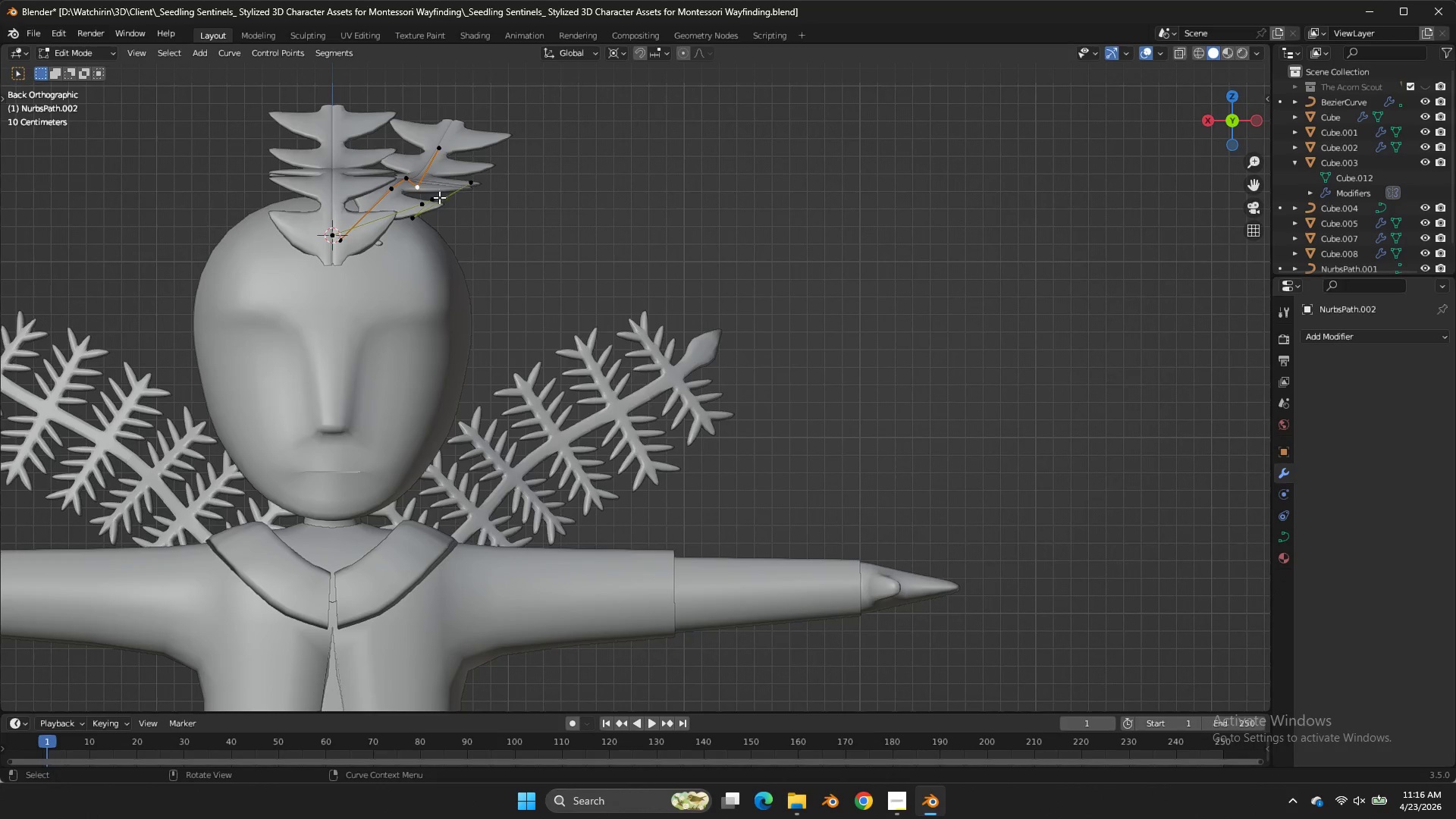 
left_click([422, 180])
 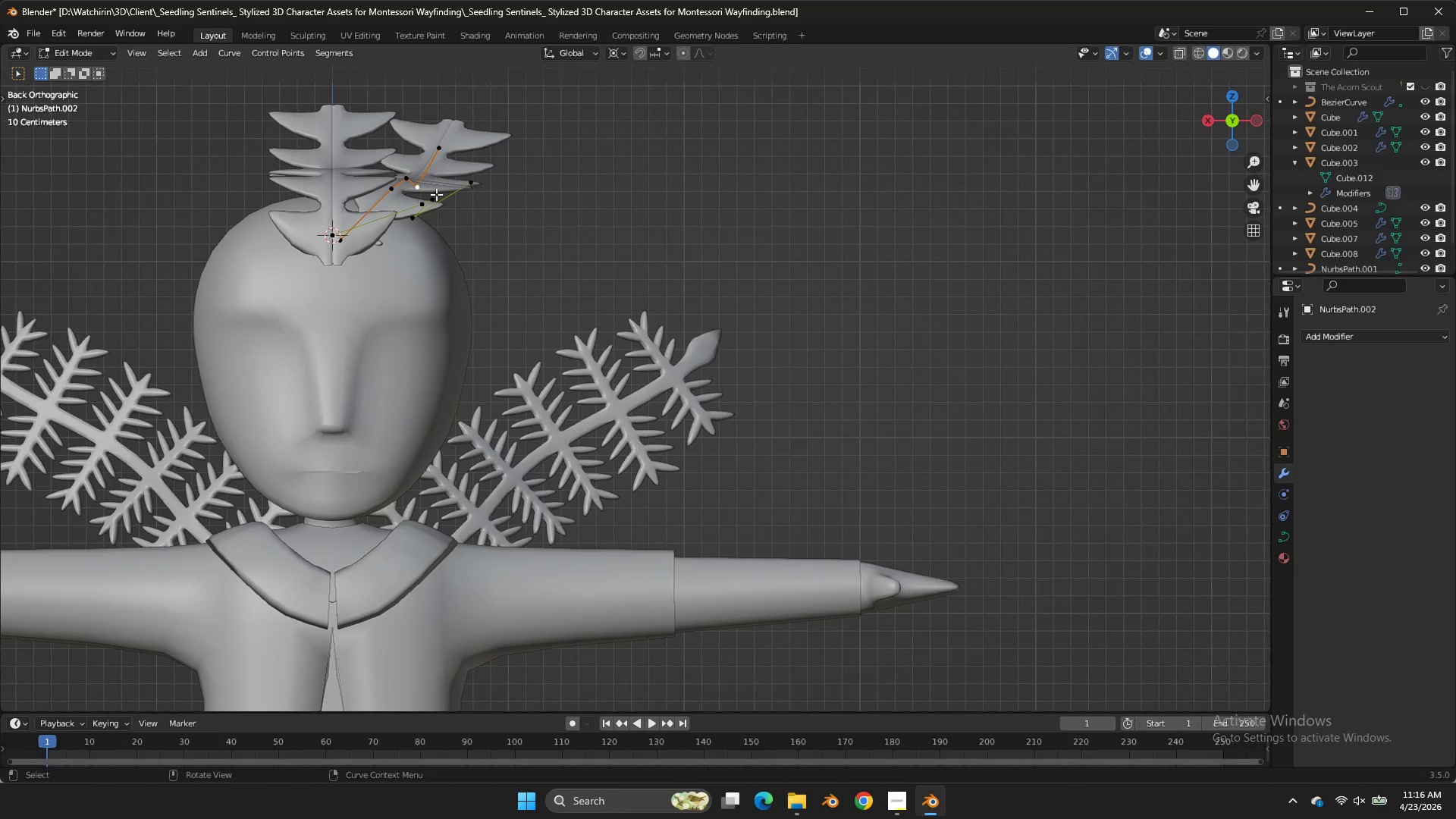 
left_click([440, 199])
 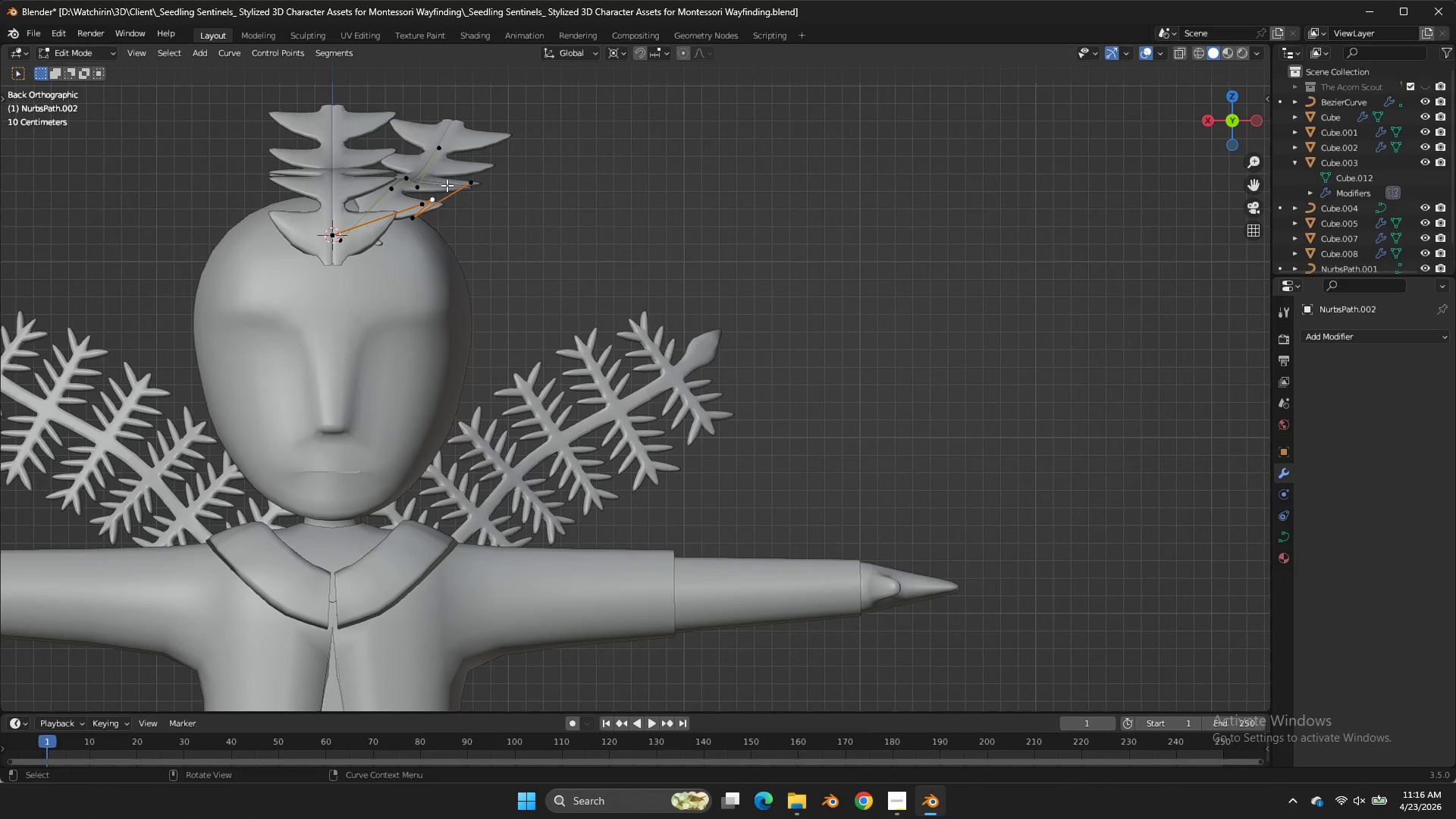 
left_click_drag(start_coordinate=[447, 185], to_coordinate=[407, 233])
 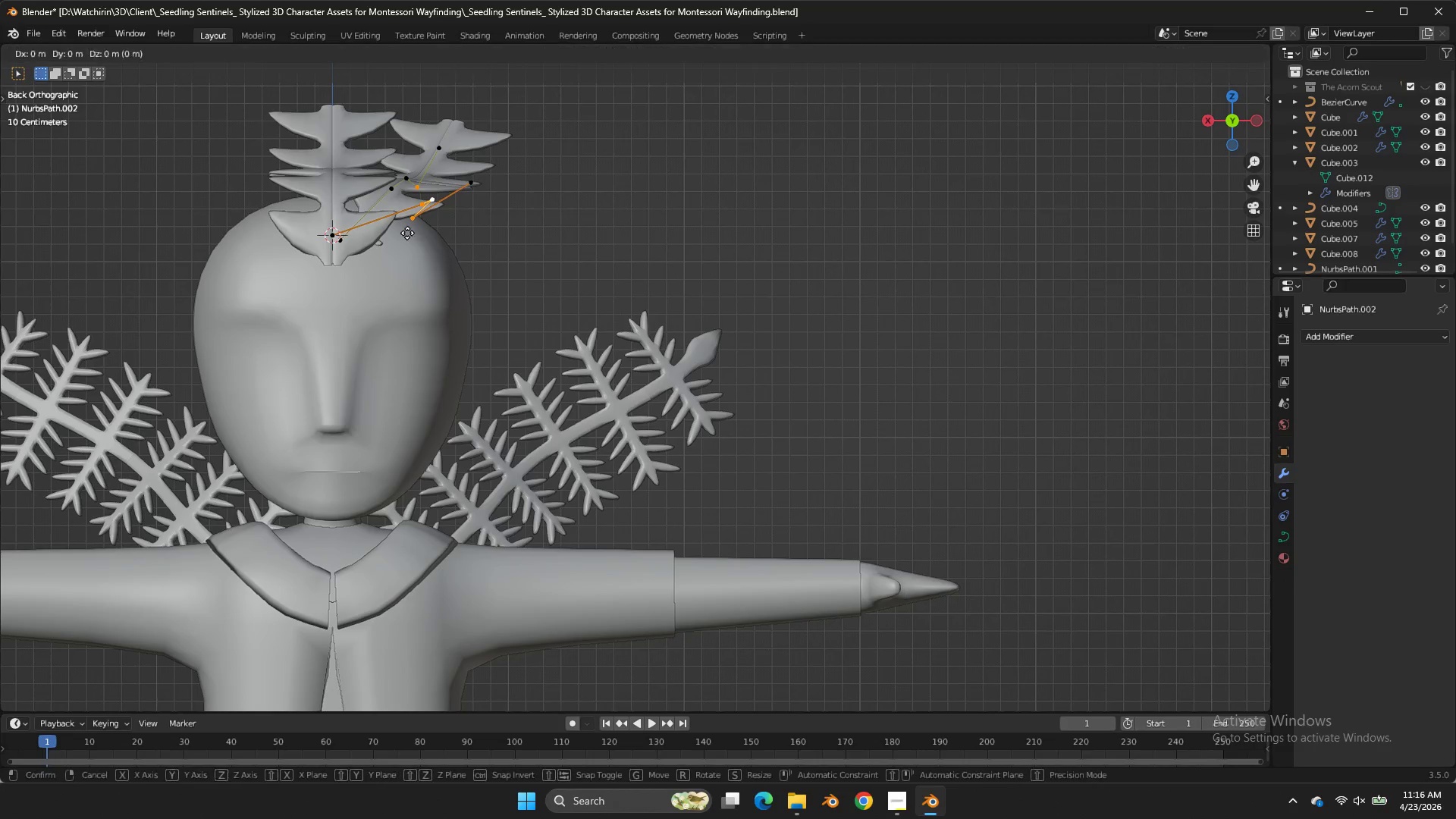 
key(G)
 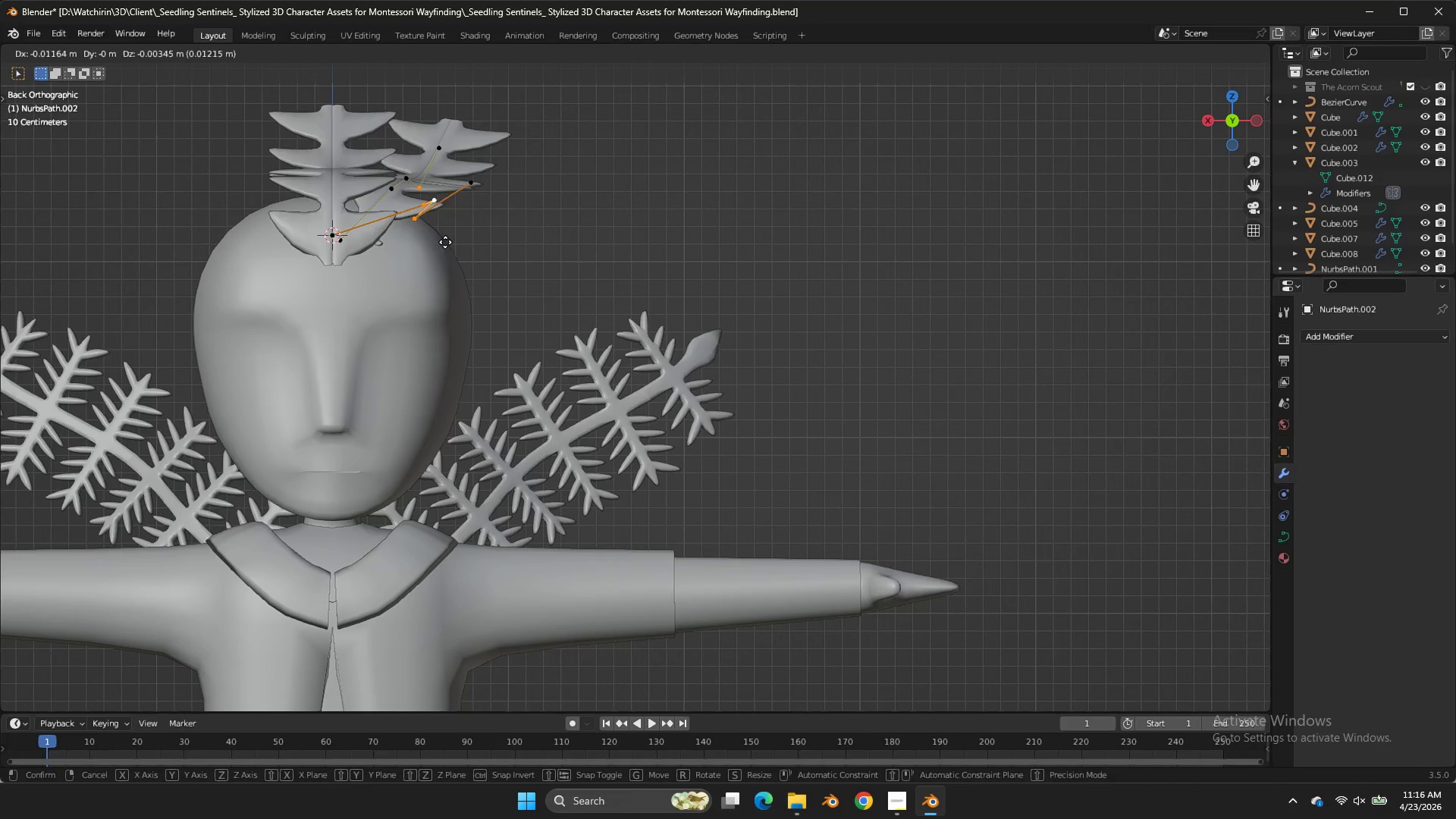 
hold_key(key=ShiftLeft, duration=0.48)
 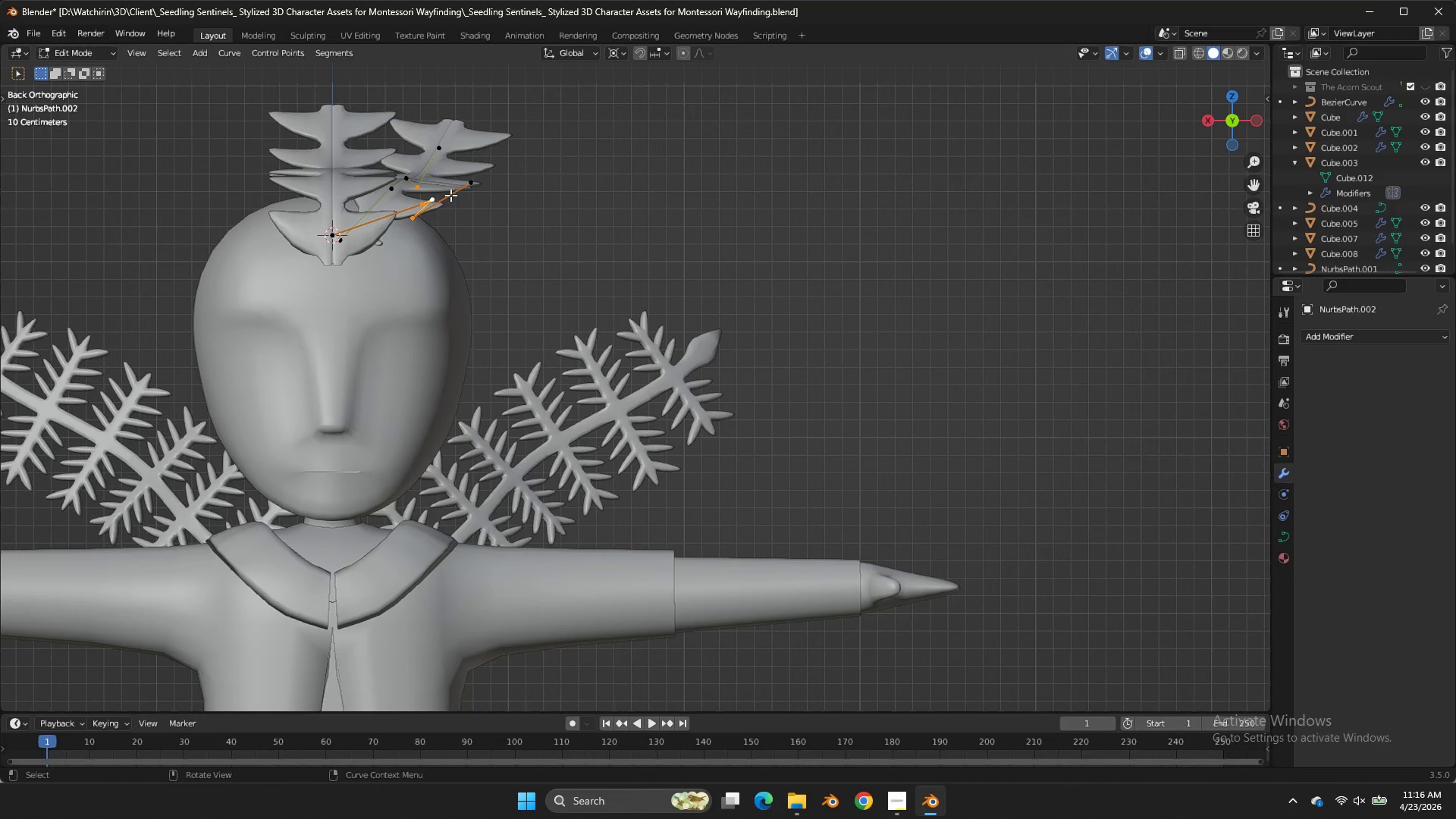 
left_click_drag(start_coordinate=[447, 193], to_coordinate=[391, 239])
 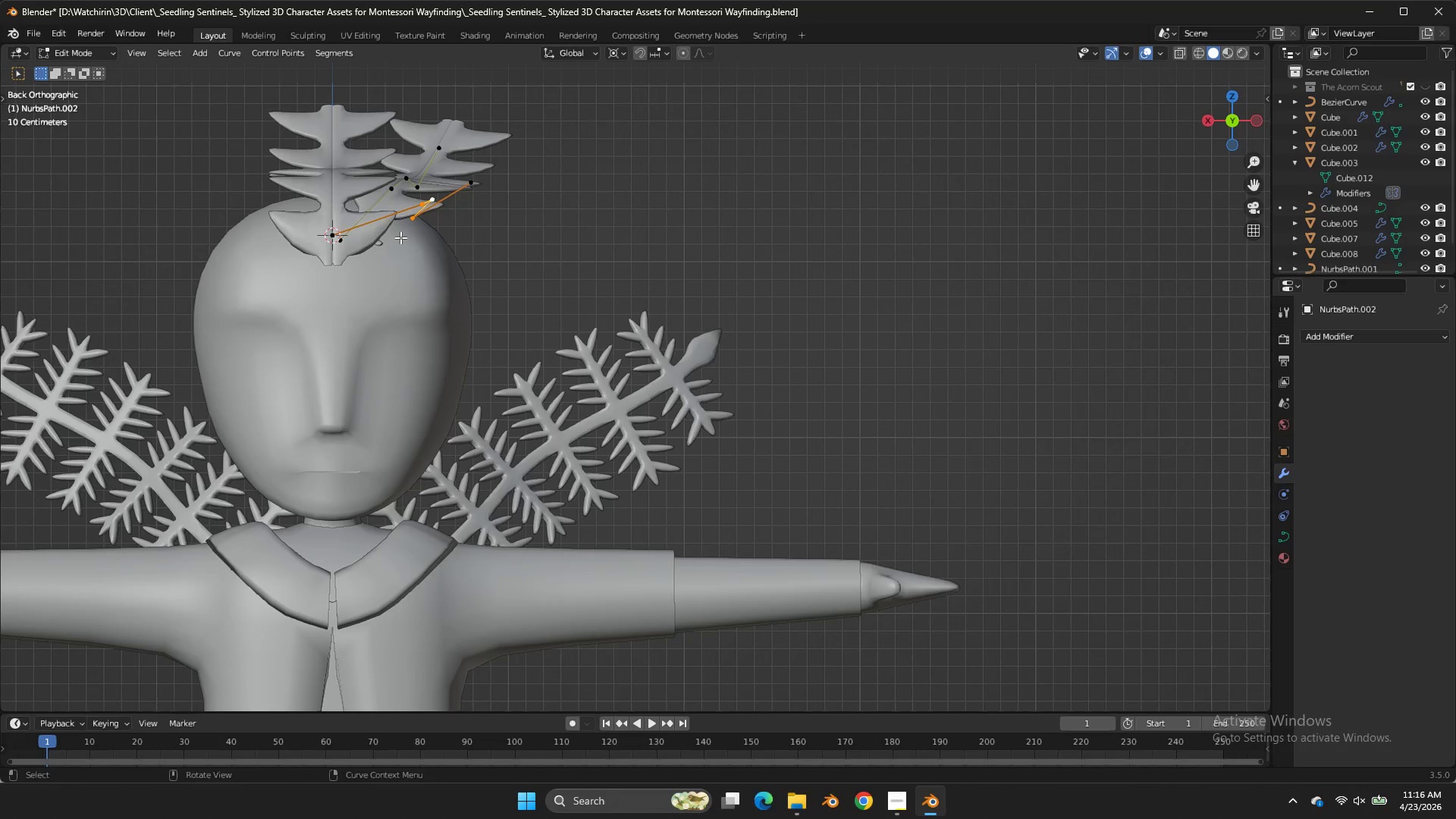 
key(Shift+ShiftLeft)
 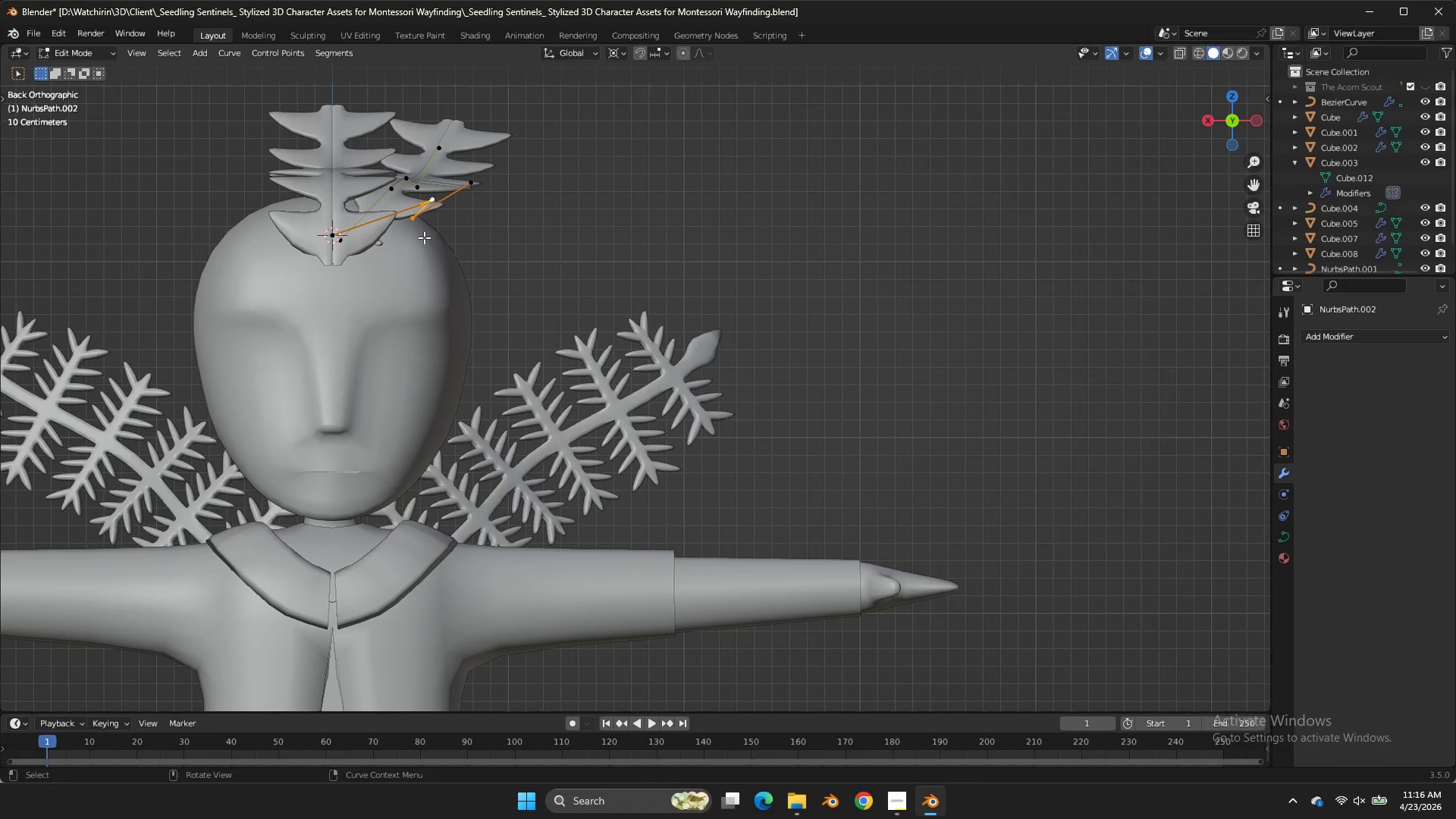 
key(G)
 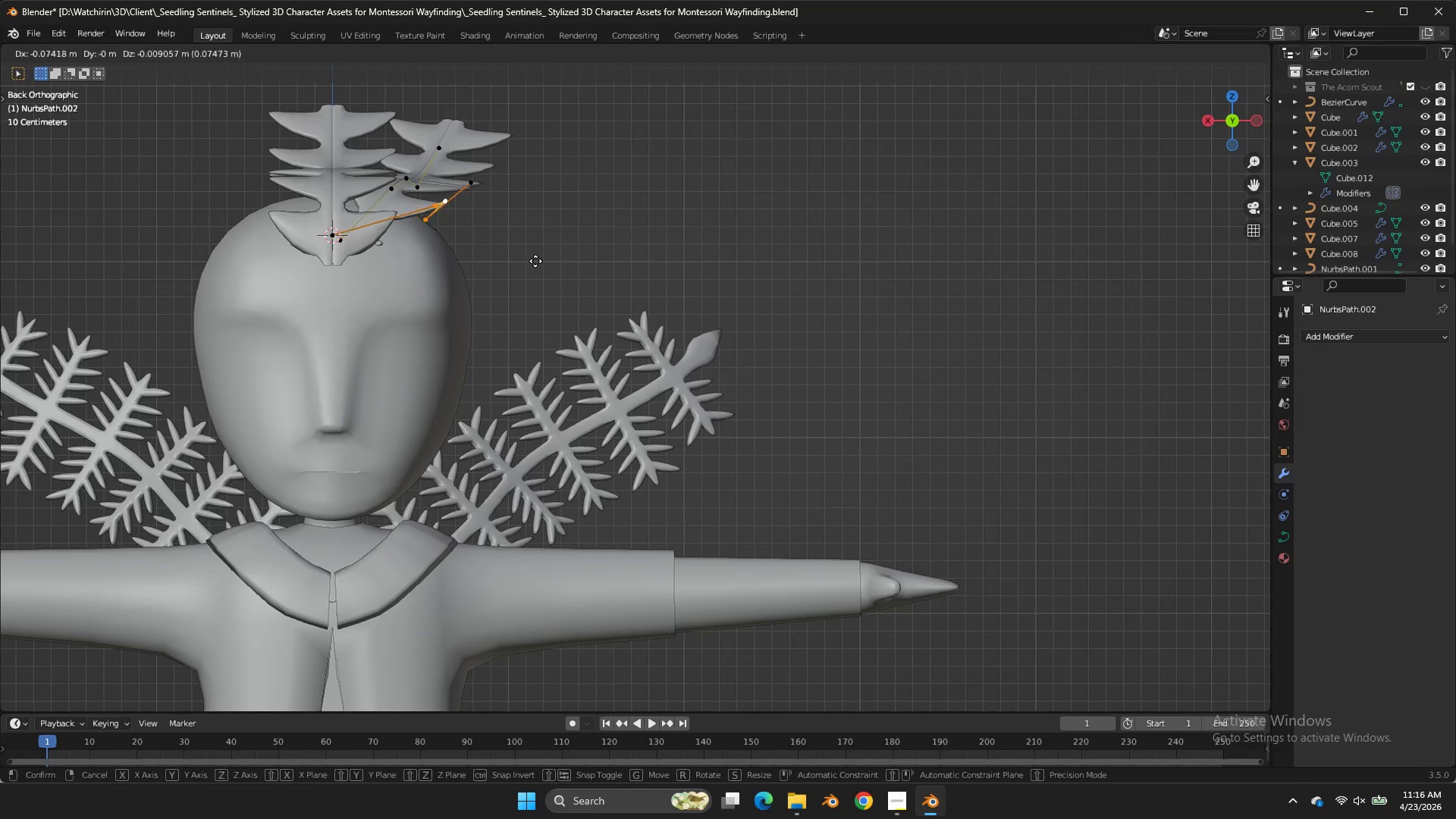 
hold_key(key=ShiftLeft, duration=0.56)
left_click([597, 278])
 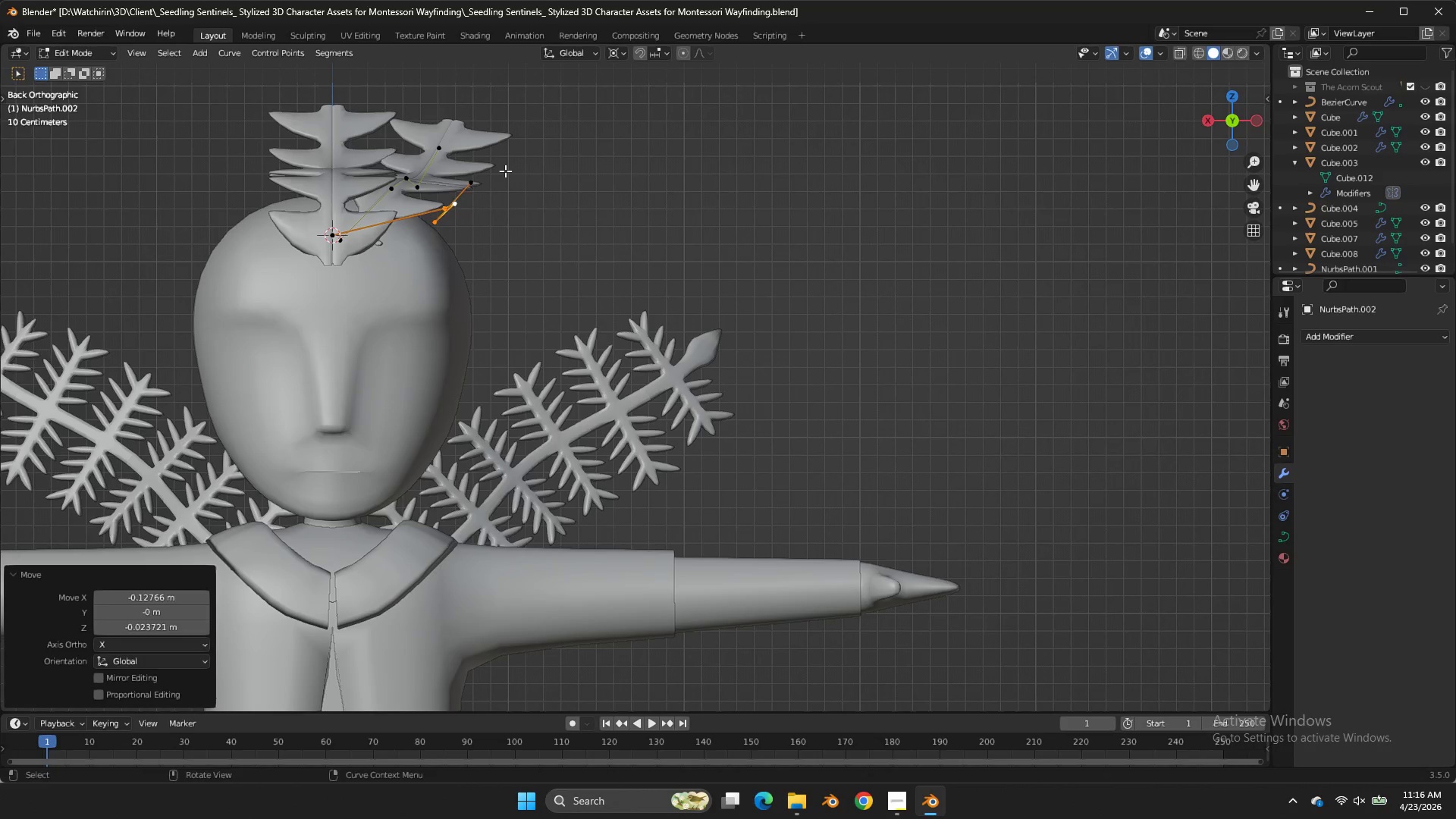 
double_click([505, 171])
 